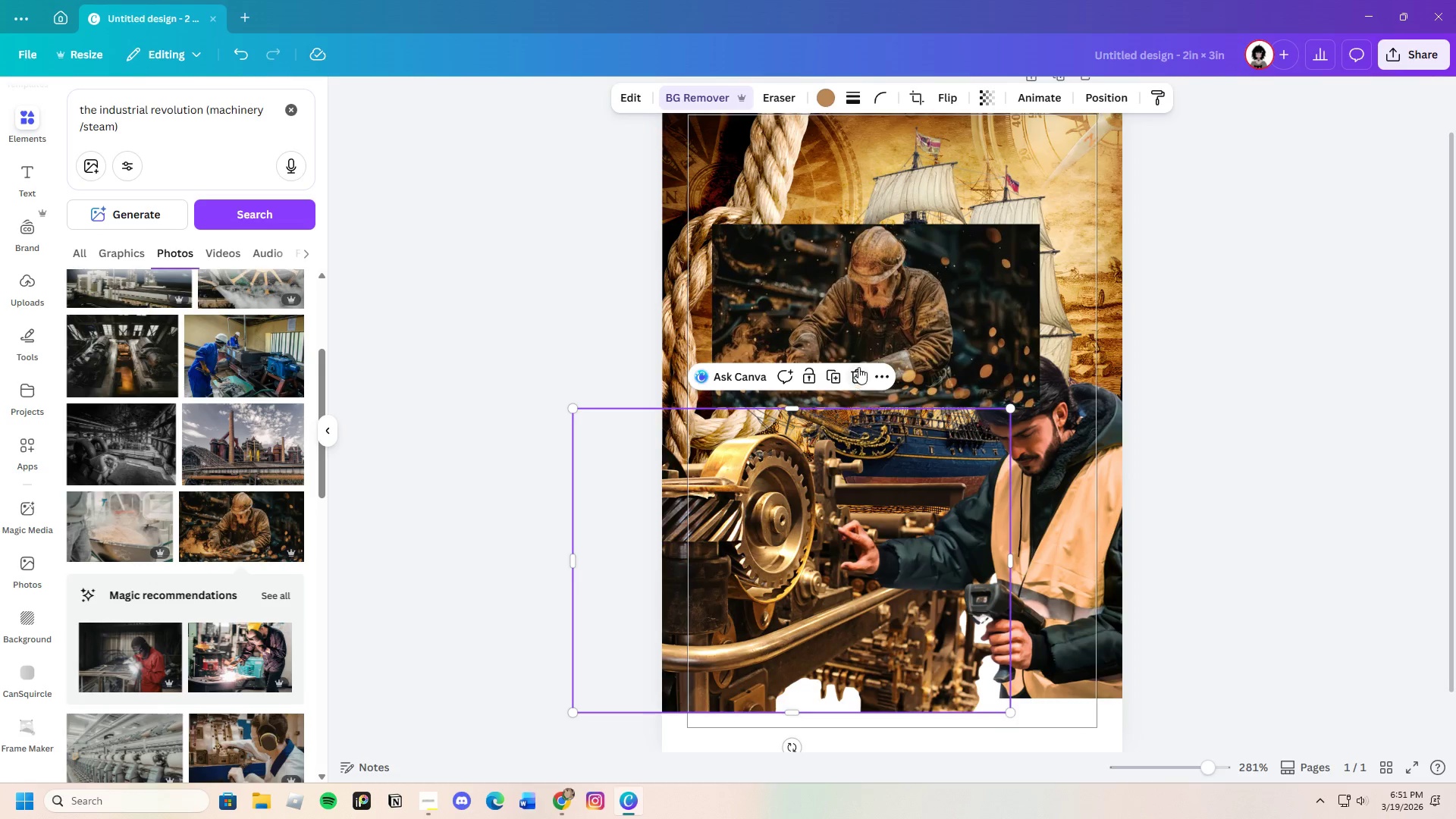 
left_click([857, 366])
 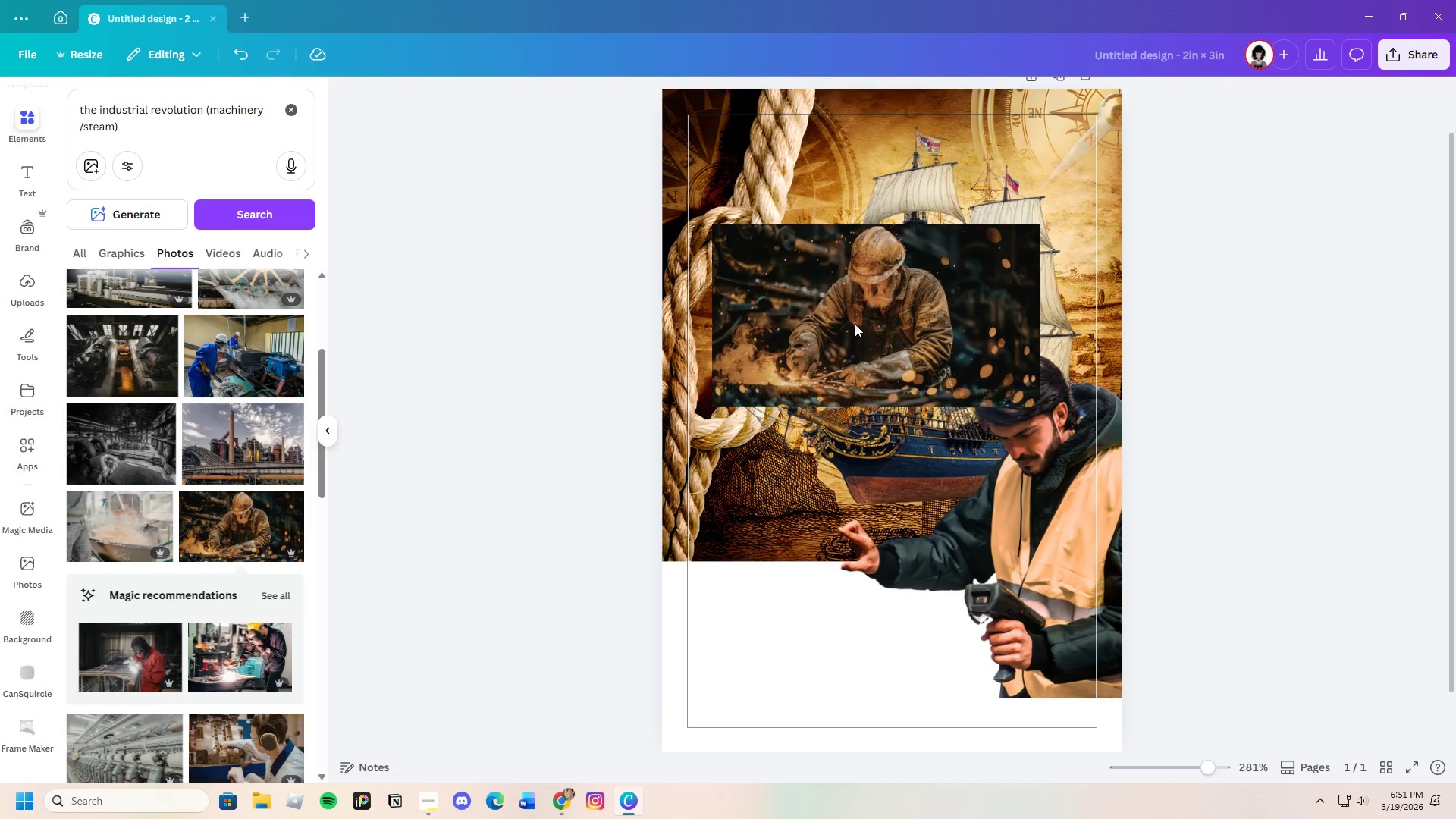 
left_click([855, 324])
 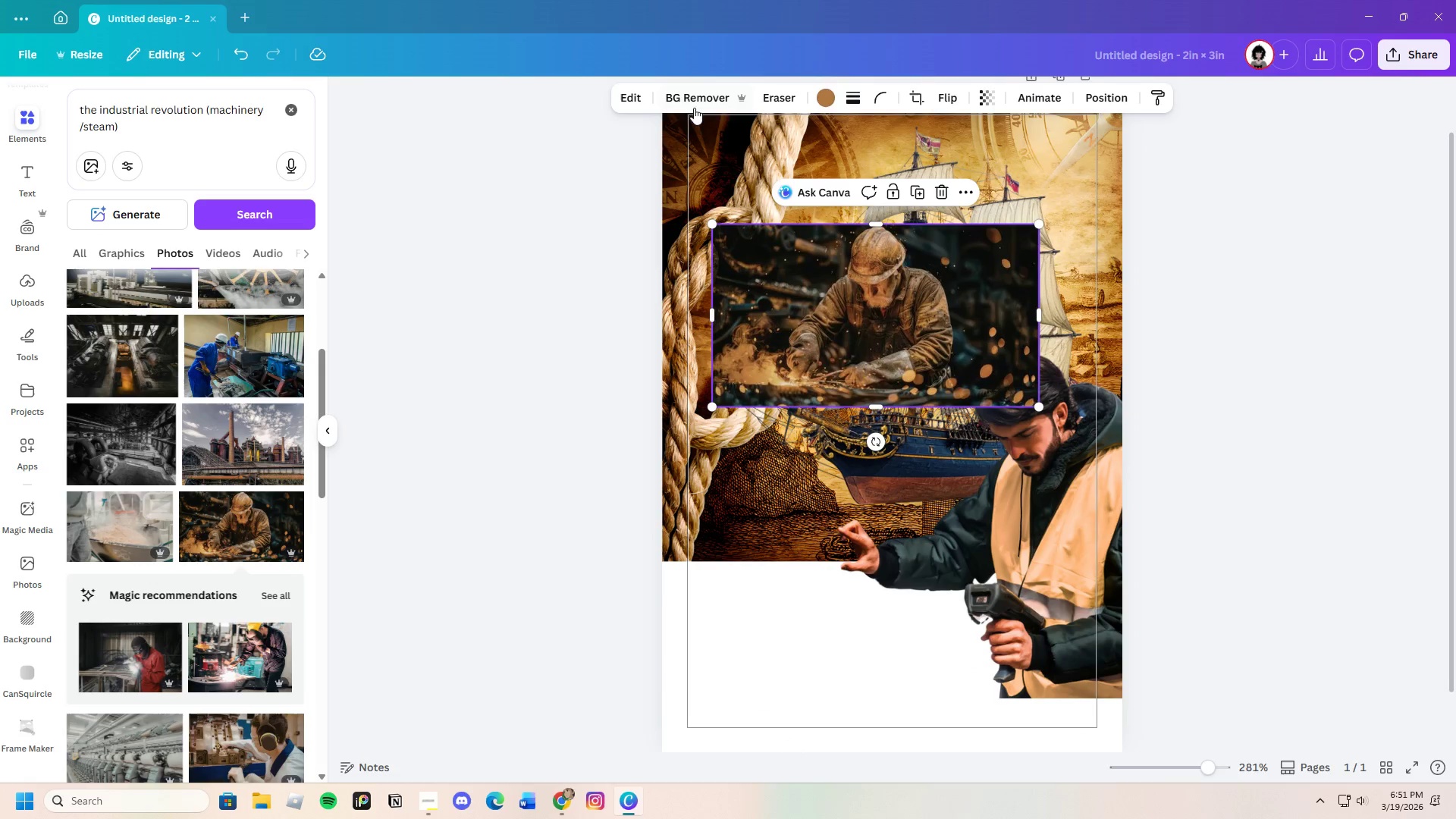 
left_click([687, 91])
 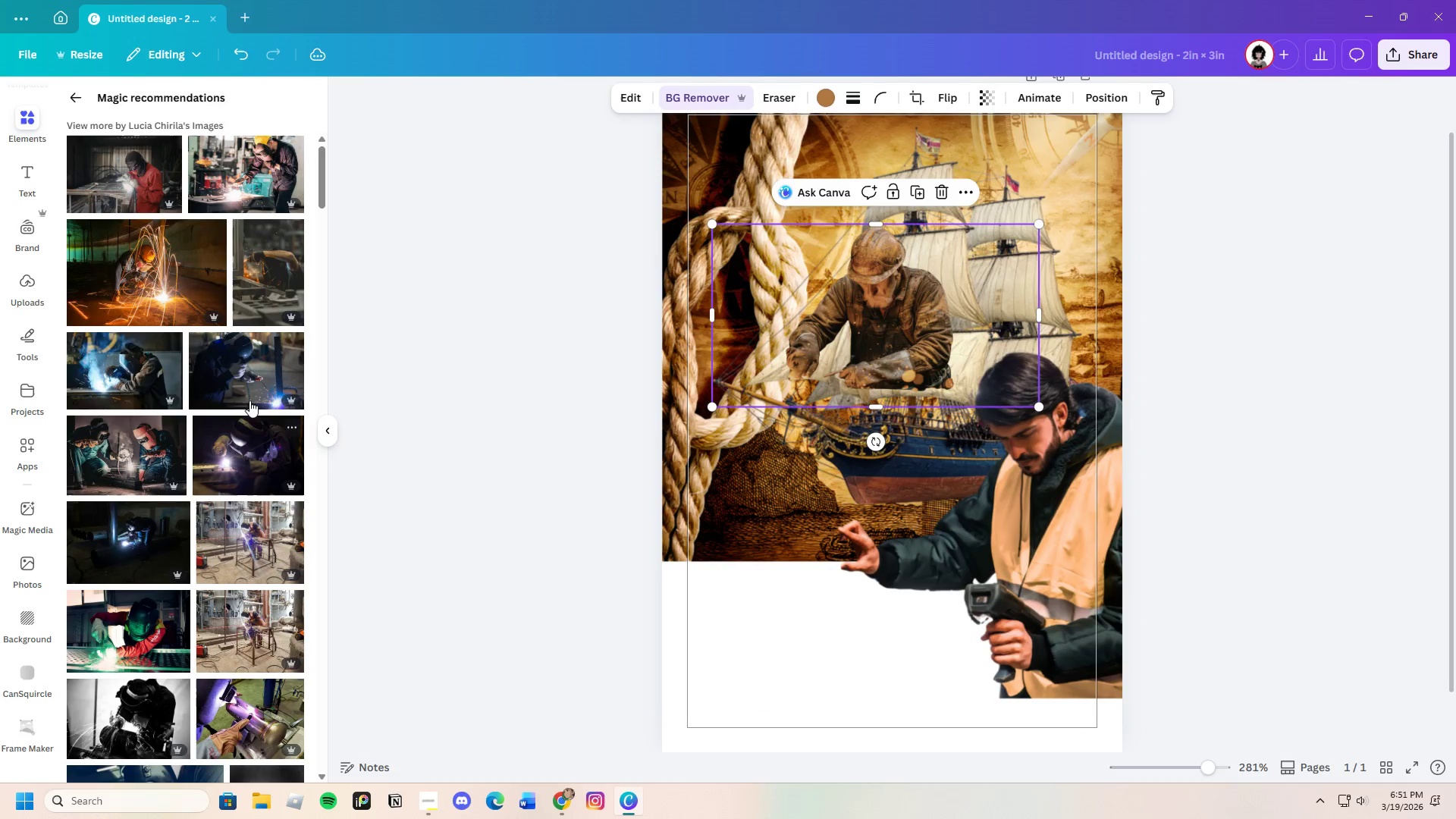 
wait(6.28)
 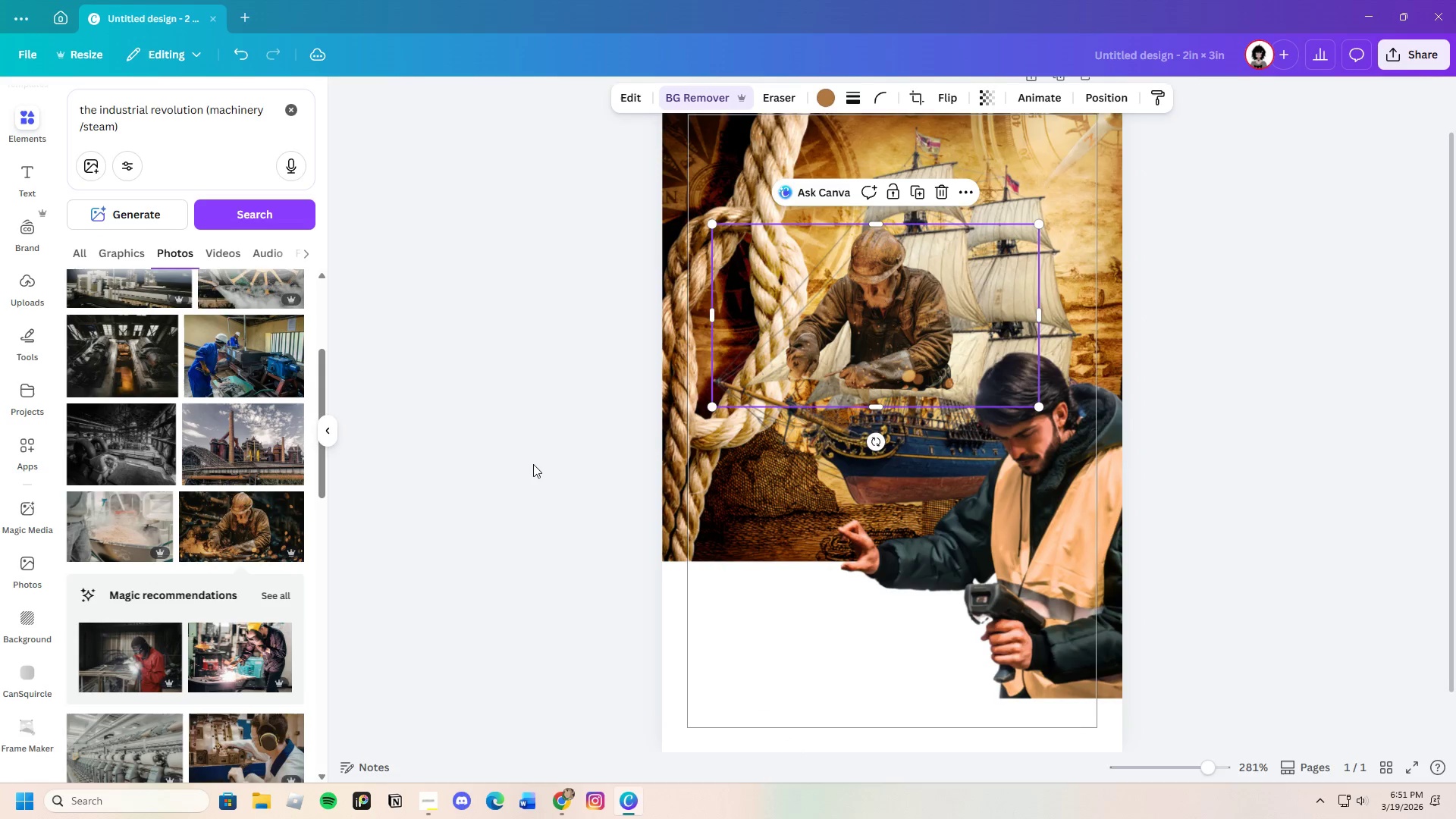 
left_click([238, 53])
 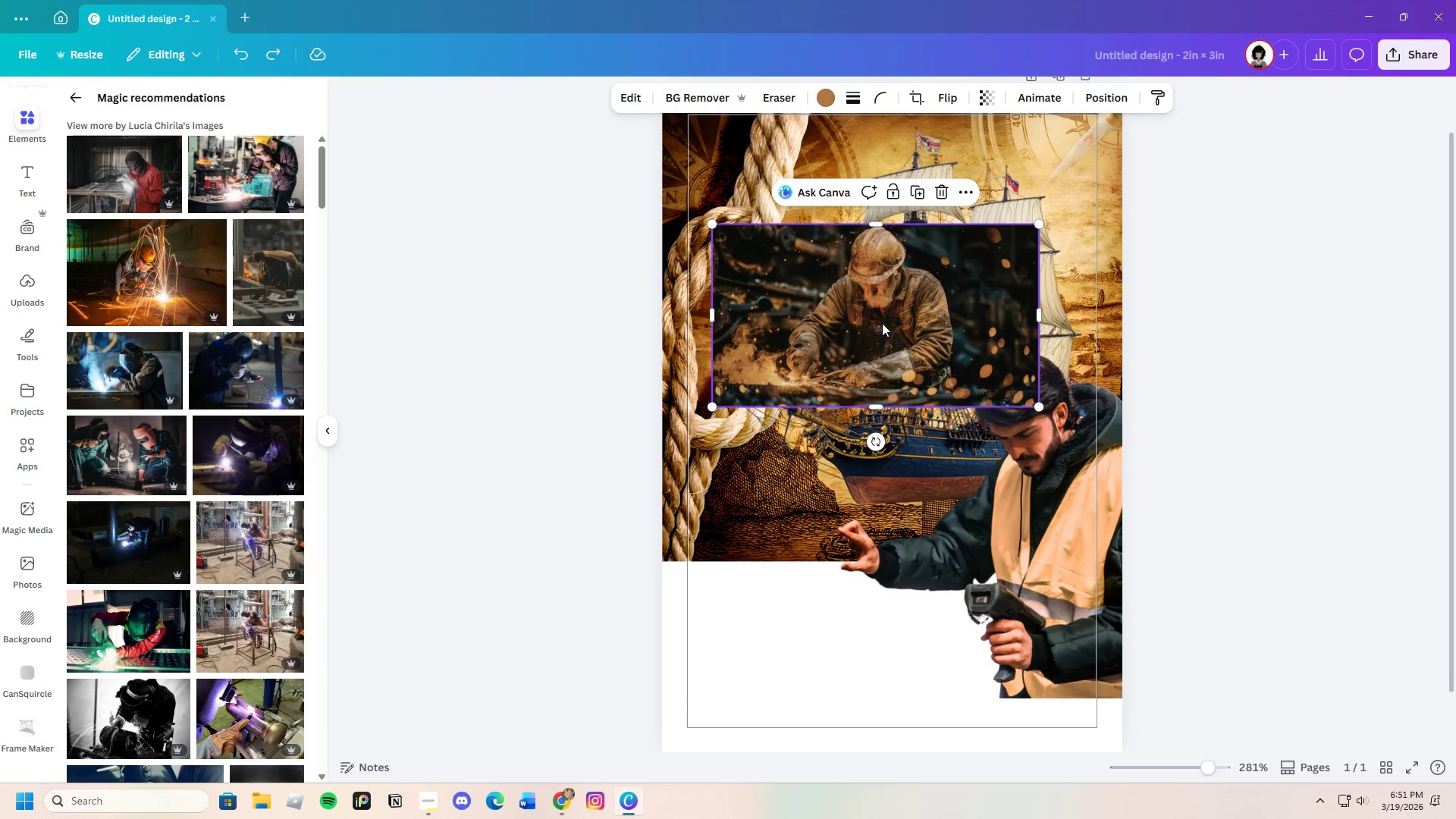 
left_click_drag(start_coordinate=[882, 321], to_coordinate=[855, 331])
 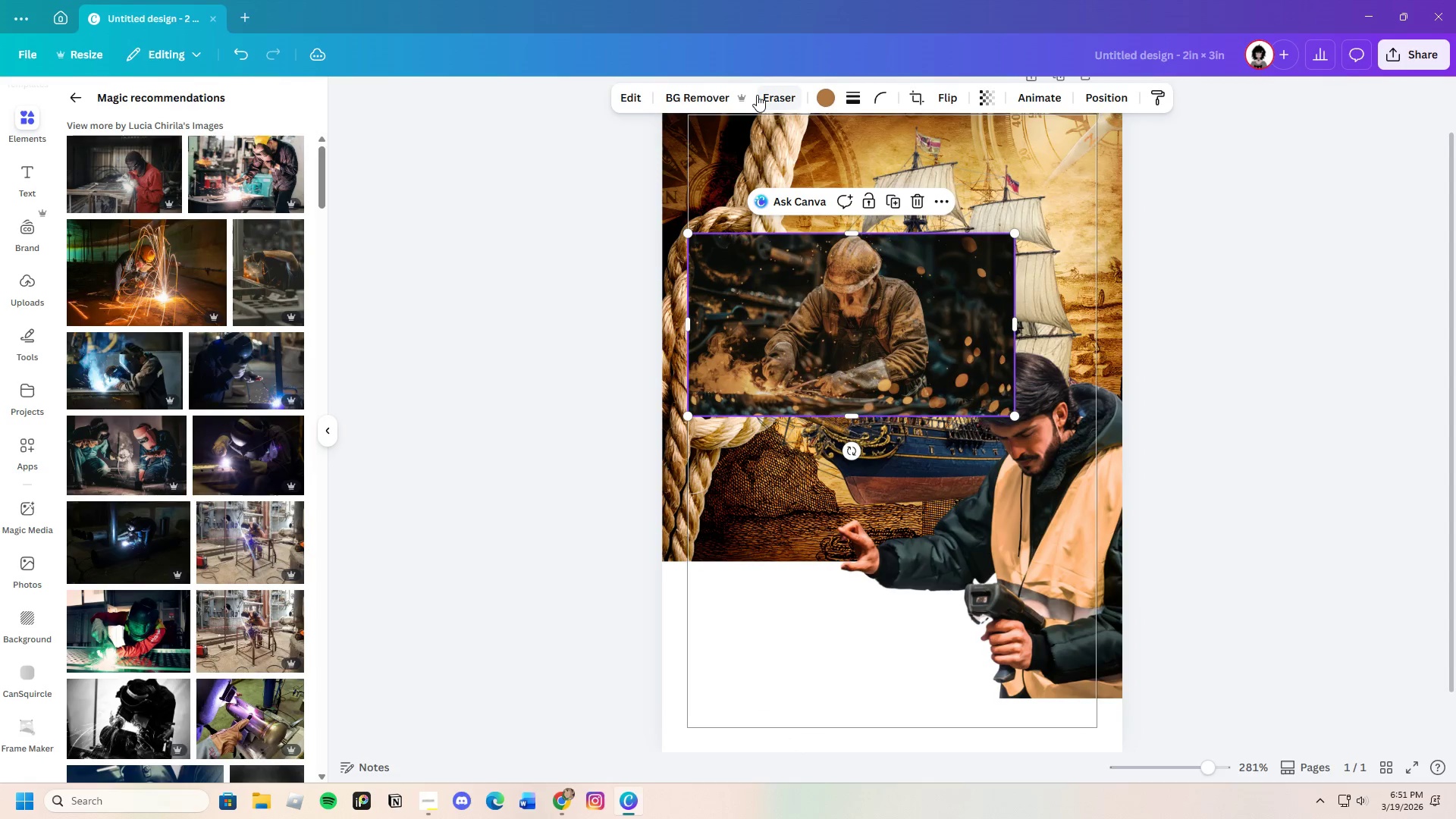 
left_click([758, 94])
 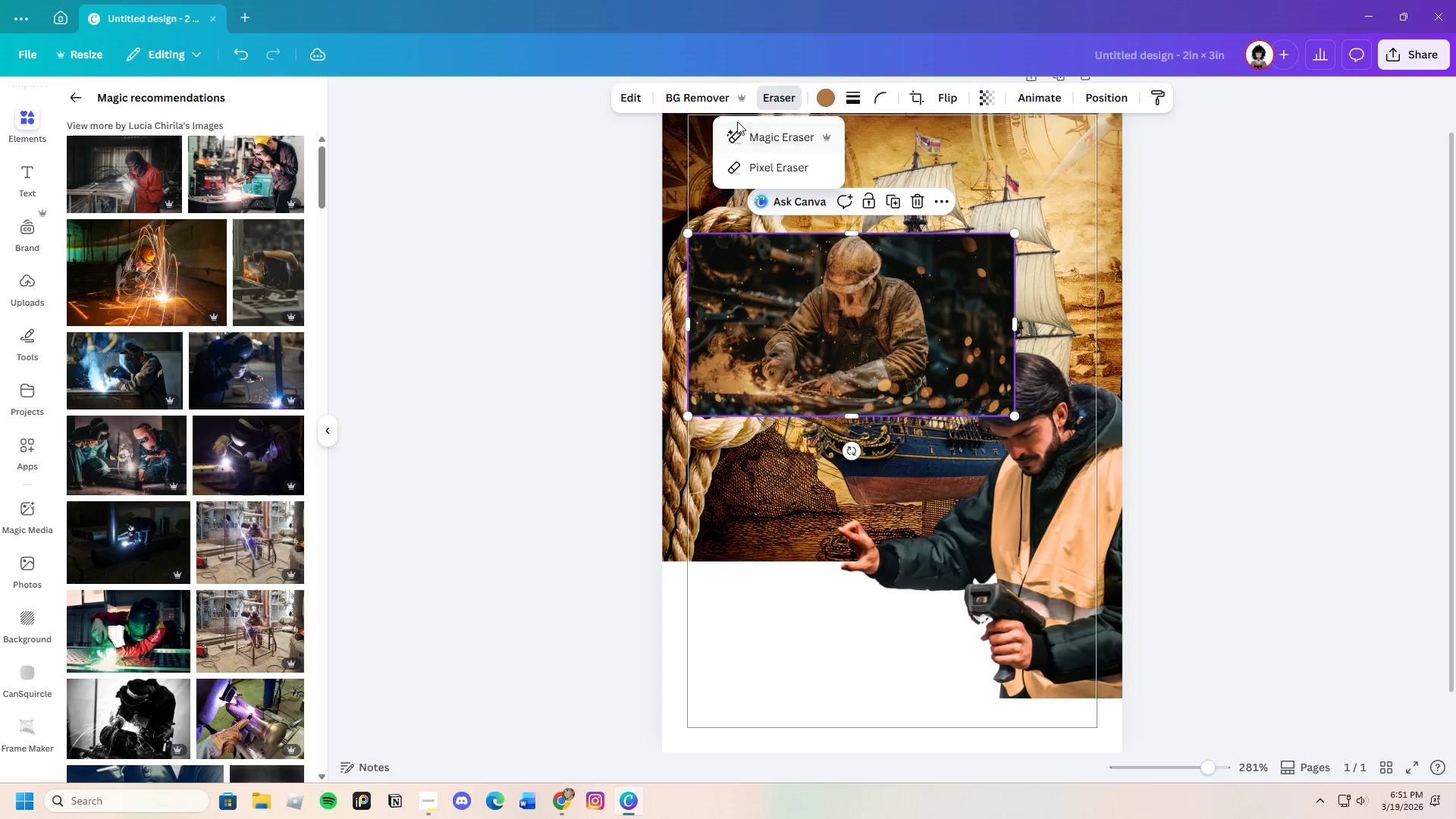 
left_click([764, 134])
 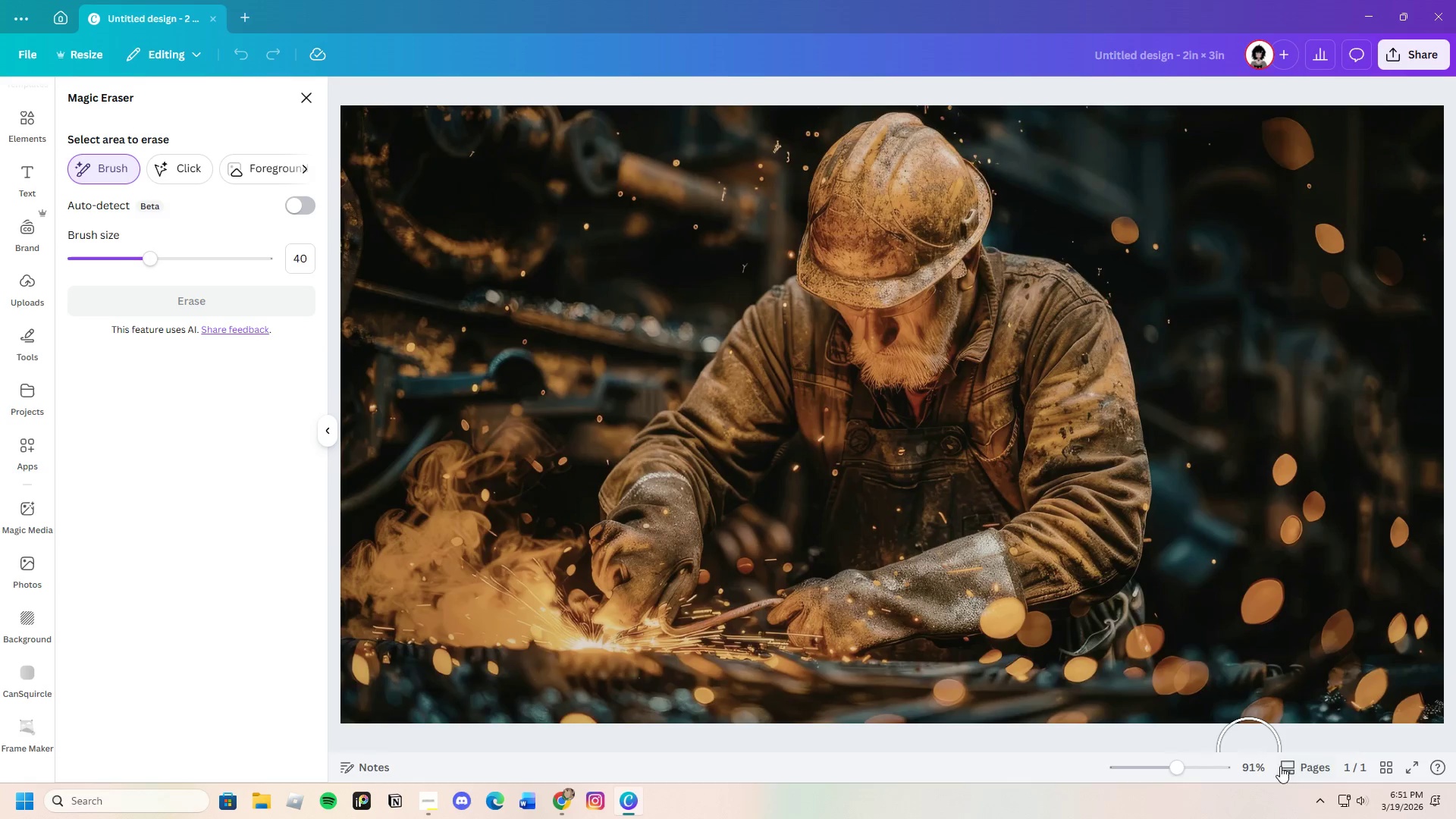 
left_click_drag(start_coordinate=[1186, 770], to_coordinate=[1175, 780])
 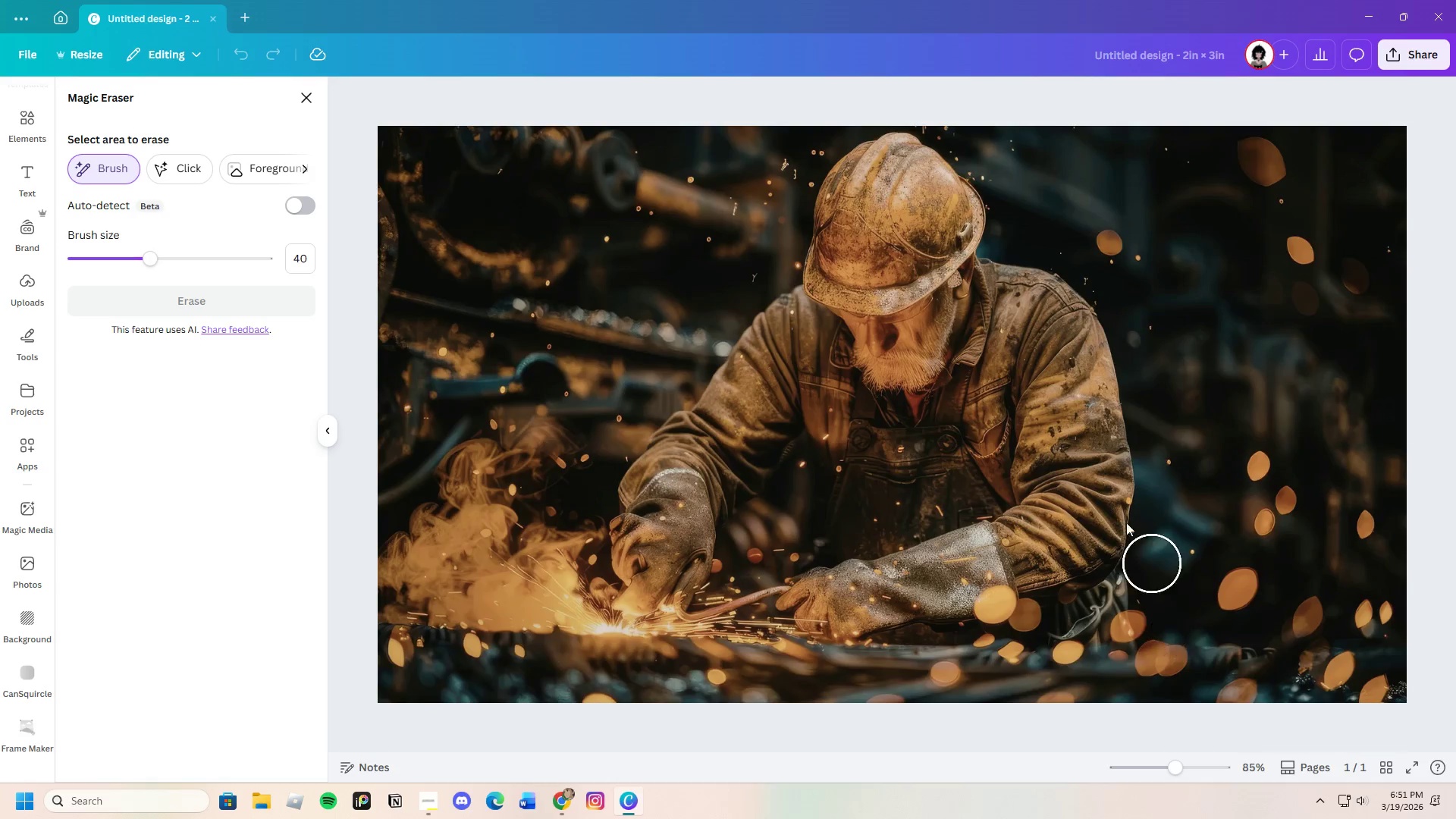 
left_click_drag(start_coordinate=[1197, 624], to_coordinate=[1206, 696])
 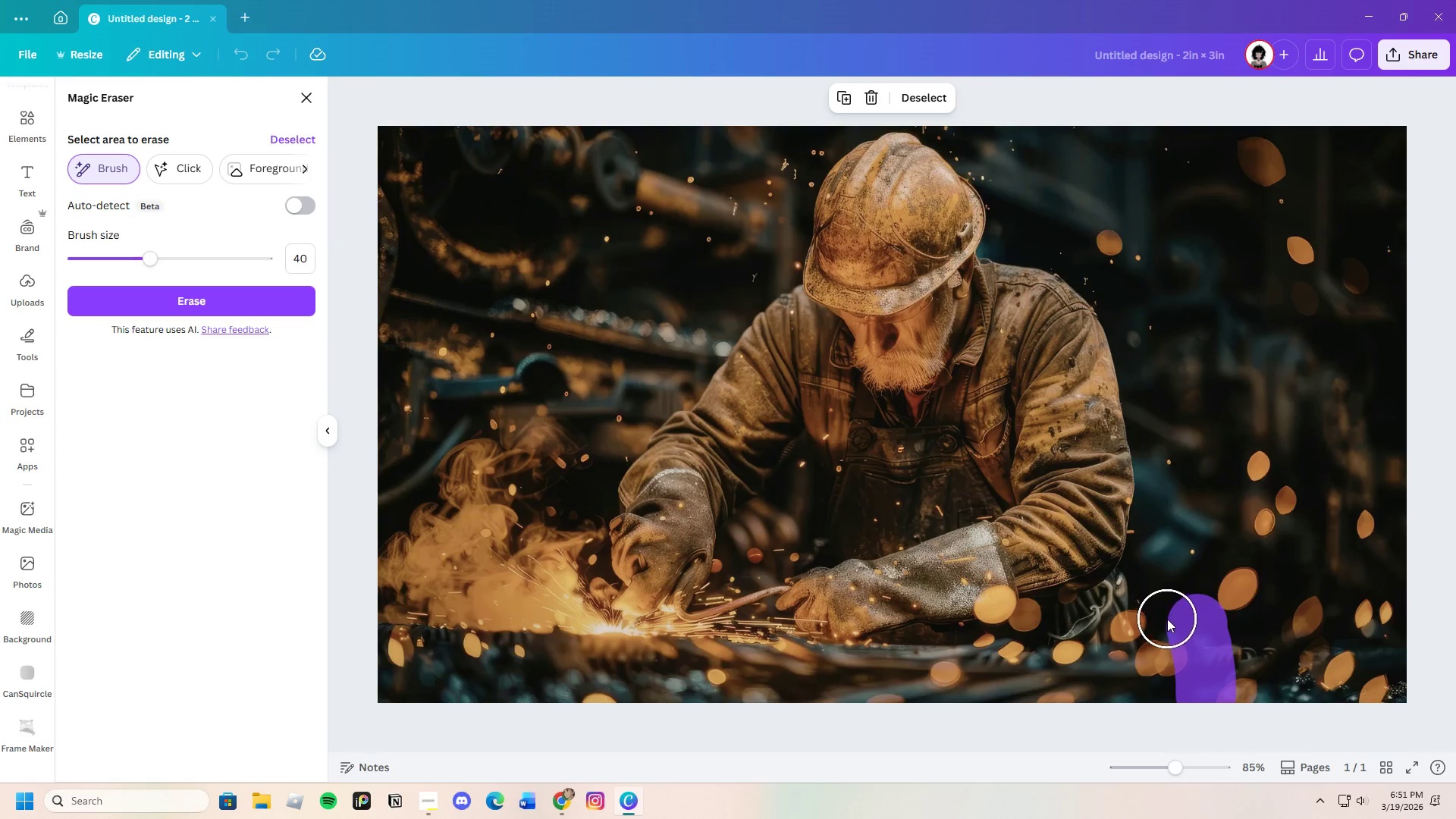 
left_click_drag(start_coordinate=[1167, 619], to_coordinate=[1174, 657])
 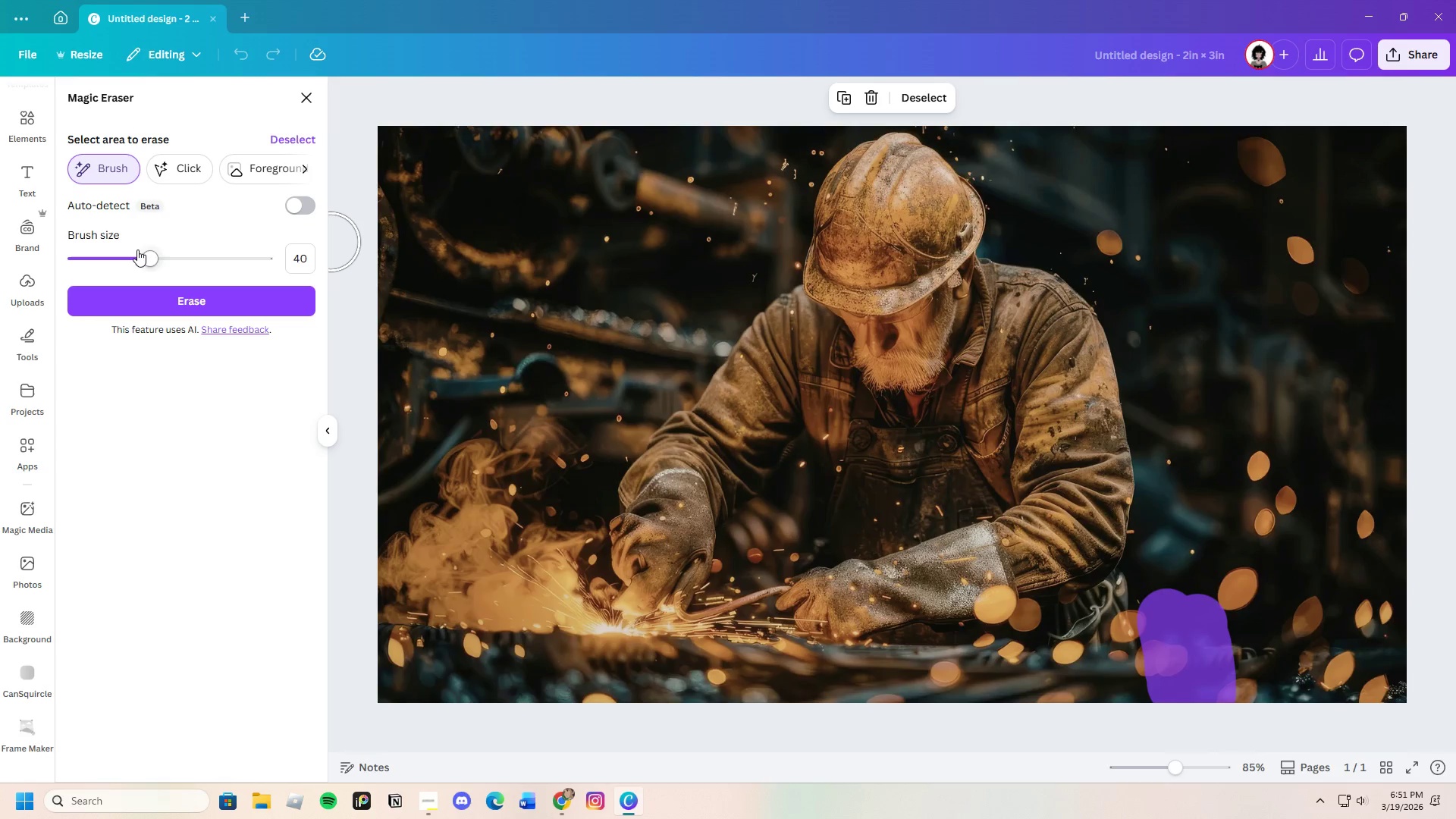 
left_click_drag(start_coordinate=[146, 253], to_coordinate=[149, 261])
 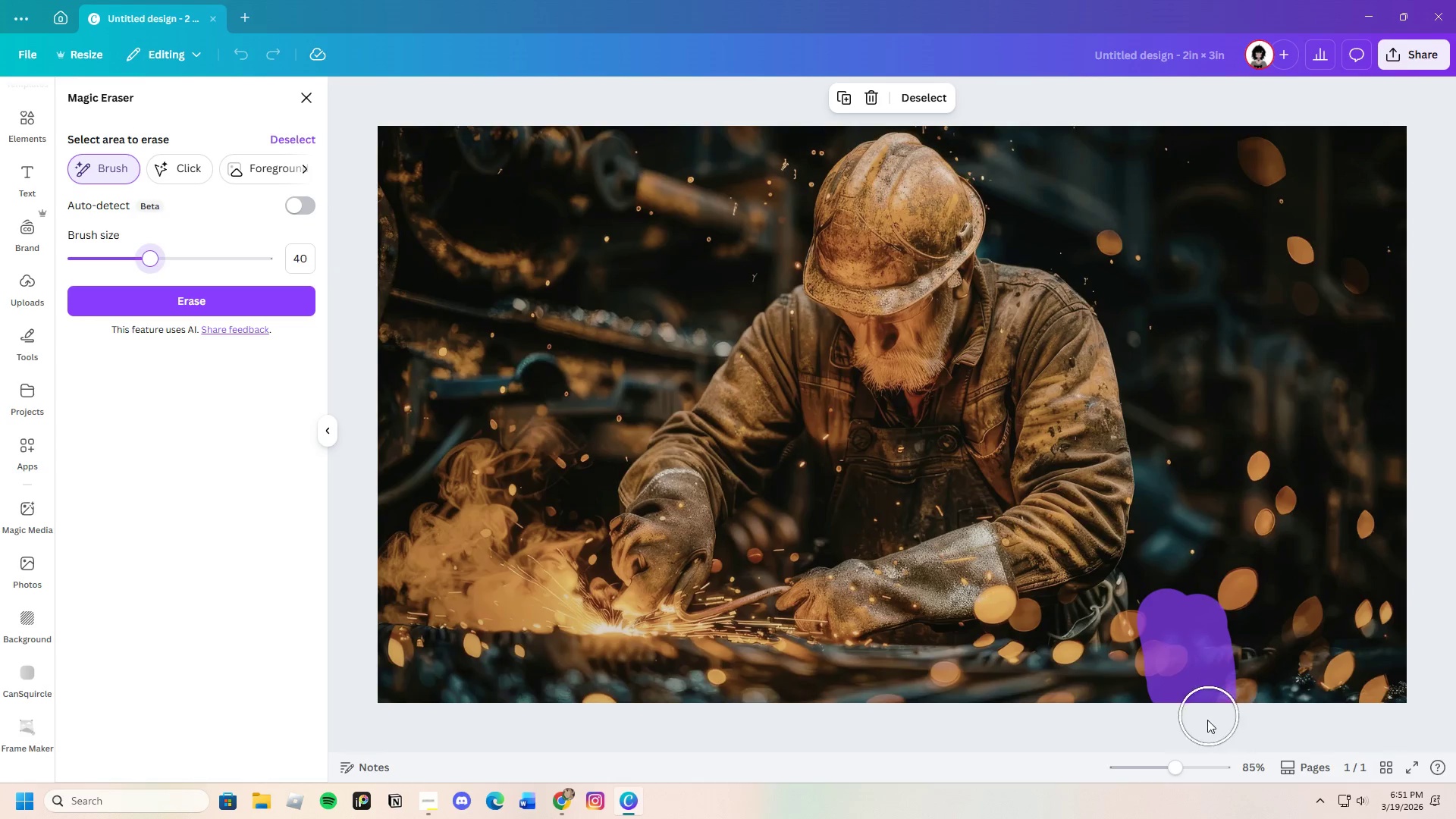 
mouse_move([1211, 739])
 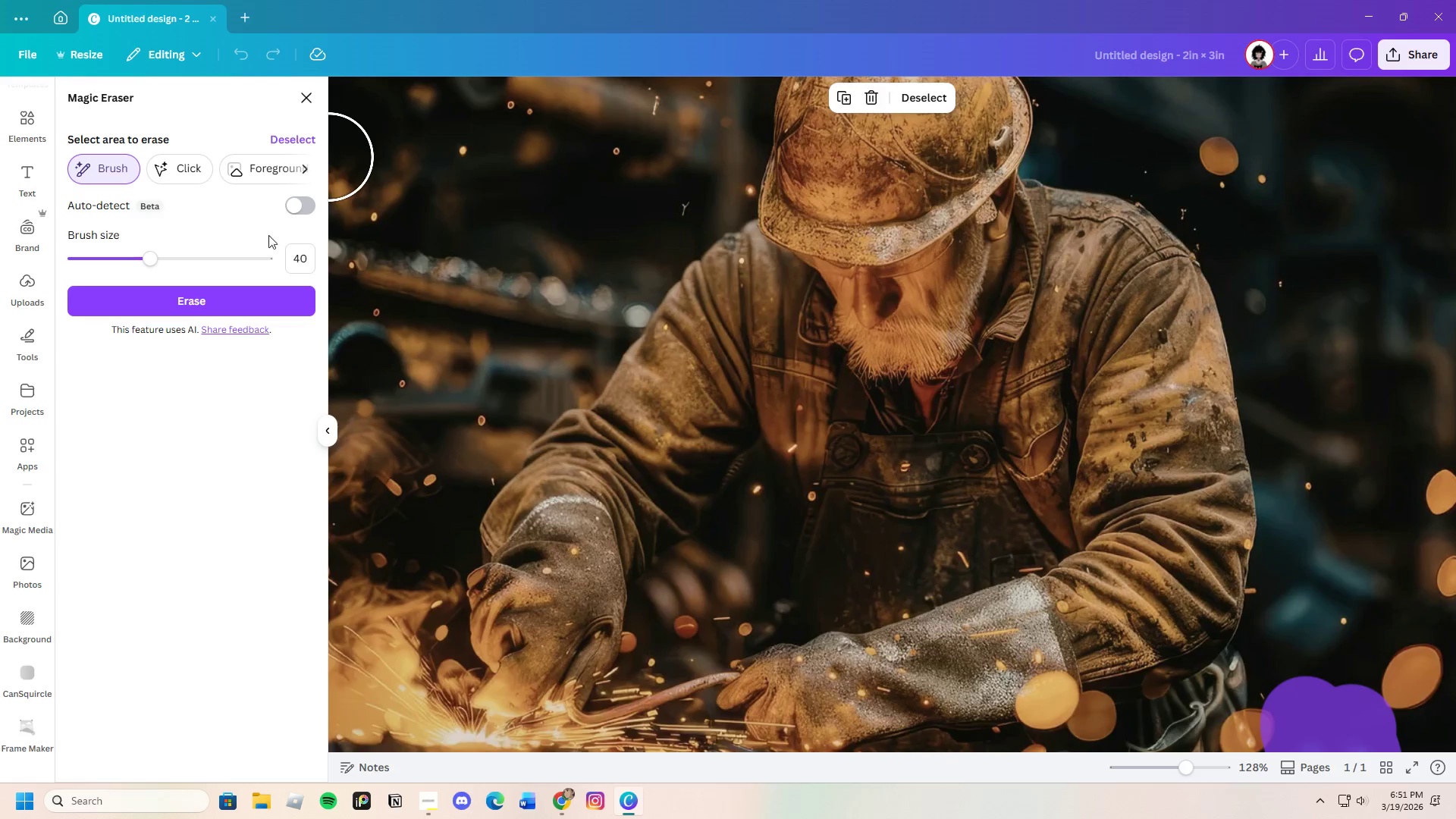 
left_click_drag(start_coordinate=[154, 259], to_coordinate=[108, 269])
 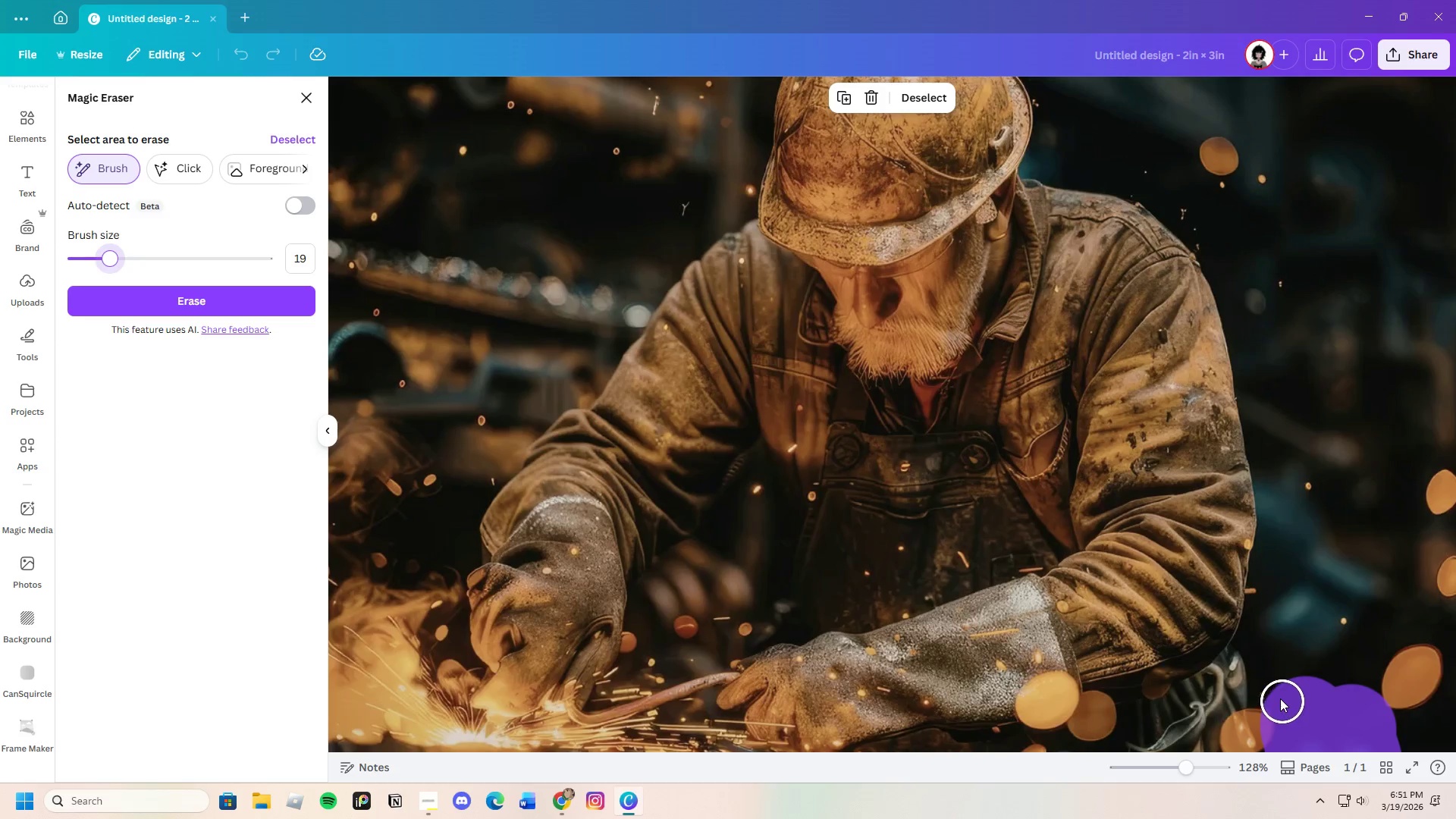 
left_click_drag(start_coordinate=[1279, 683], to_coordinate=[1268, 652])
 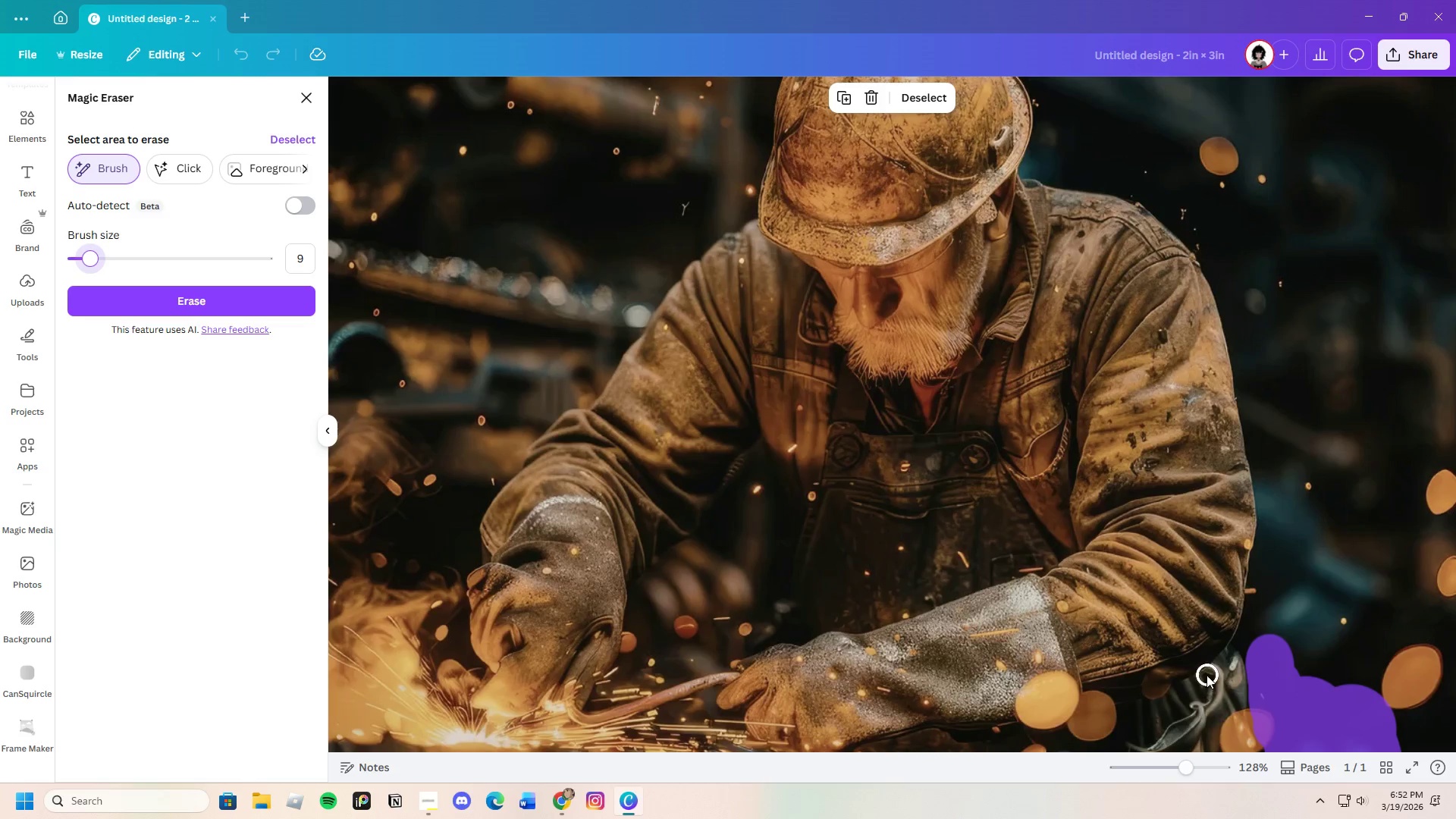 
wait(6.27)
 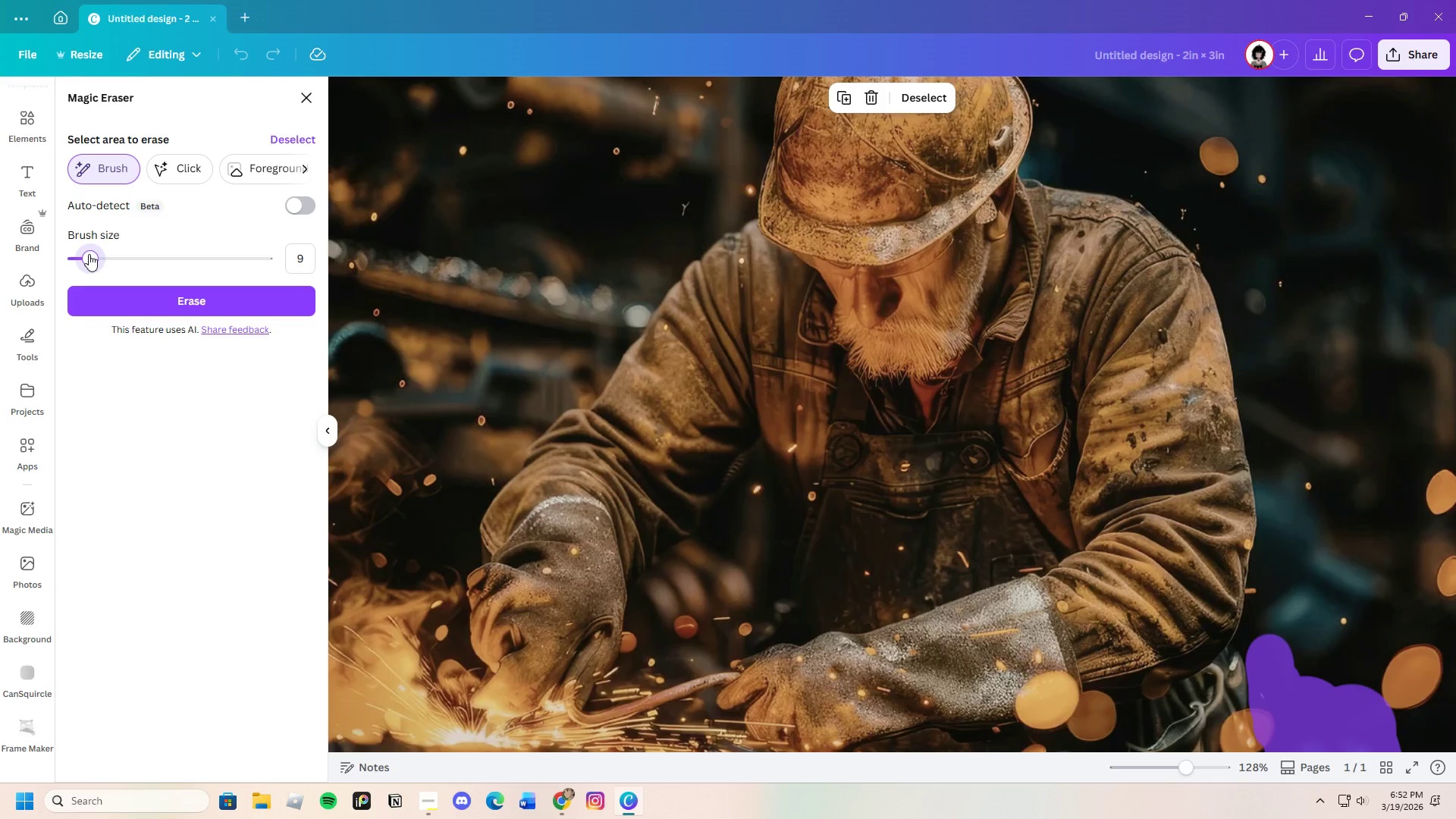 
left_click_drag(start_coordinate=[1263, 660], to_coordinate=[1260, 572])
 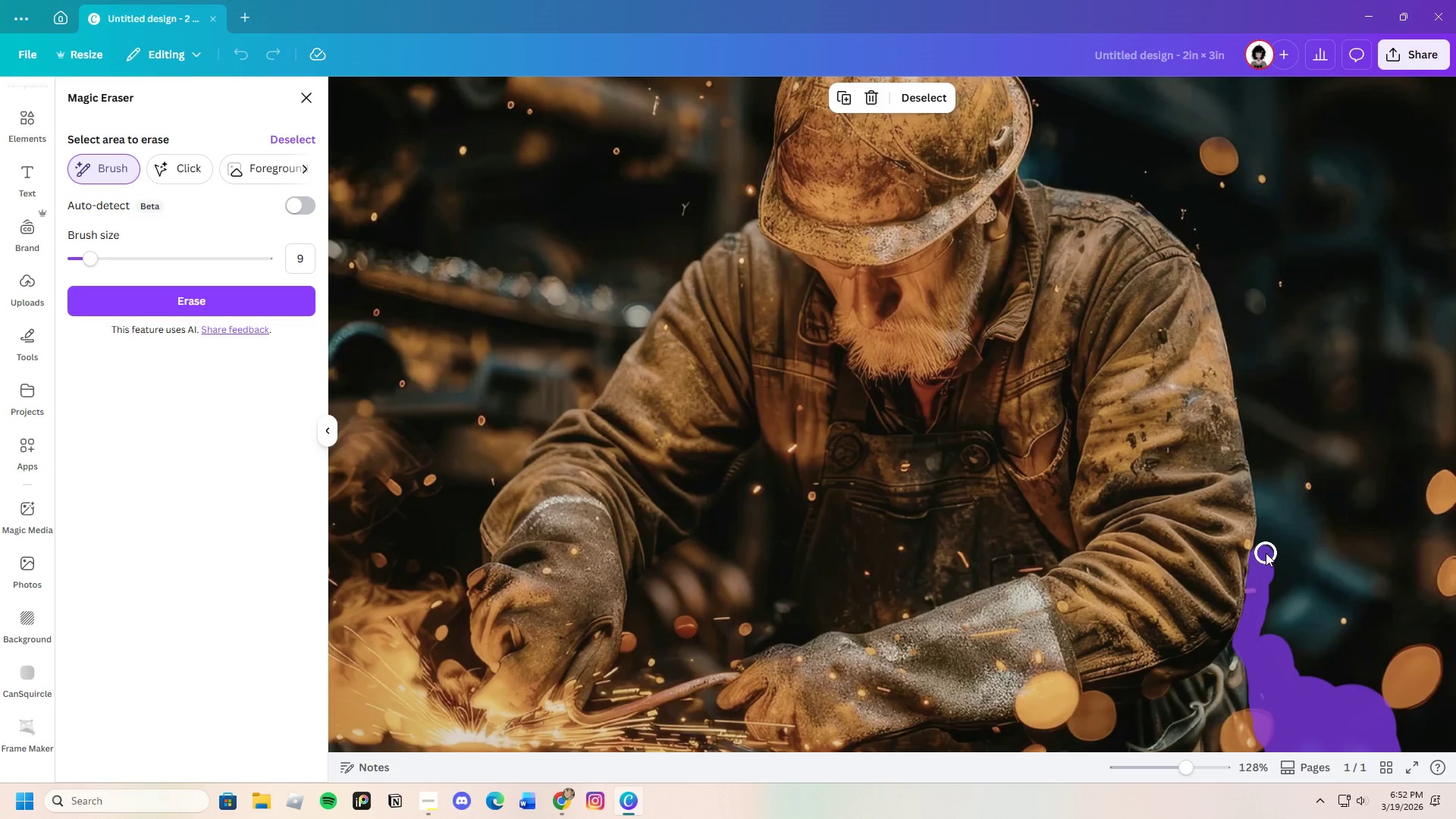 
left_click_drag(start_coordinate=[1265, 553], to_coordinate=[1269, 497])
 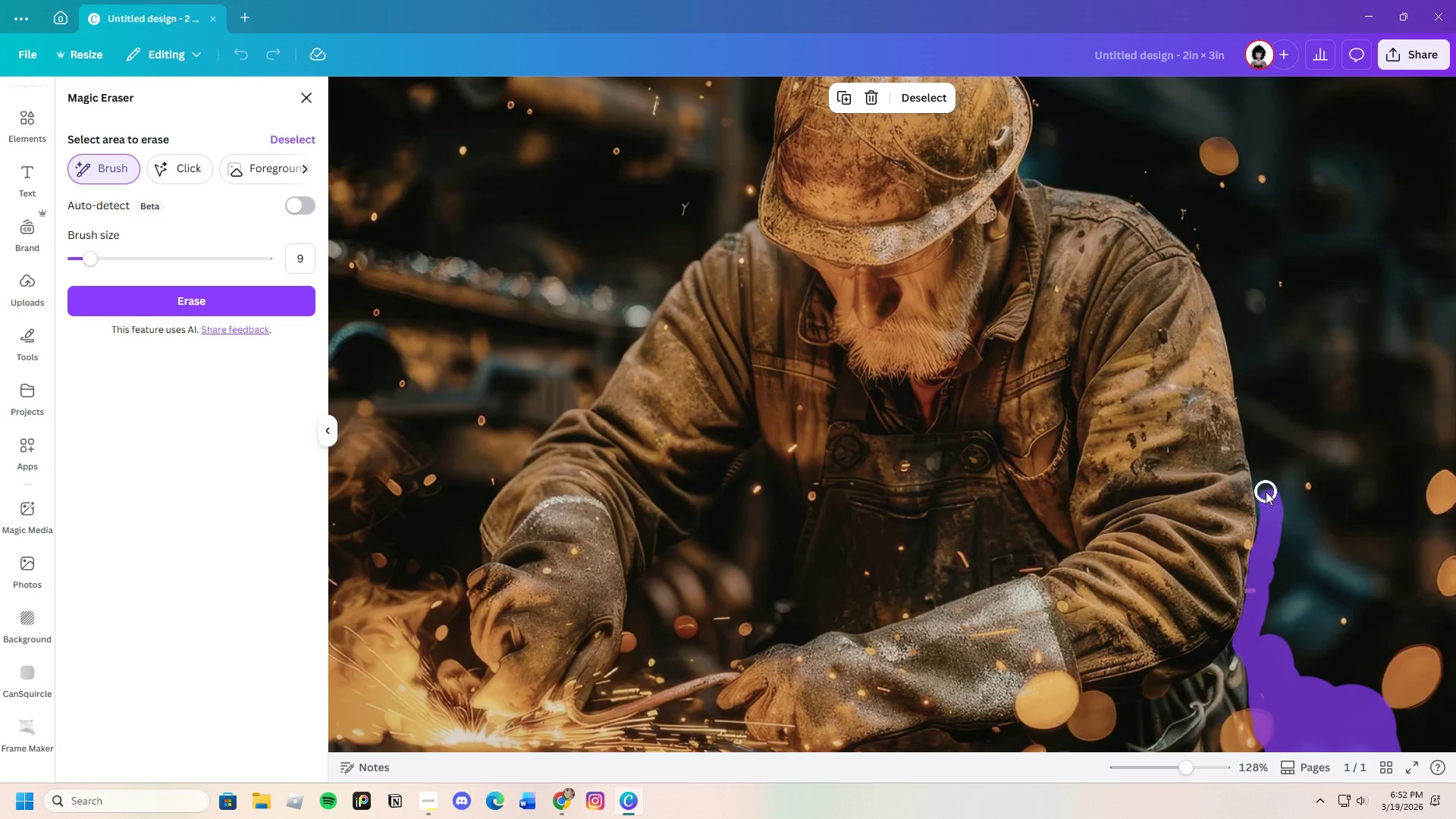 
left_click_drag(start_coordinate=[1266, 491], to_coordinate=[1269, 544])
 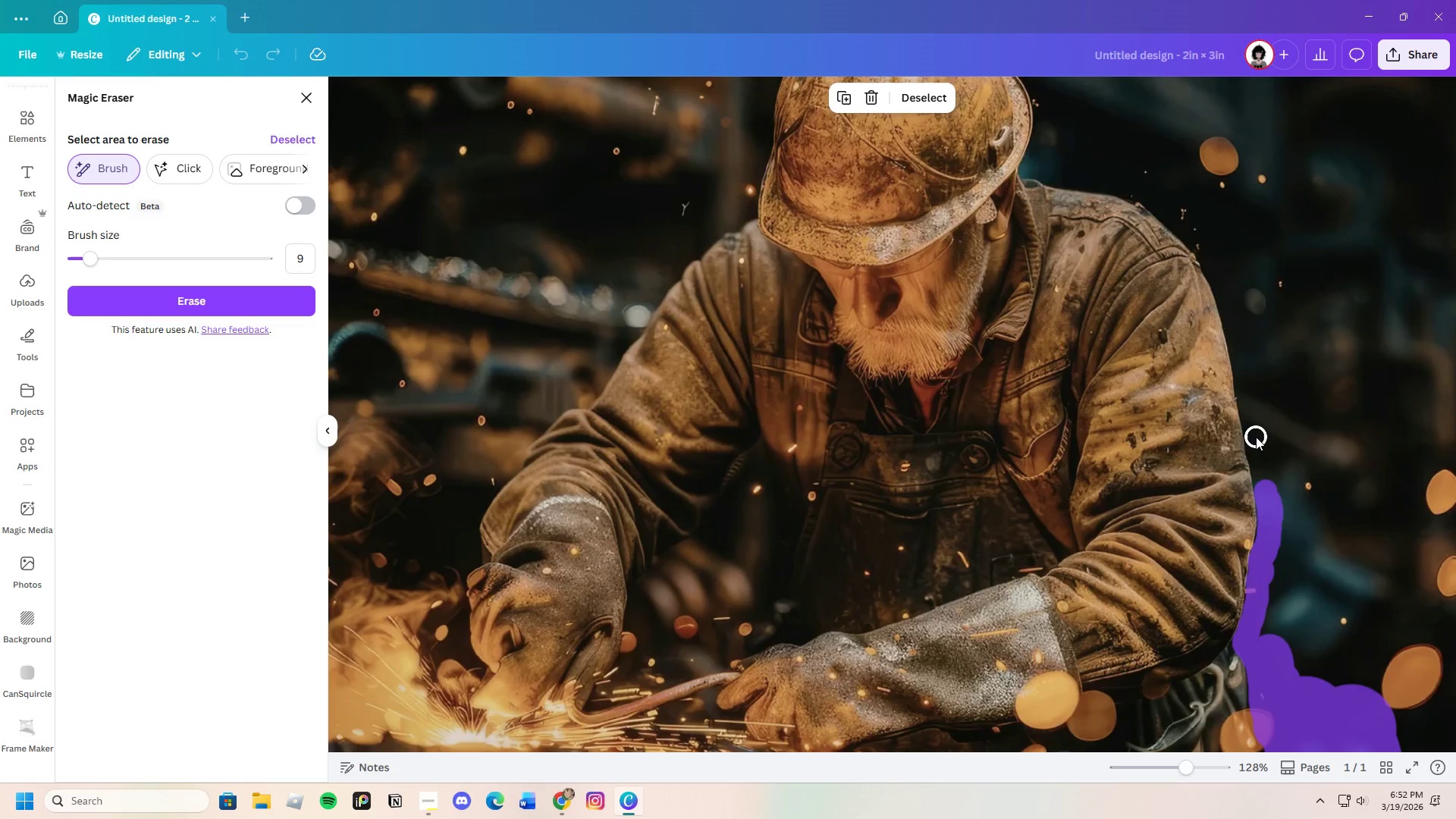 
left_click_drag(start_coordinate=[1256, 437], to_coordinate=[1269, 504])
 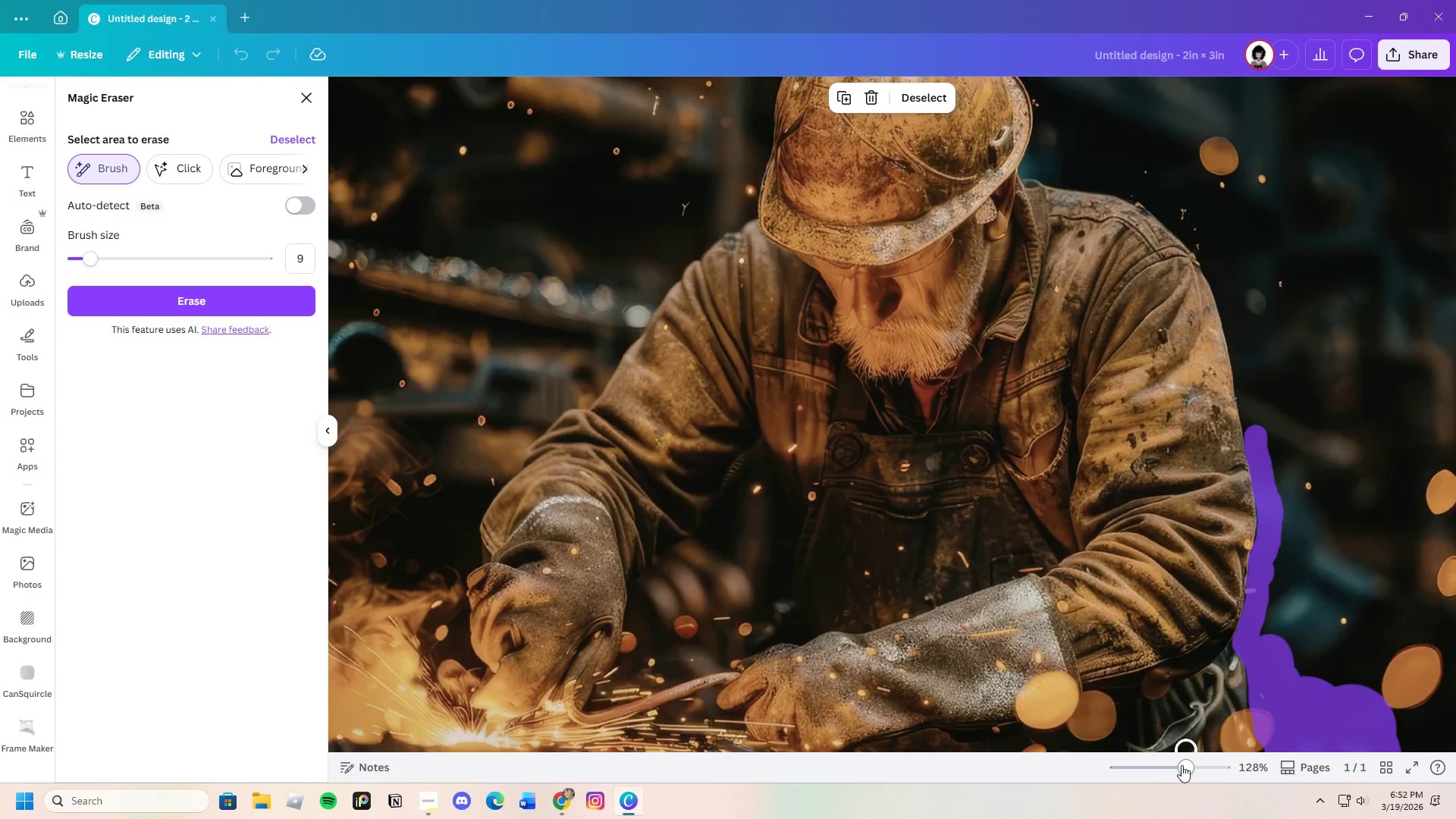 
left_click_drag(start_coordinate=[1181, 765], to_coordinate=[1194, 762])
 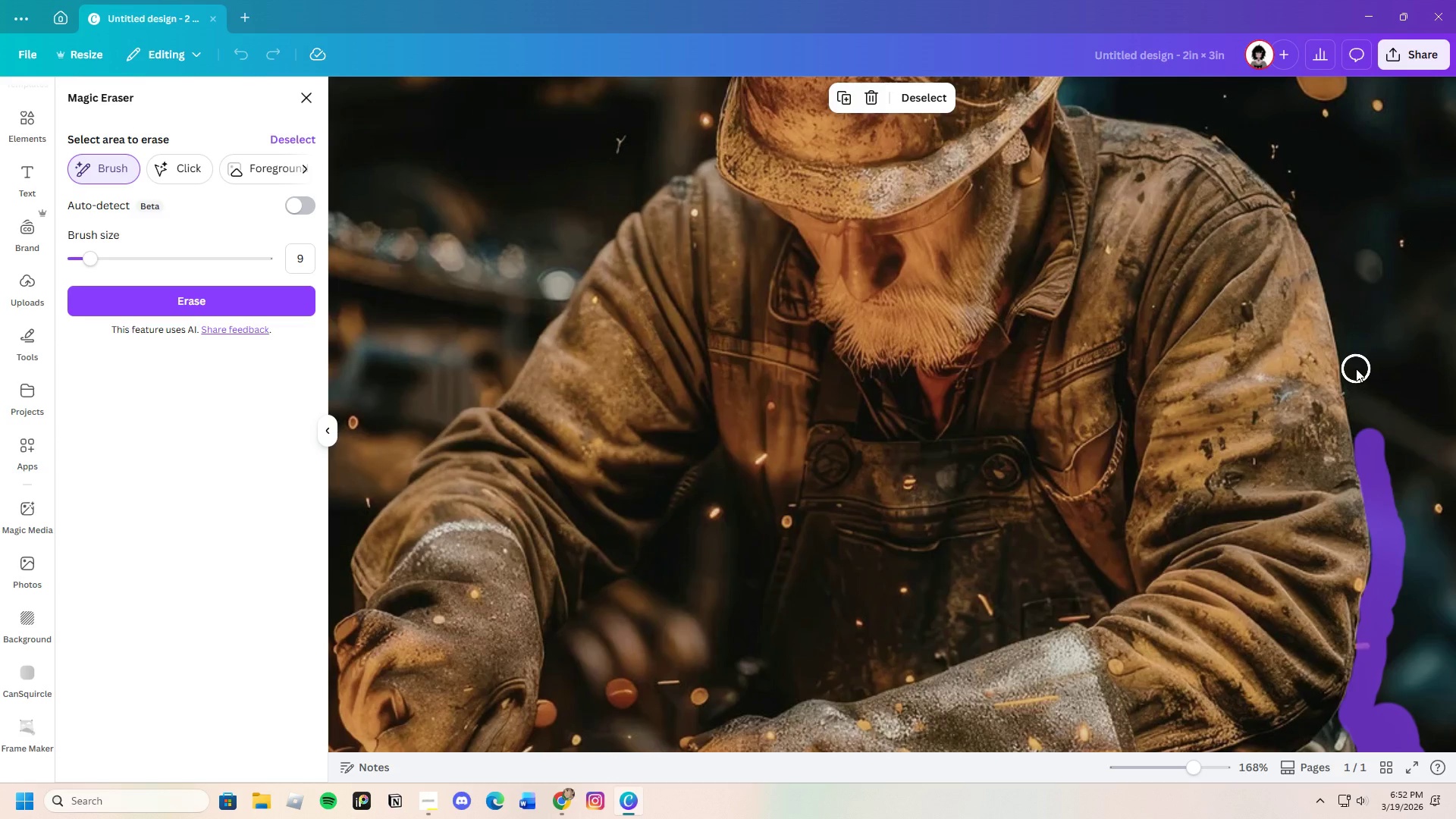 
left_click_drag(start_coordinate=[1354, 371], to_coordinate=[1371, 447])
 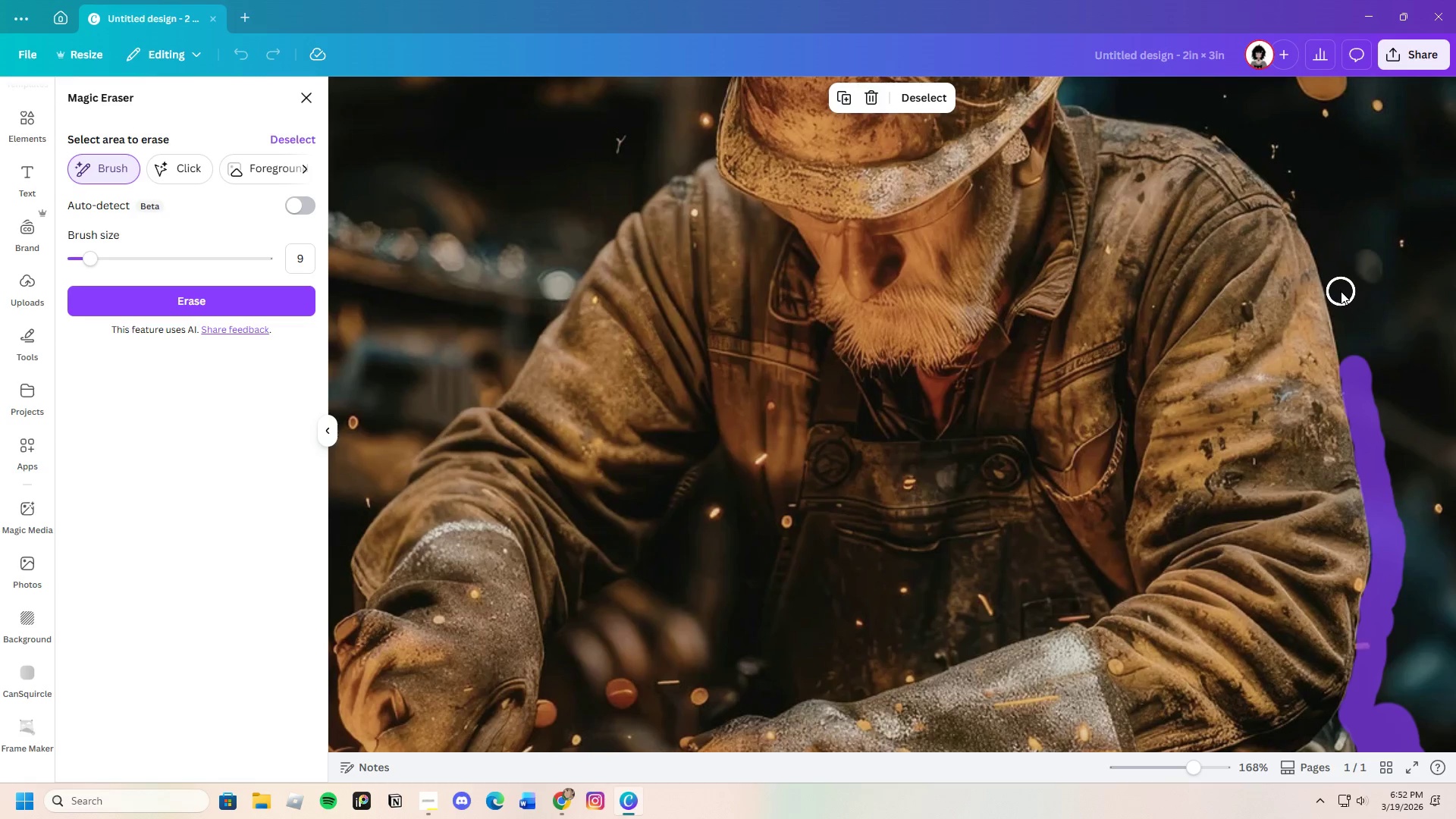 
left_click_drag(start_coordinate=[1341, 291], to_coordinate=[1360, 388])
 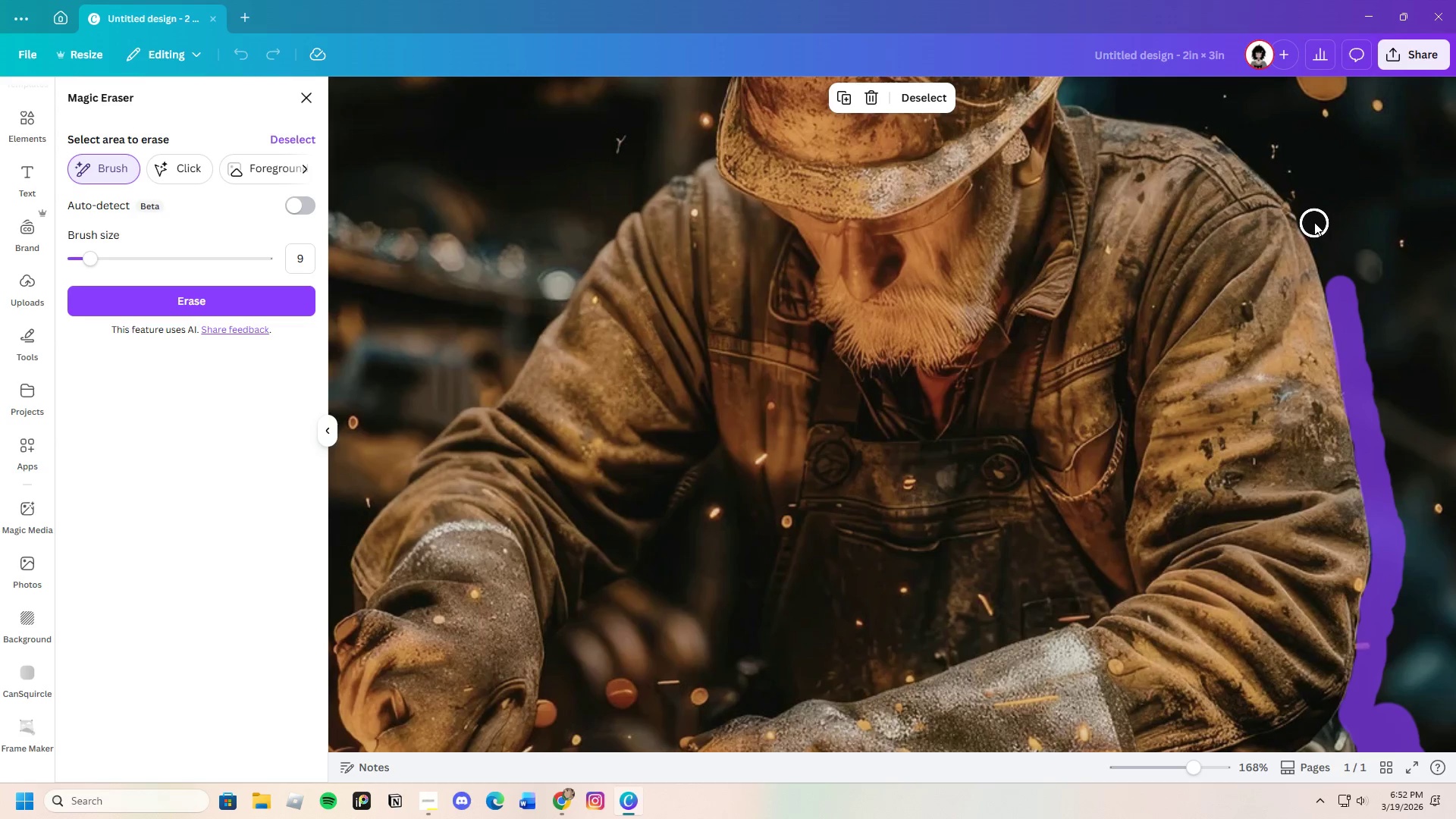 
left_click_drag(start_coordinate=[1313, 220], to_coordinate=[1346, 300])
 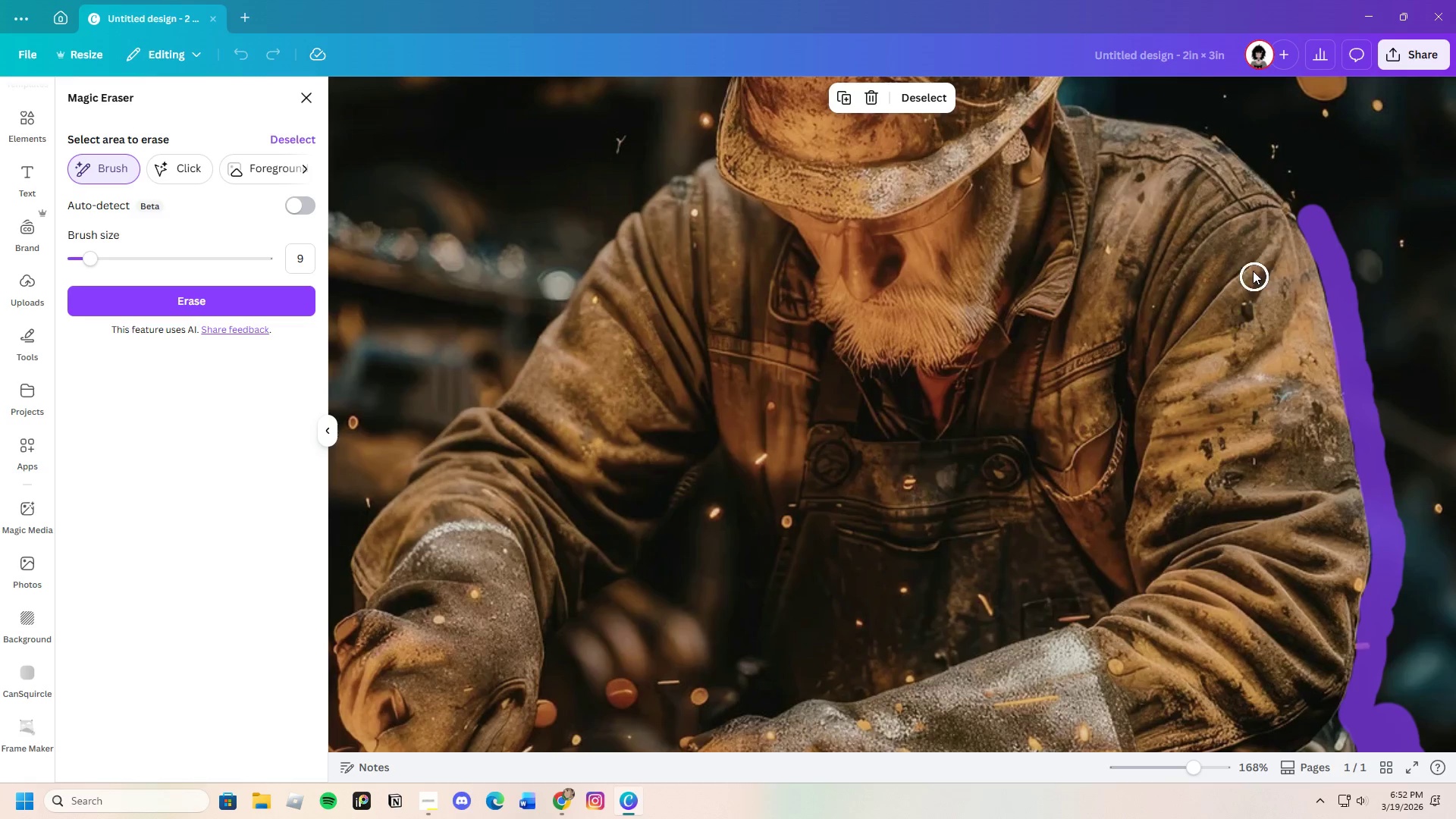 
scroll: coordinate [1253, 238], scroll_direction: up, amount: 2.0
 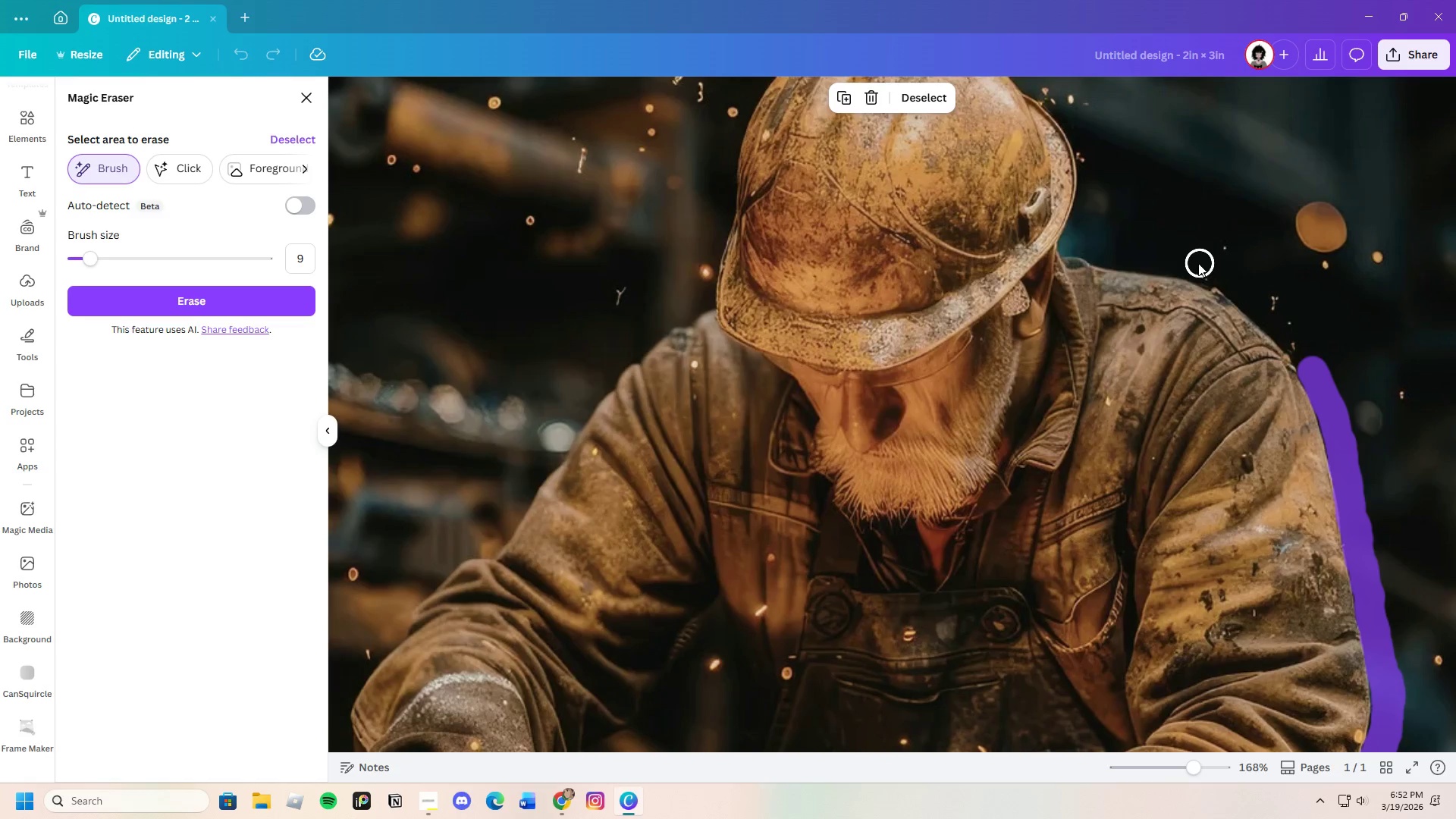 
left_click_drag(start_coordinate=[1190, 263], to_coordinate=[1308, 359])
 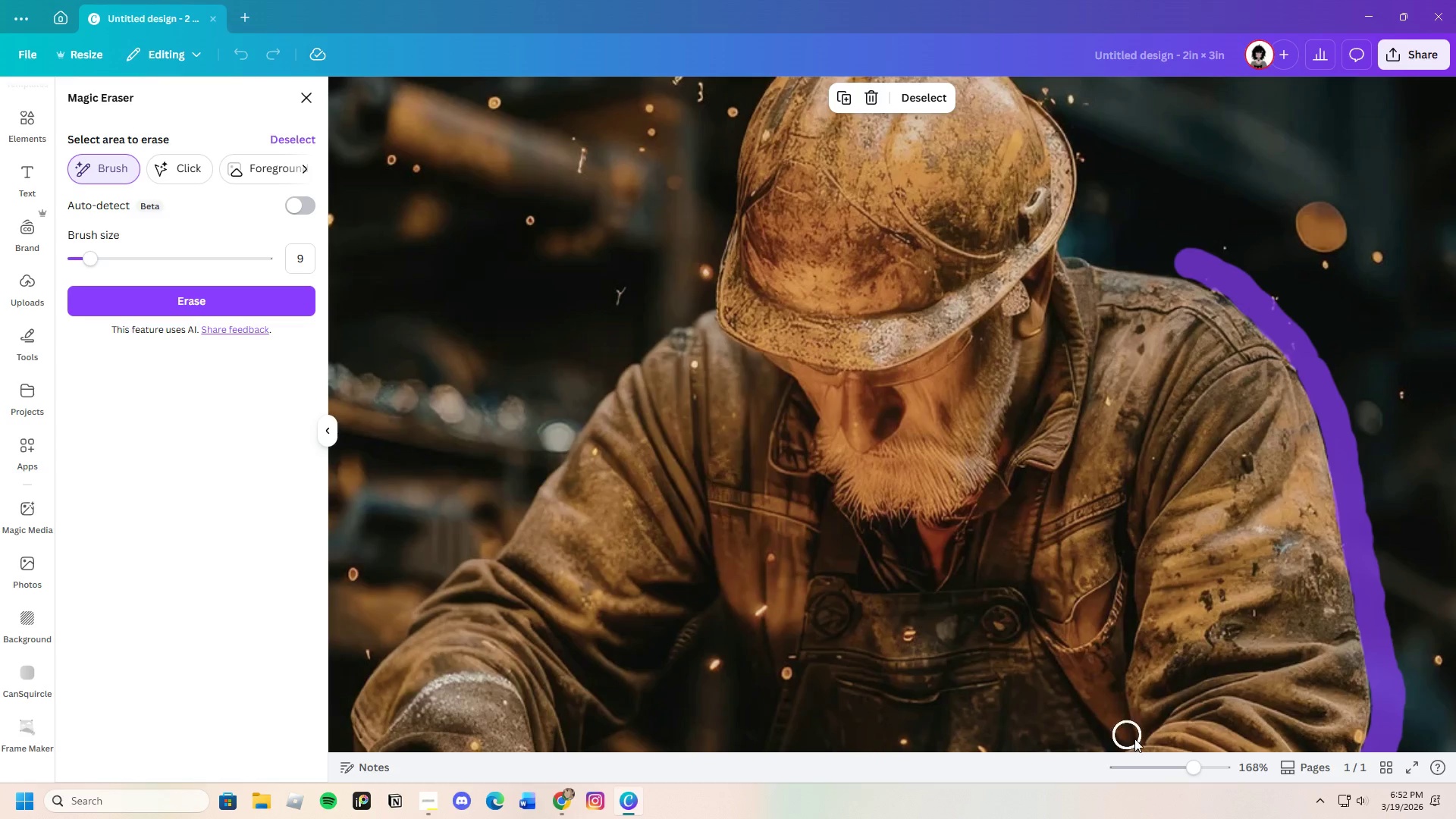 
left_click_drag(start_coordinate=[1198, 765], to_coordinate=[1202, 764])
 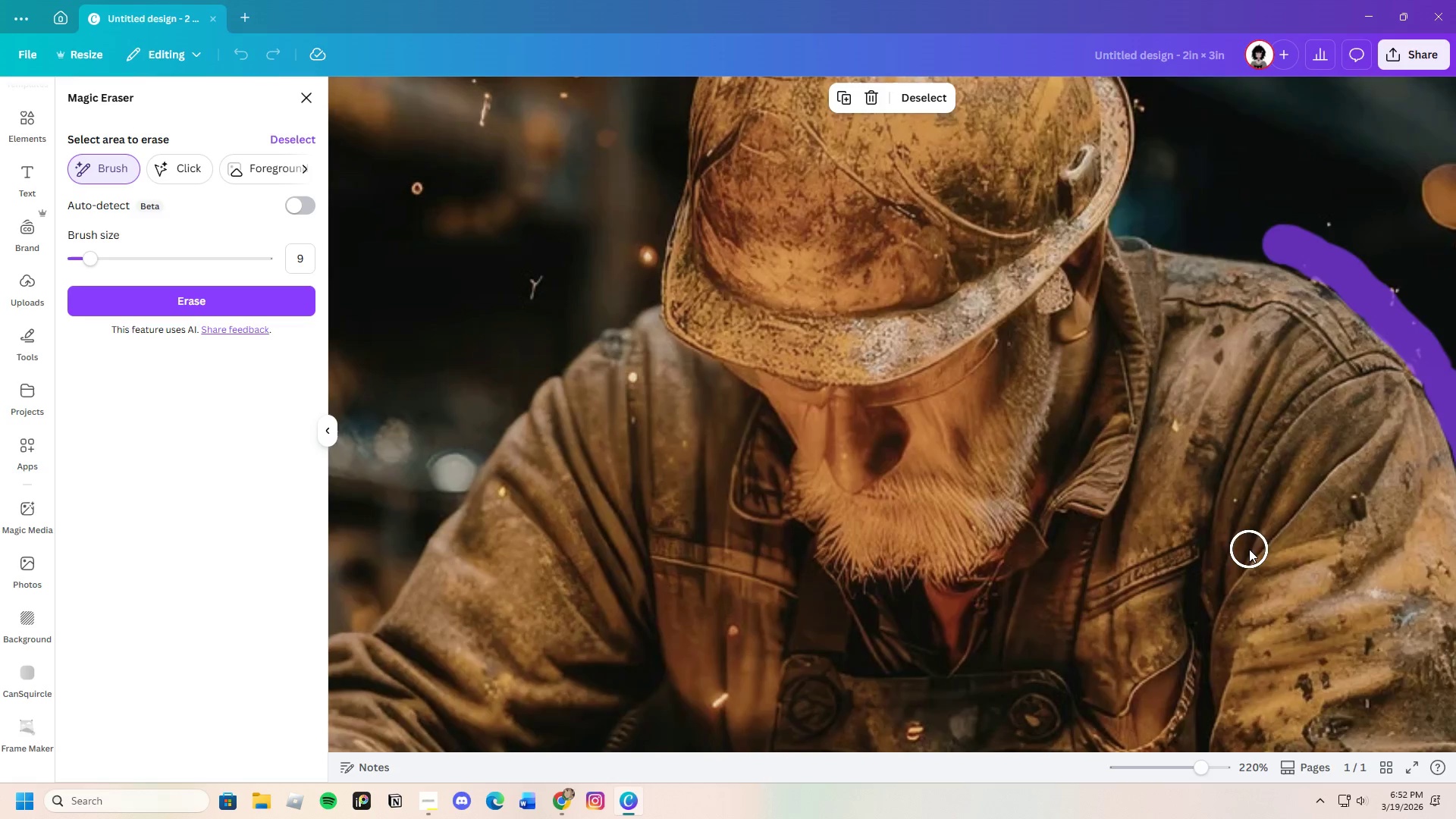 
scroll: coordinate [1249, 549], scroll_direction: up, amount: 2.0
 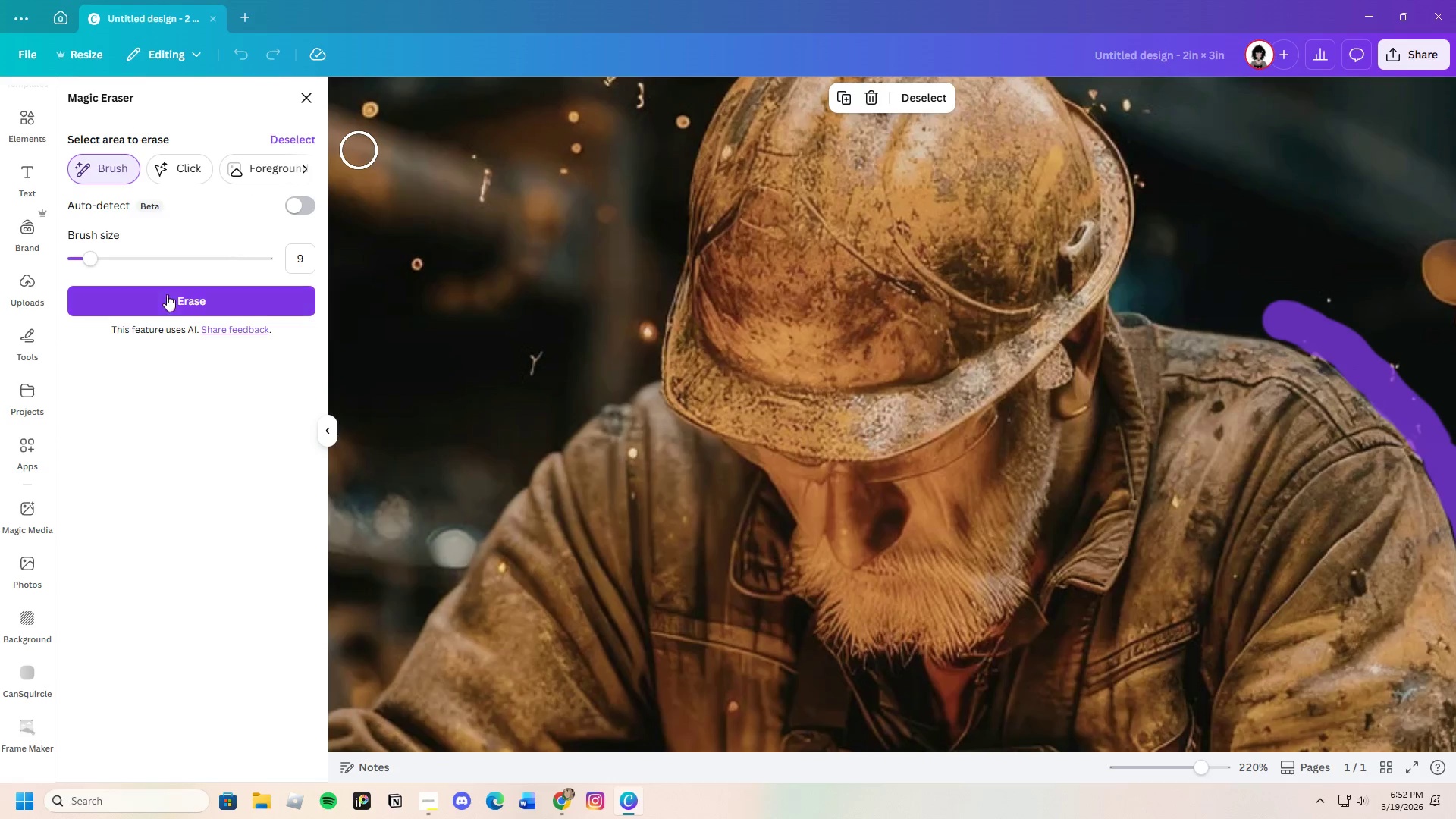 
left_click_drag(start_coordinate=[86, 254], to_coordinate=[81, 259])
 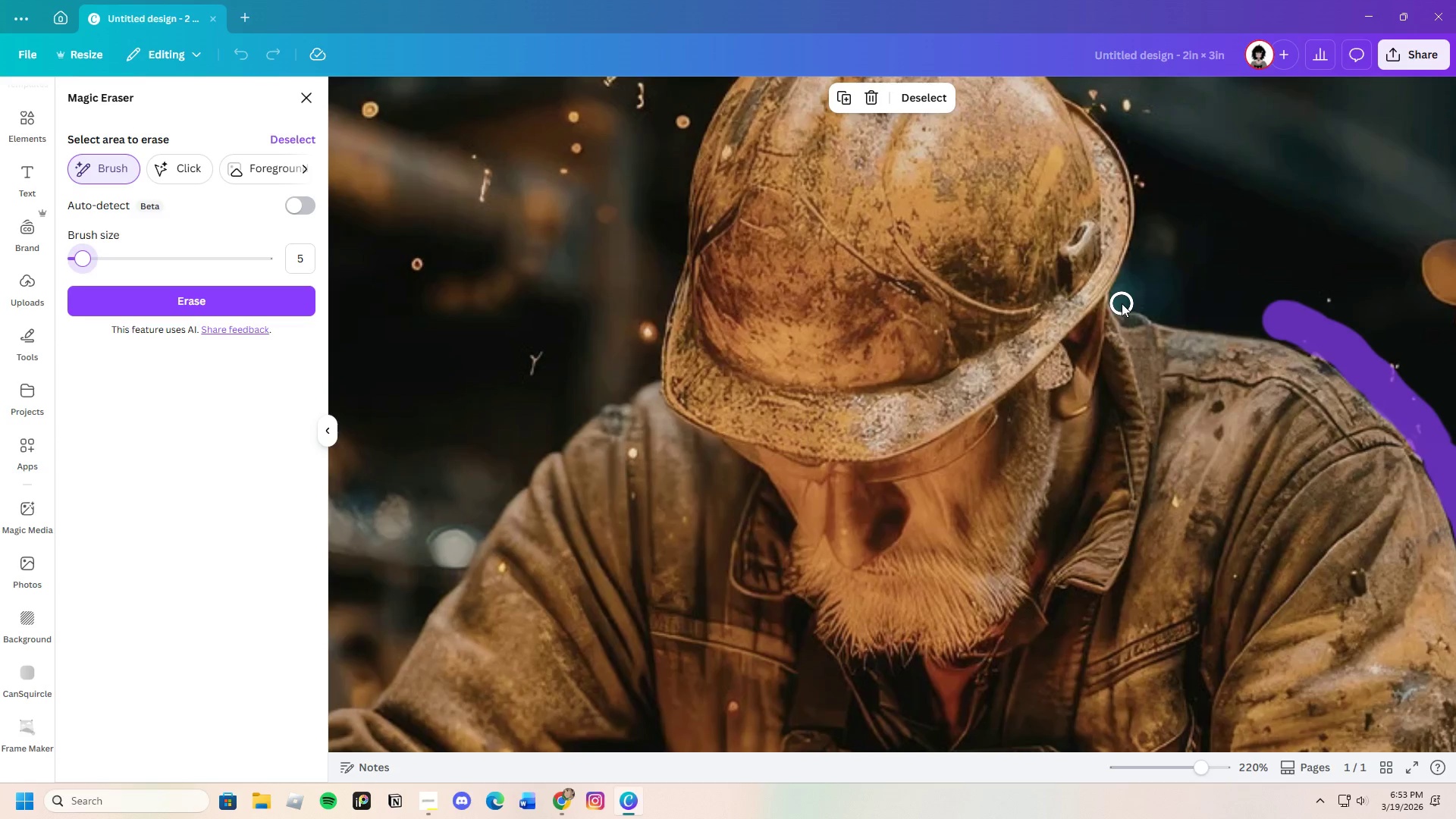 
left_click_drag(start_coordinate=[1122, 303], to_coordinate=[1321, 346])
 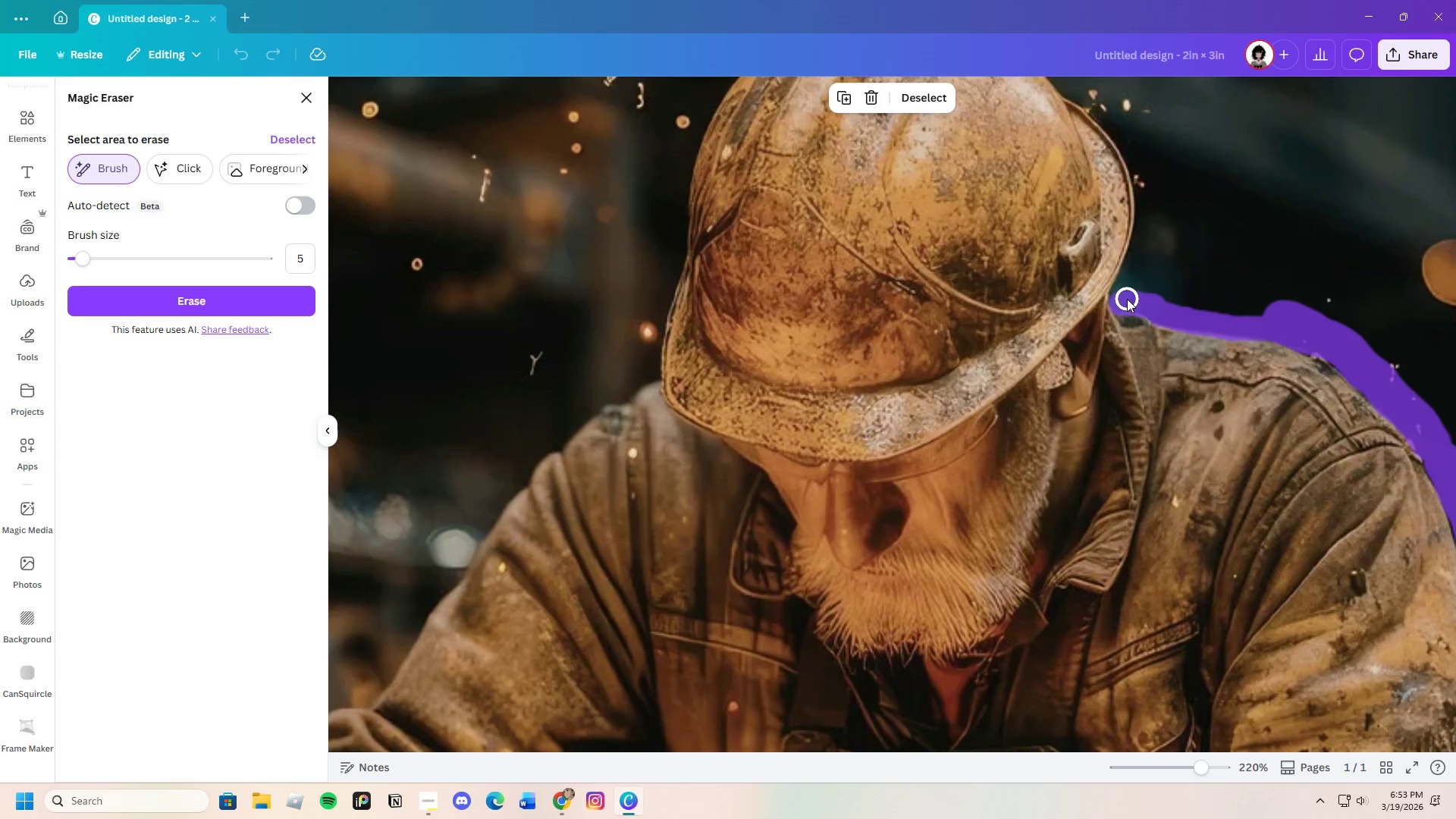 
left_click_drag(start_coordinate=[1125, 300], to_coordinate=[1147, 232])
 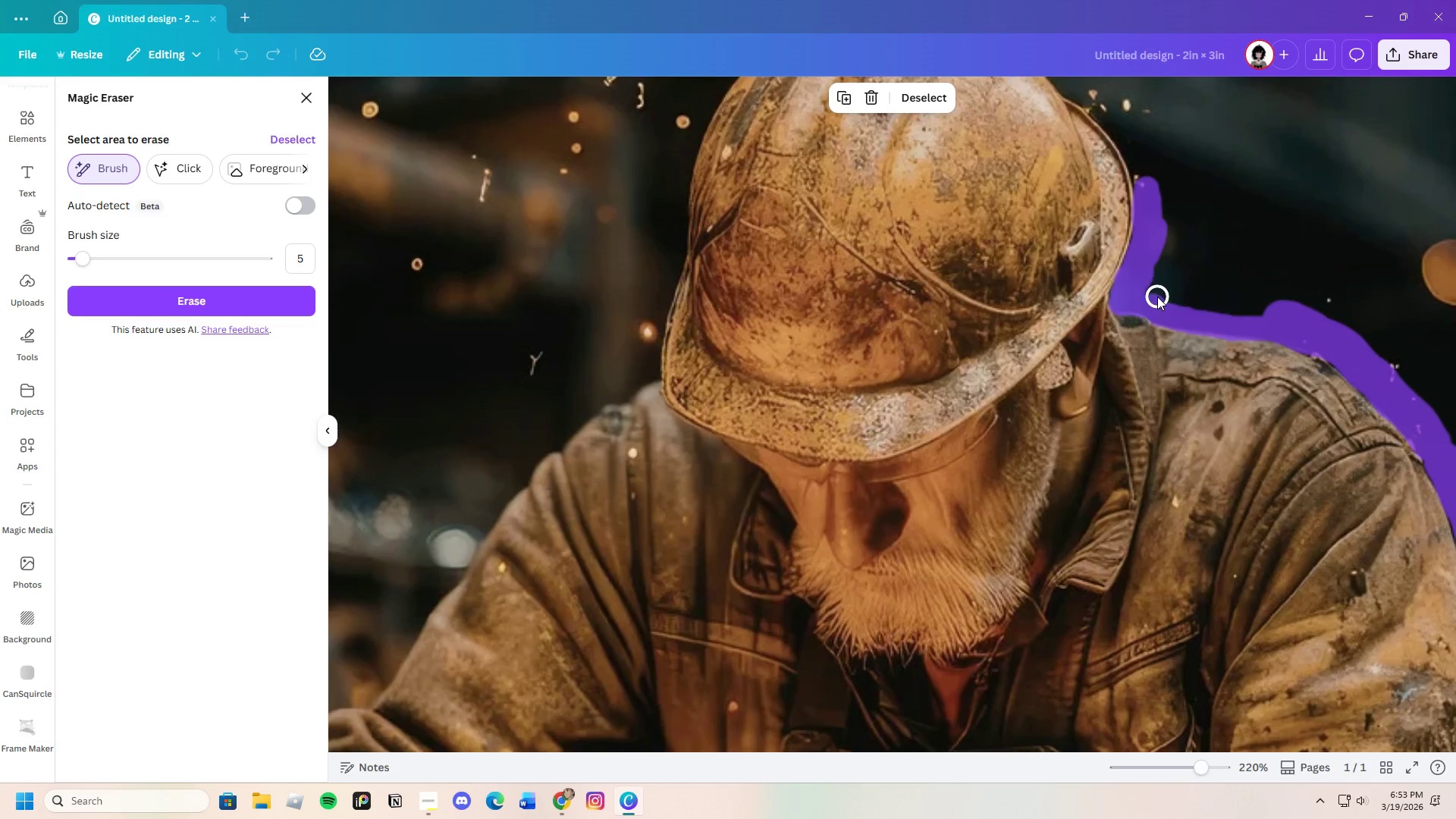 
scroll: coordinate [1157, 297], scroll_direction: up, amount: 2.0
 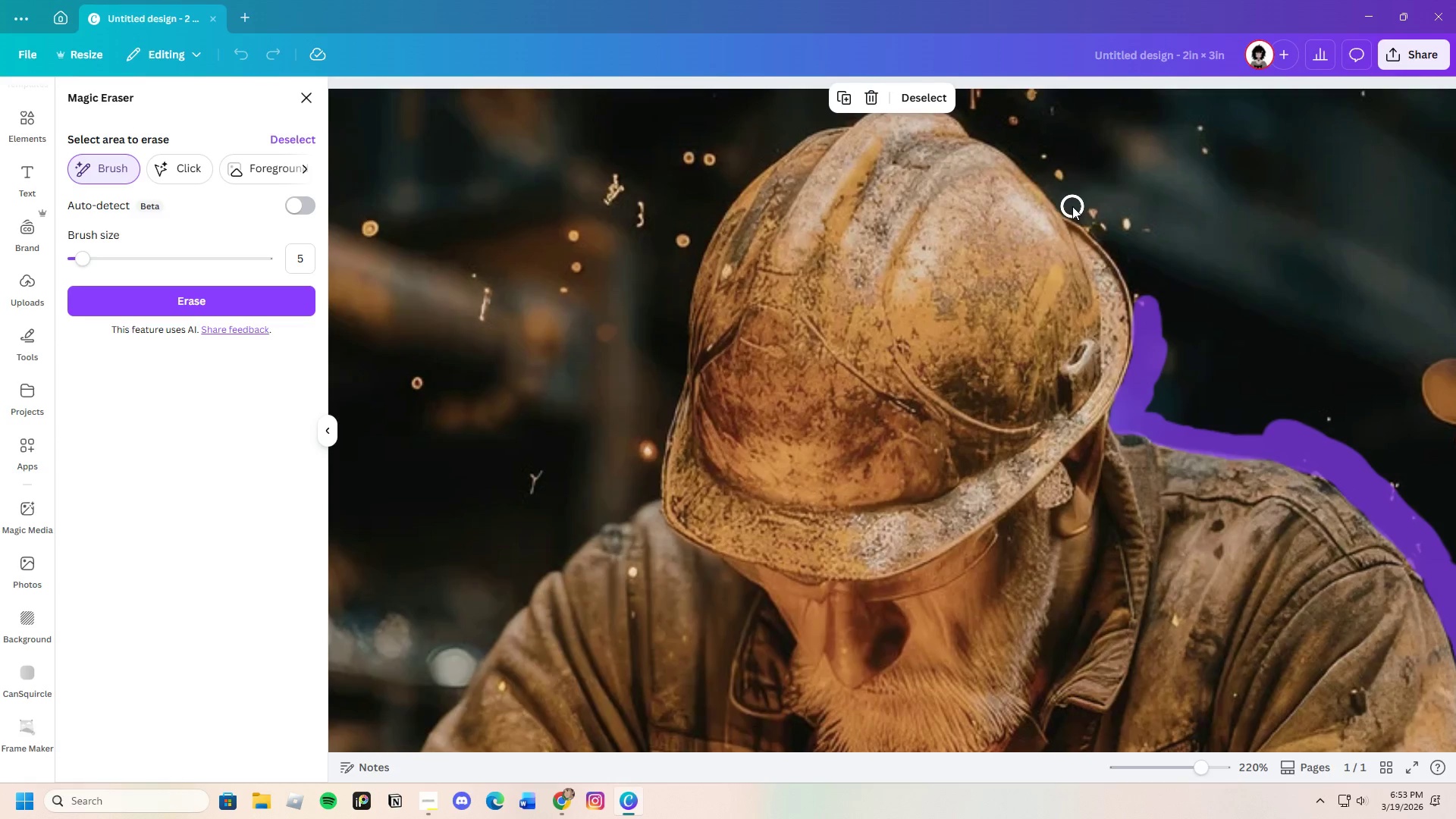 
left_click_drag(start_coordinate=[1070, 206], to_coordinate=[1150, 305])
 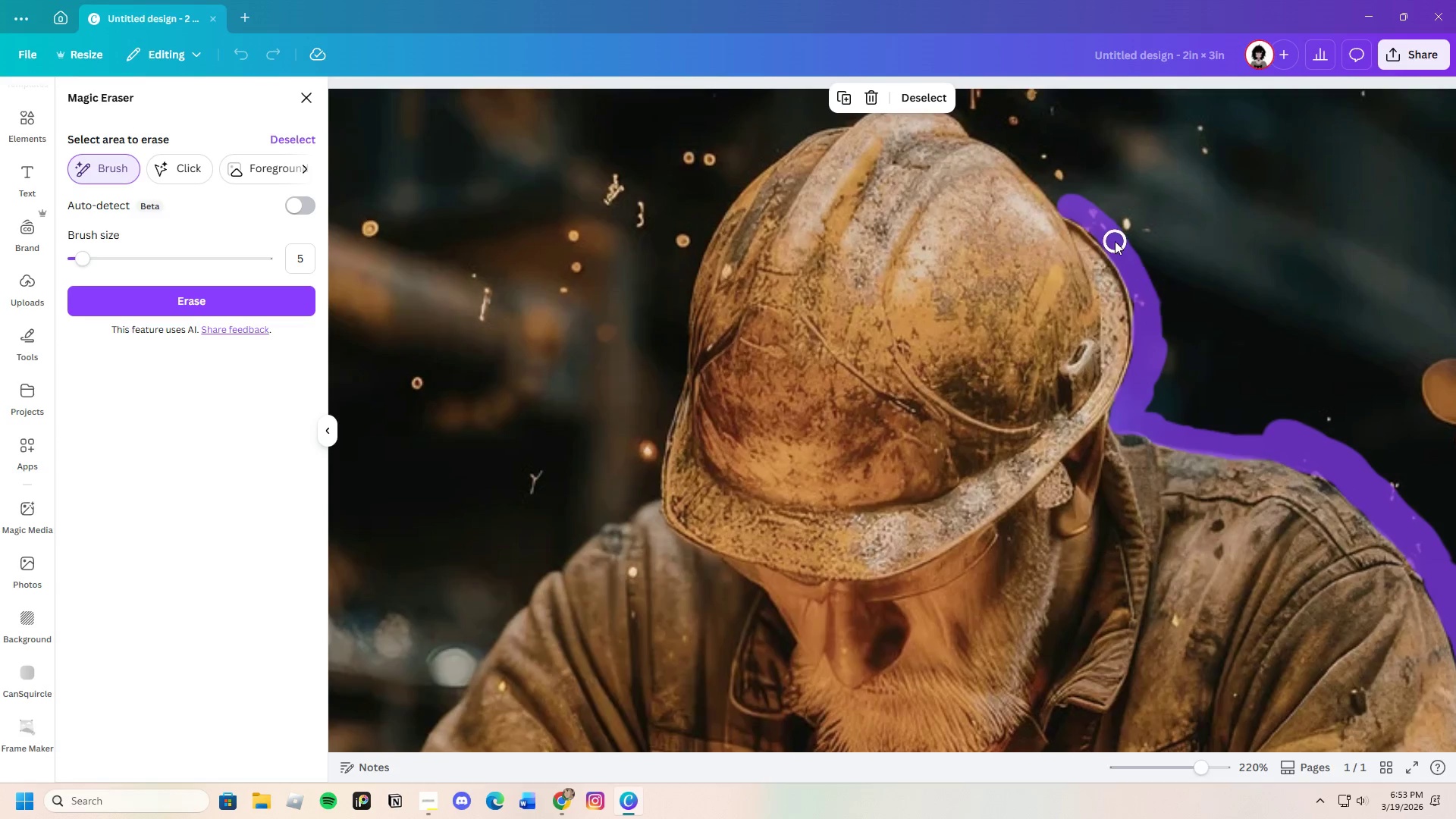 
scroll: coordinate [1115, 241], scroll_direction: up, amount: 1.0
 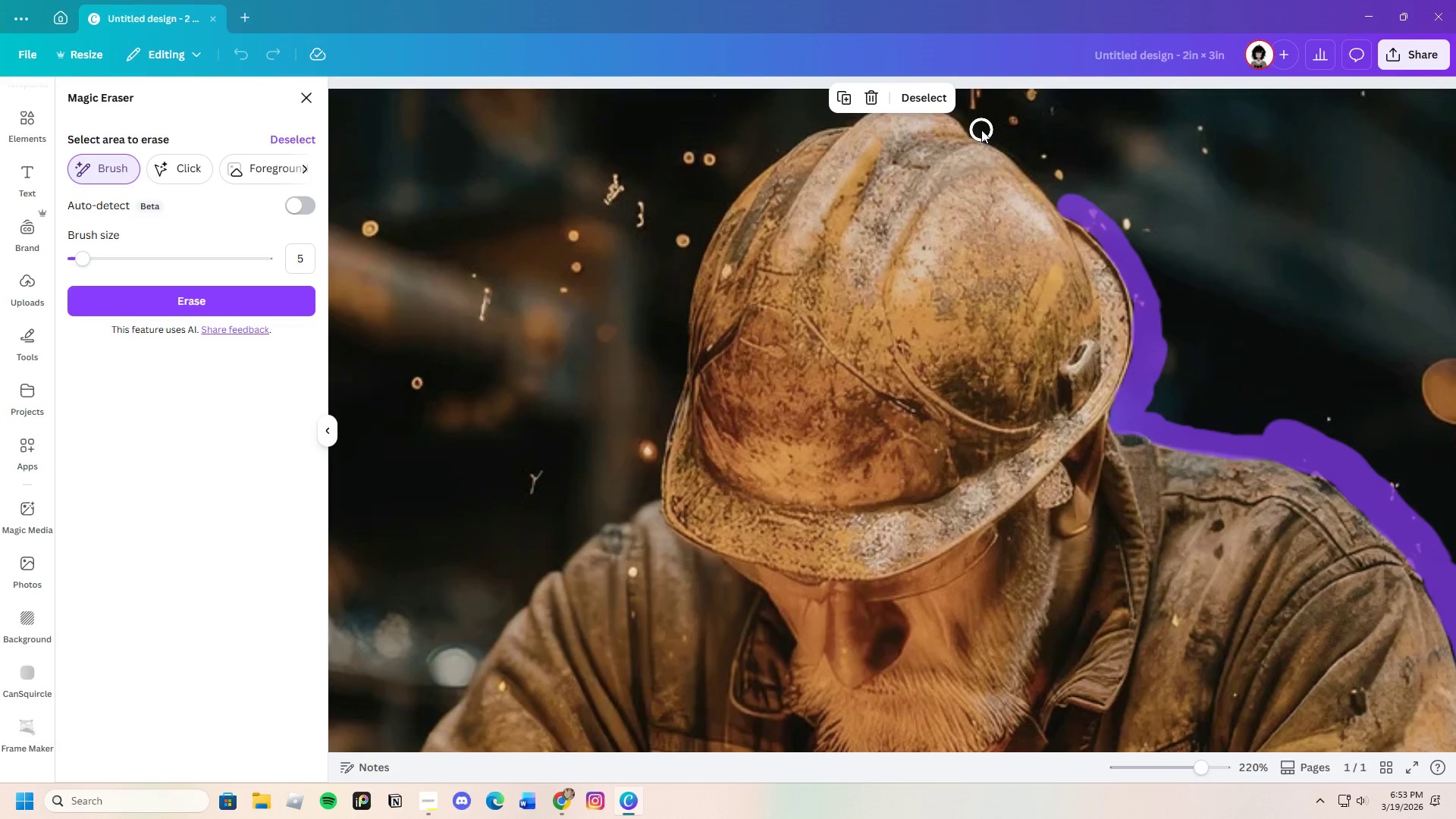 
left_click_drag(start_coordinate=[981, 129], to_coordinate=[1075, 211])
 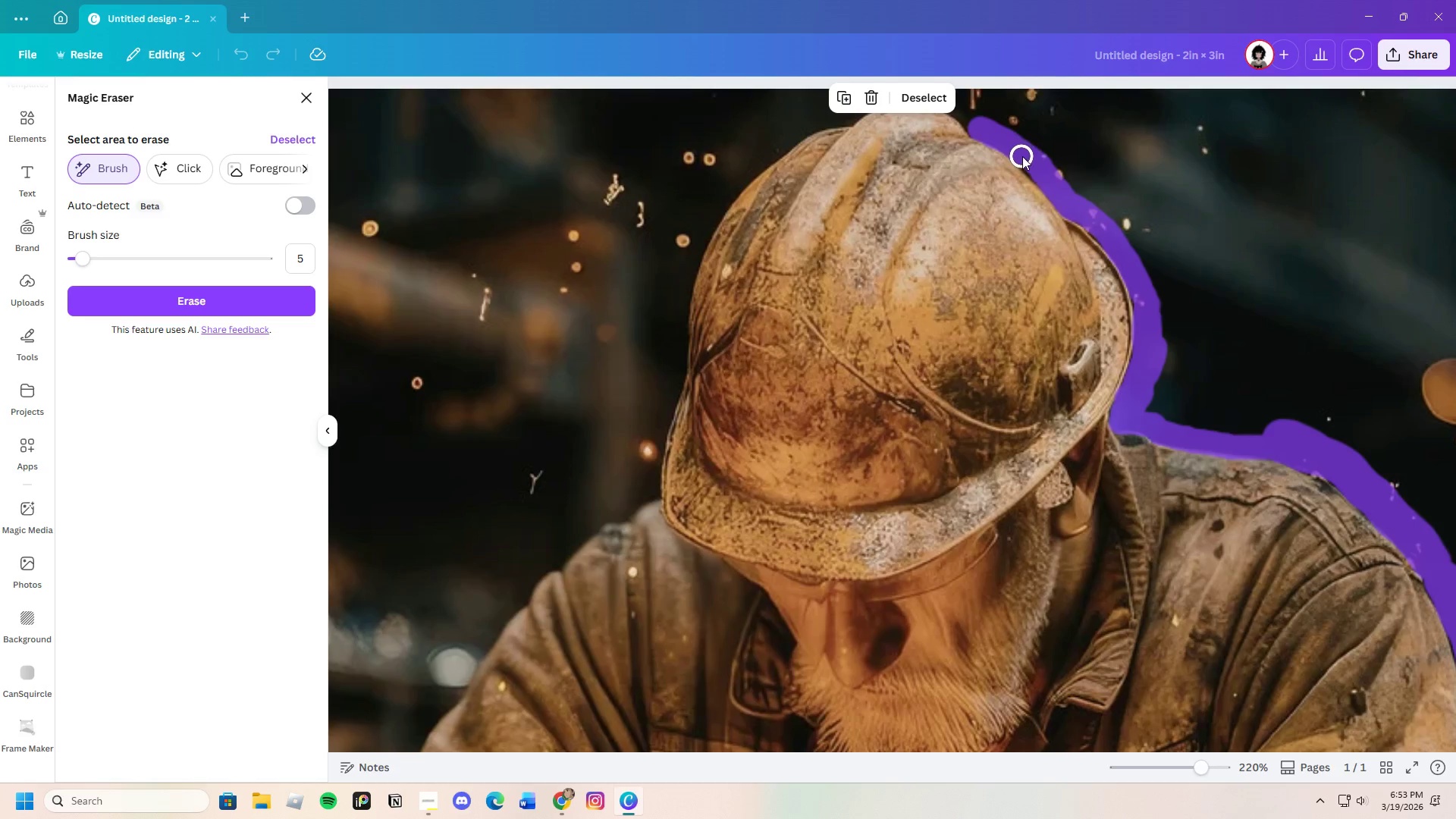 
left_click_drag(start_coordinate=[1022, 156], to_coordinate=[1037, 168])
 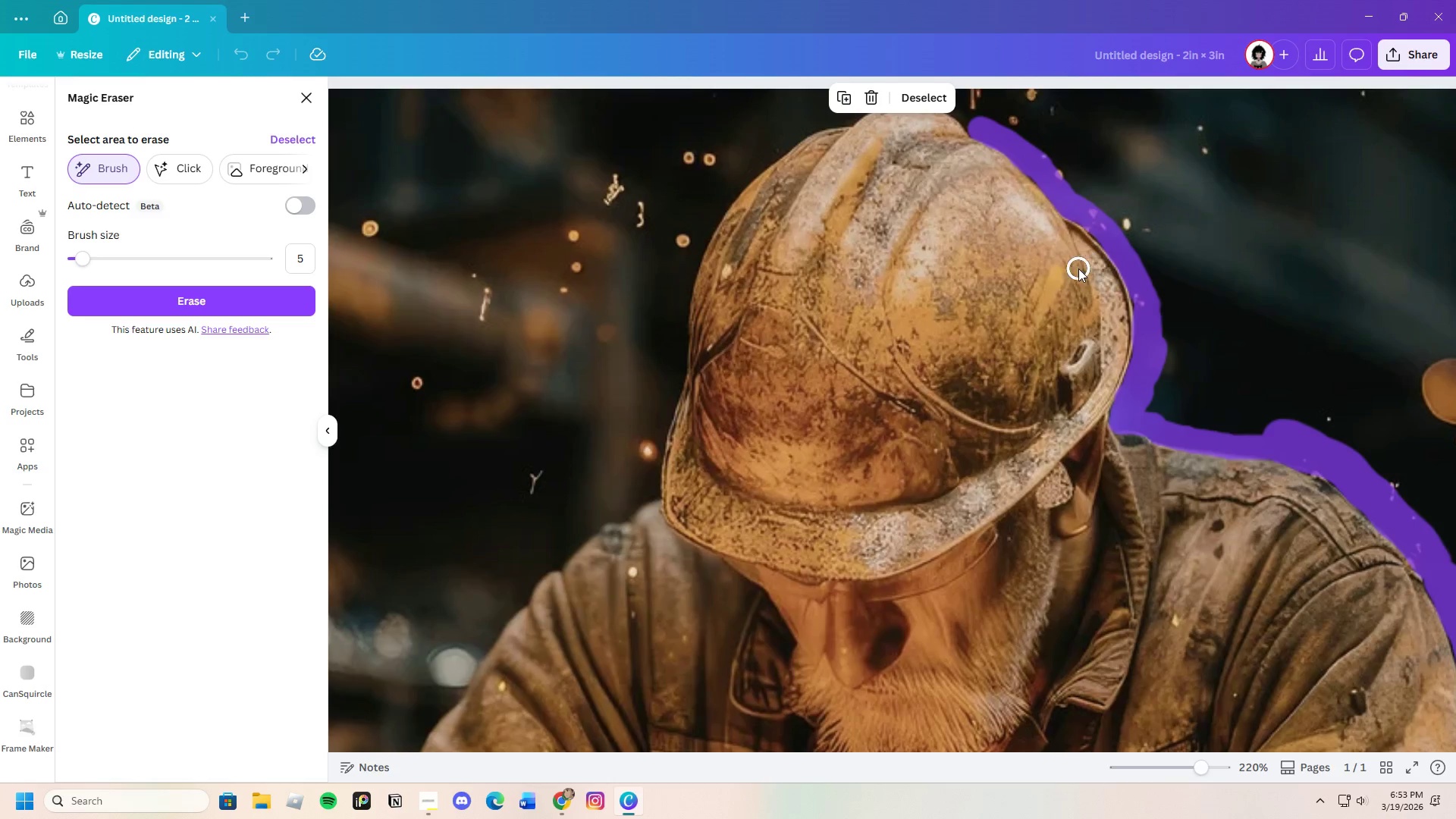 
scroll: coordinate [1006, 231], scroll_direction: down, amount: 12.0
 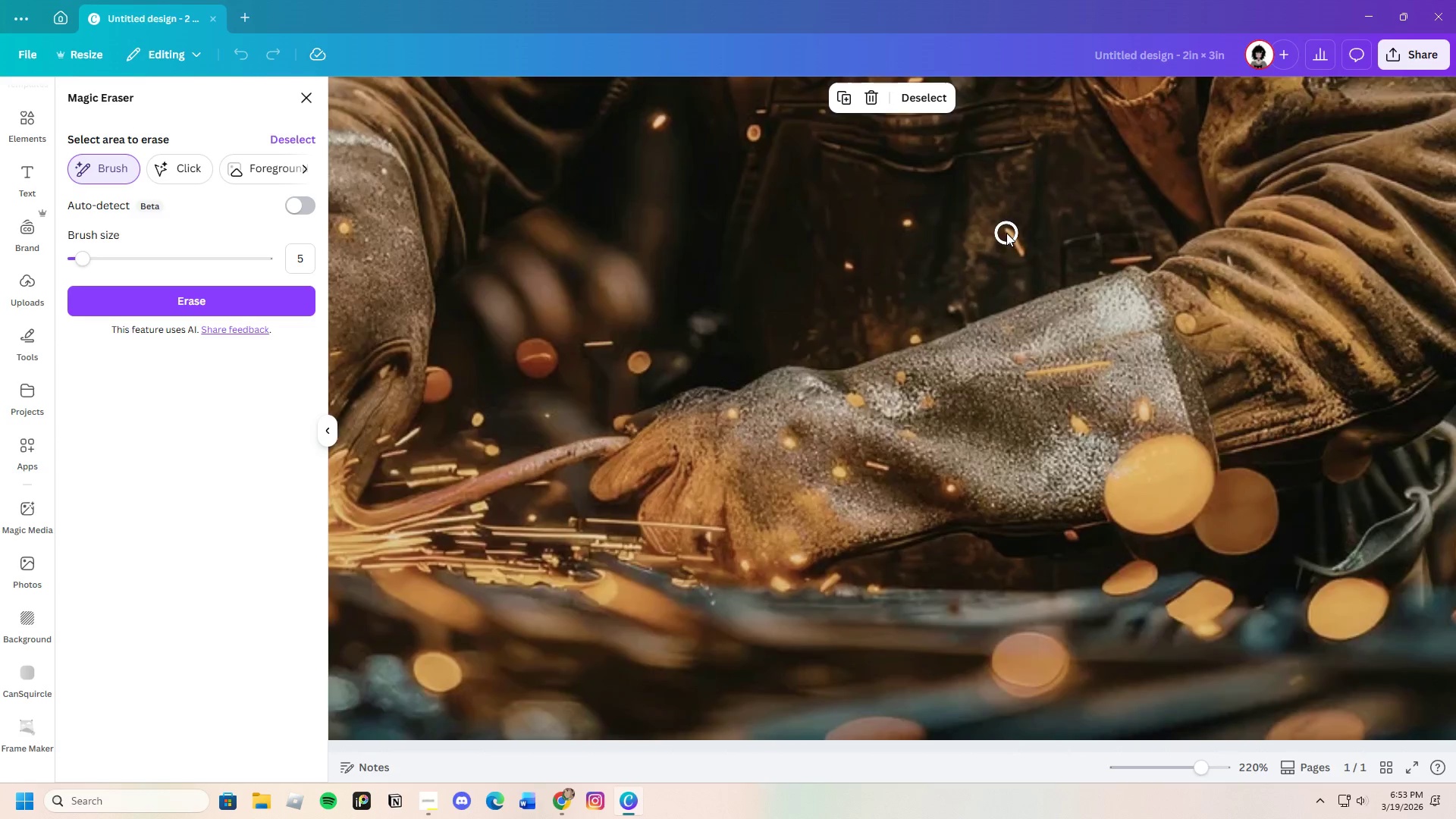 
scroll: coordinate [1109, 240], scroll_direction: up, amount: 13.0
 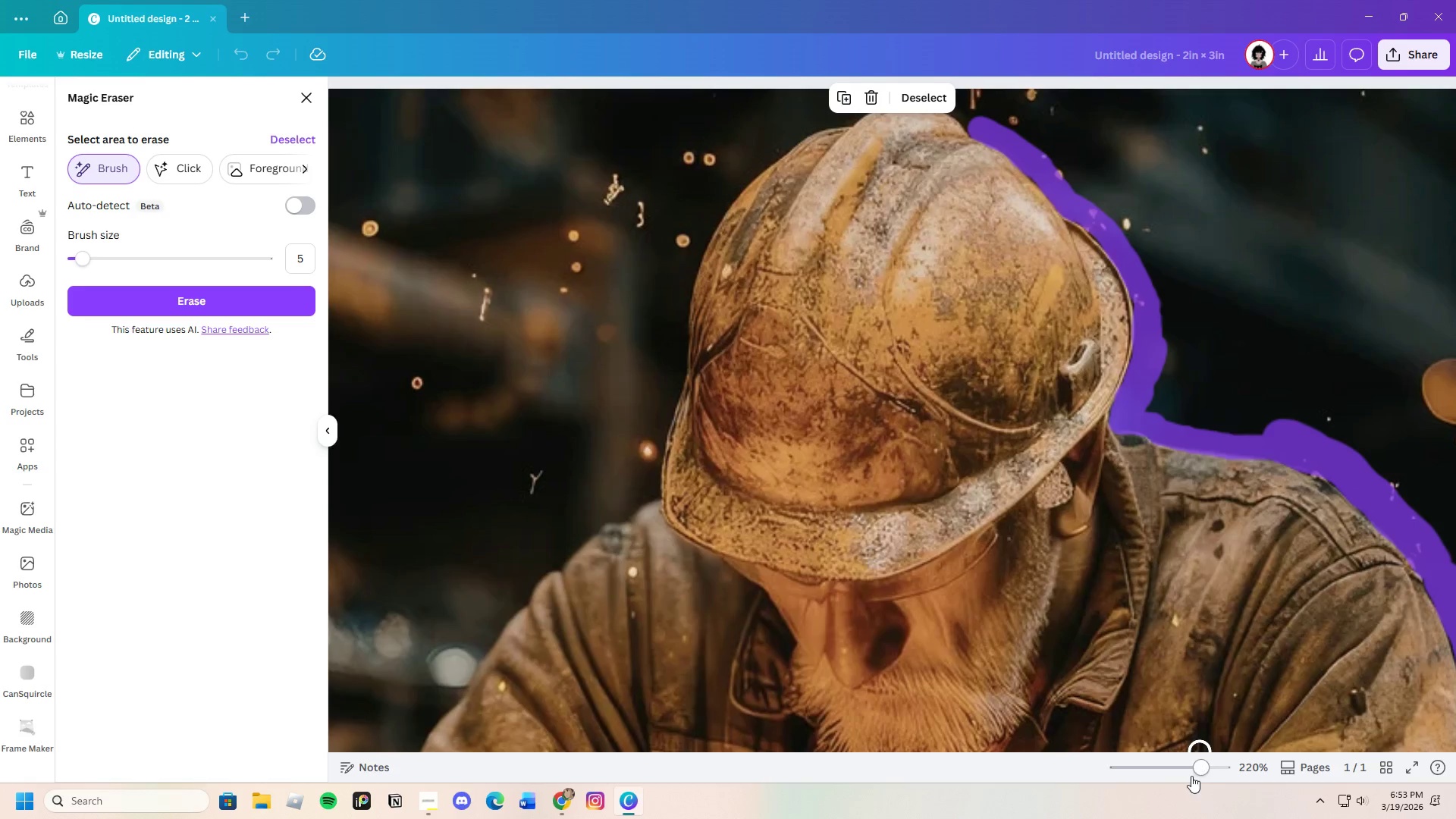 
left_click_drag(start_coordinate=[1194, 768], to_coordinate=[1193, 772])
 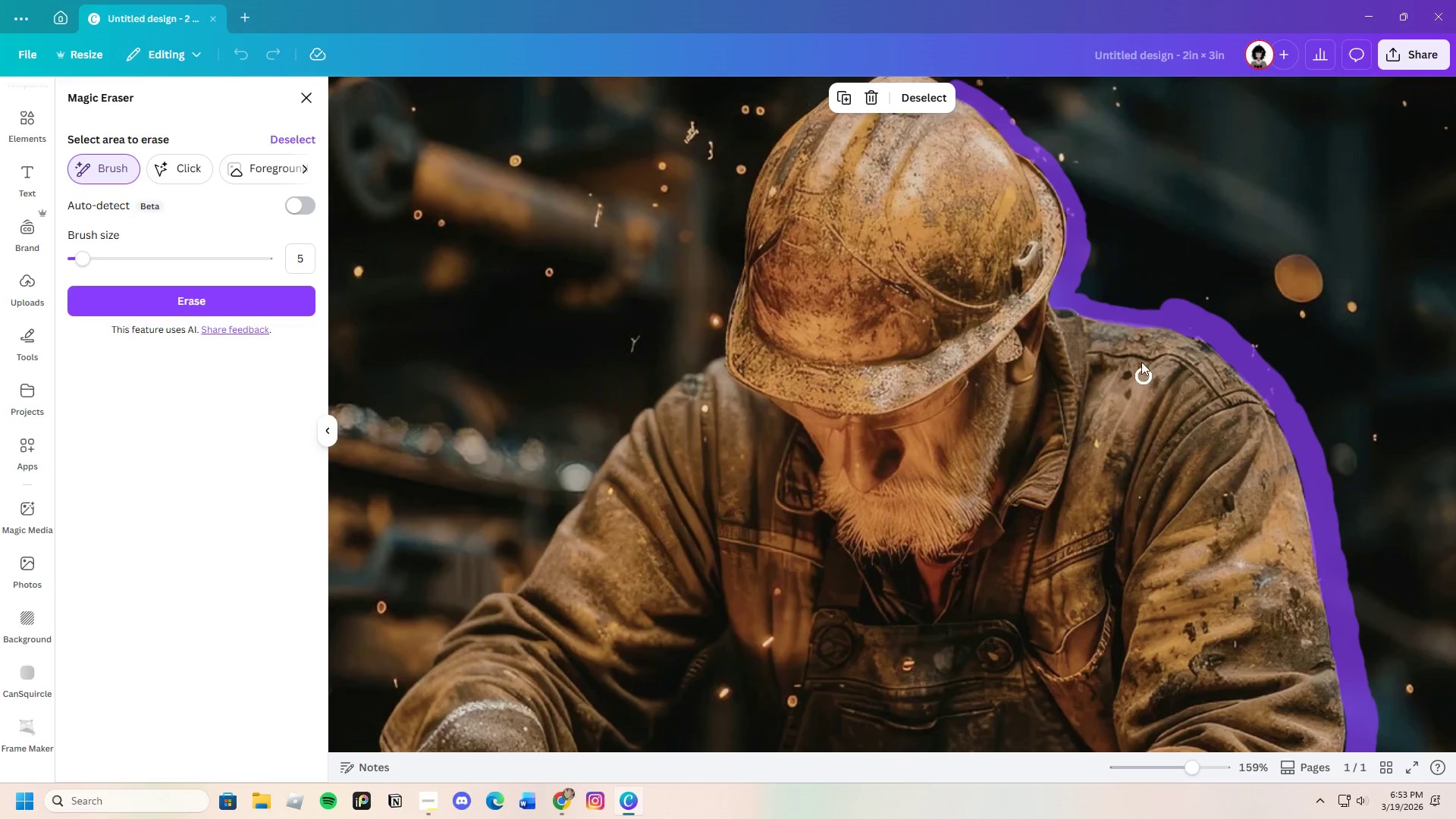 
scroll: coordinate [1140, 356], scroll_direction: up, amount: 4.0
 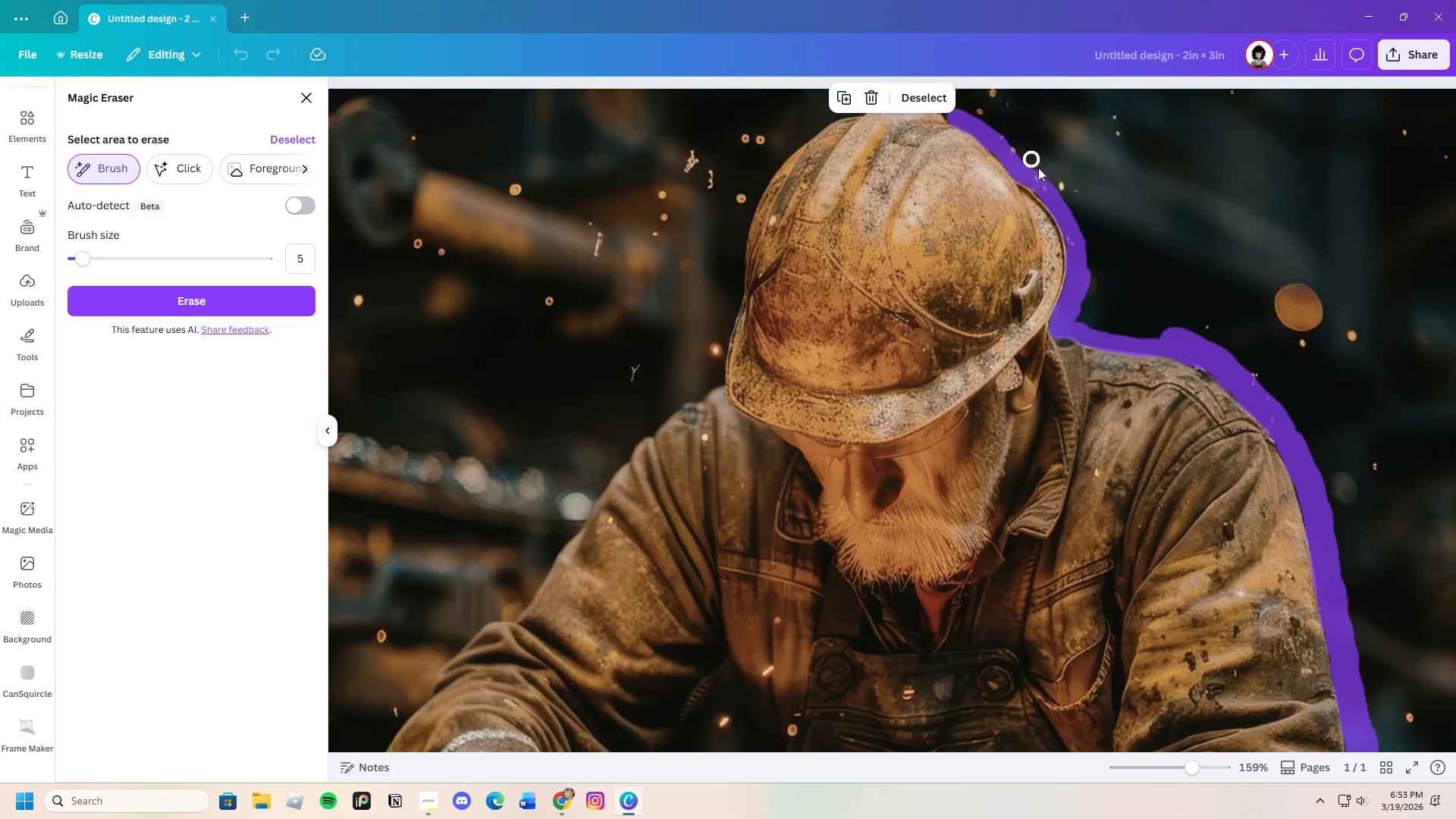 
scroll: coordinate [1044, 180], scroll_direction: down, amount: 1.0
 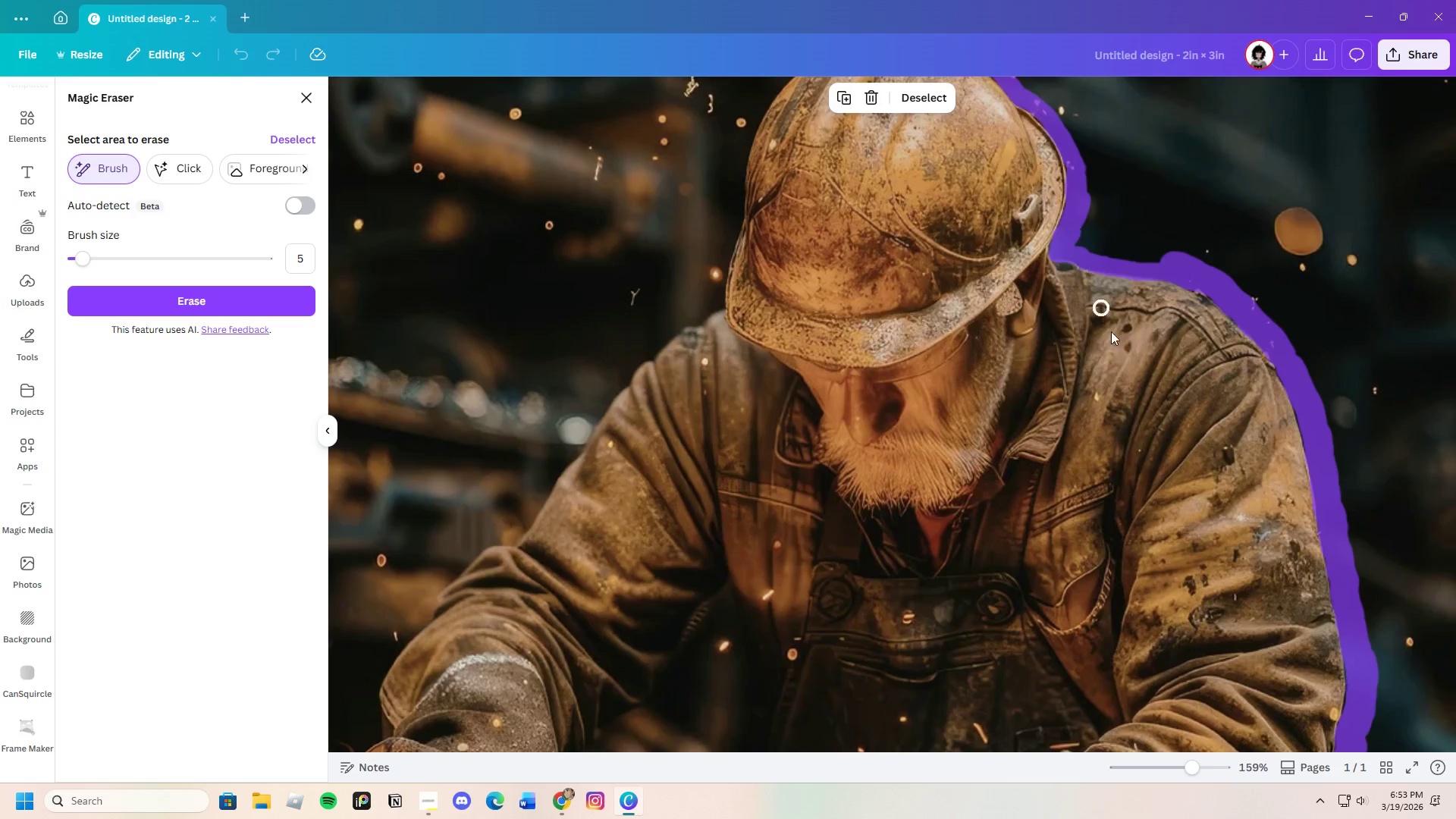 
scroll: coordinate [1112, 341], scroll_direction: up, amount: 1.0
 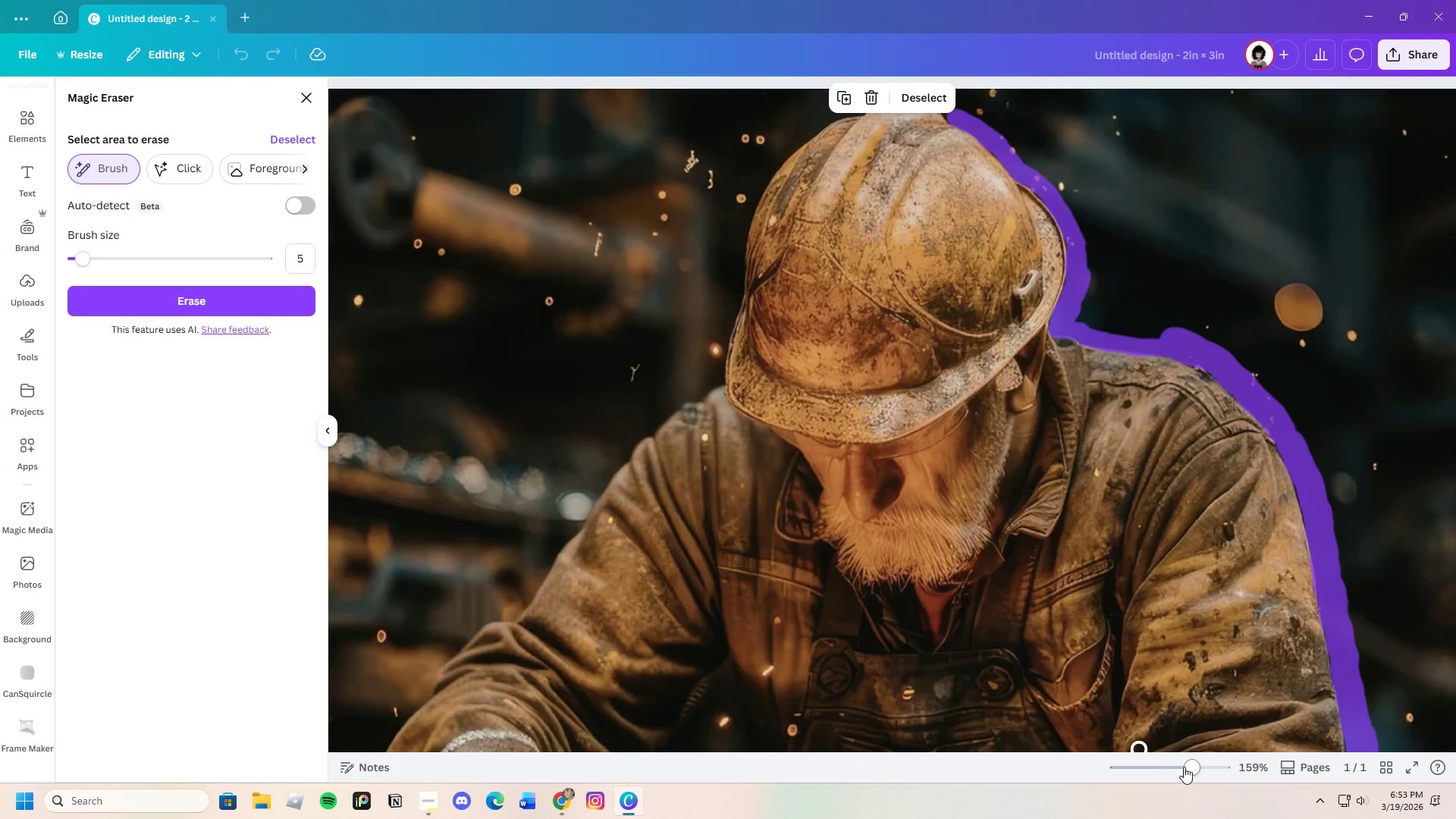 
left_click_drag(start_coordinate=[1192, 767], to_coordinate=[1207, 760])
 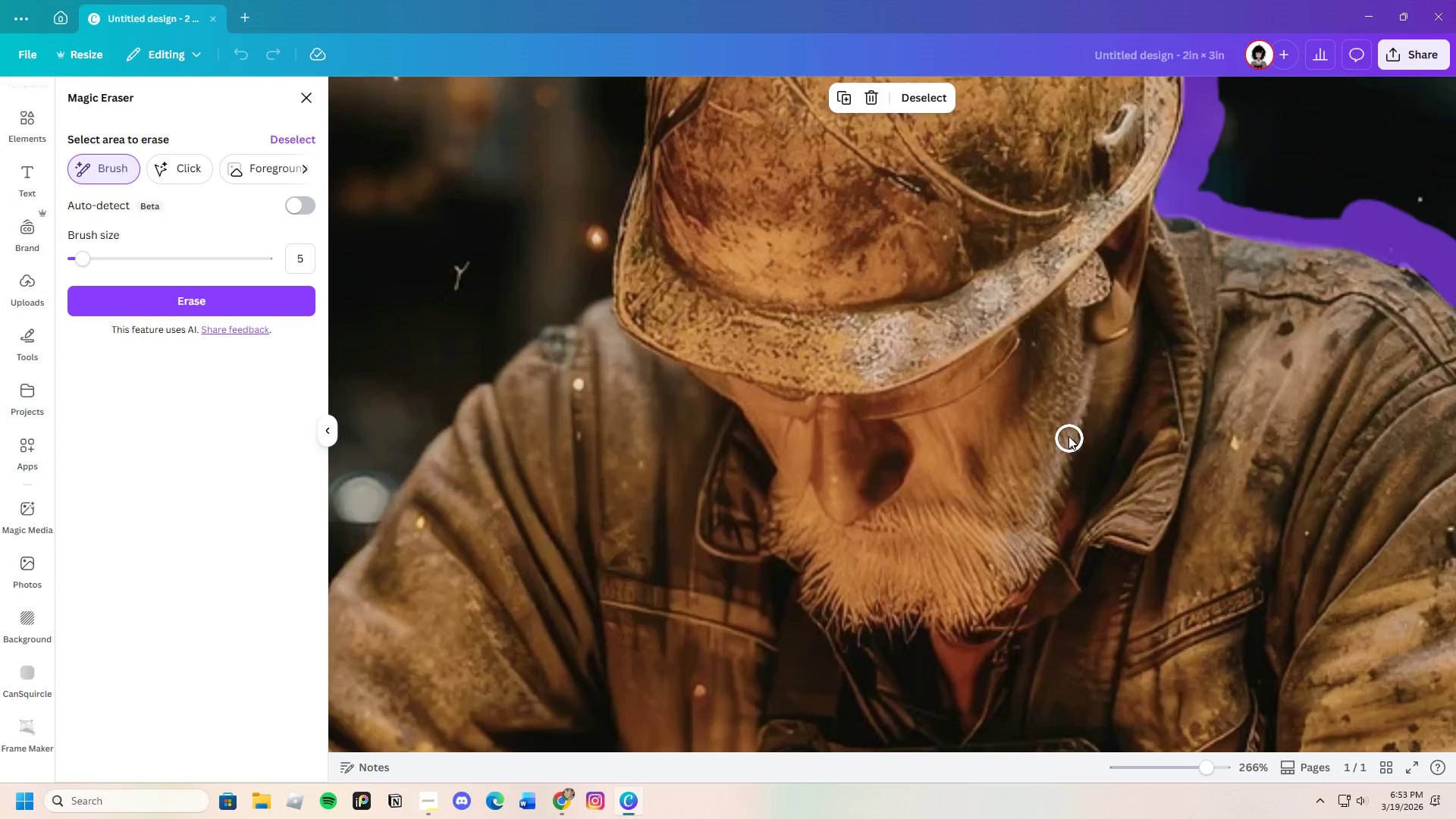 
scroll: coordinate [1018, 303], scroll_direction: up, amount: 8.0
 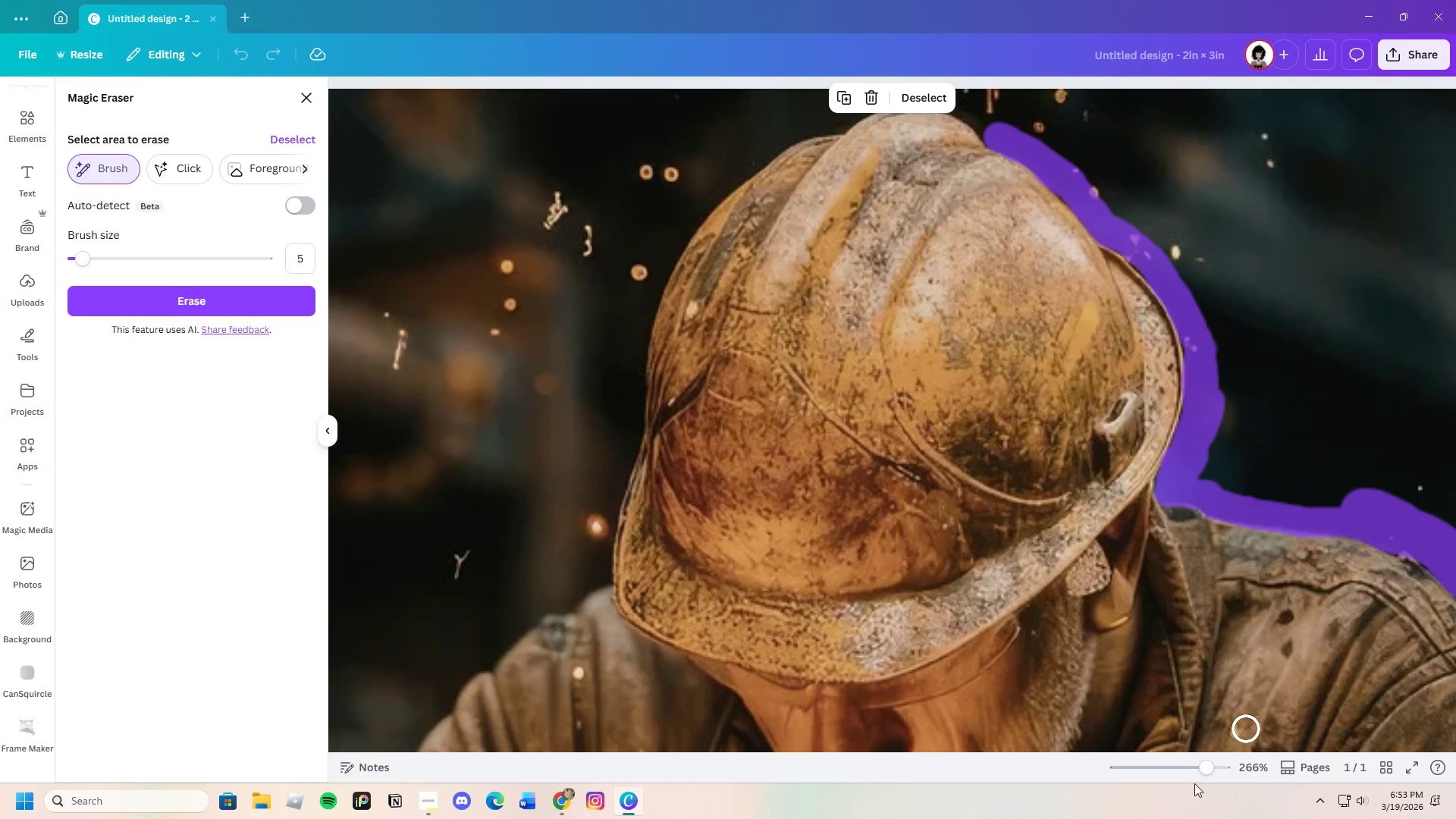 
left_click_drag(start_coordinate=[1202, 764], to_coordinate=[1210, 764])
 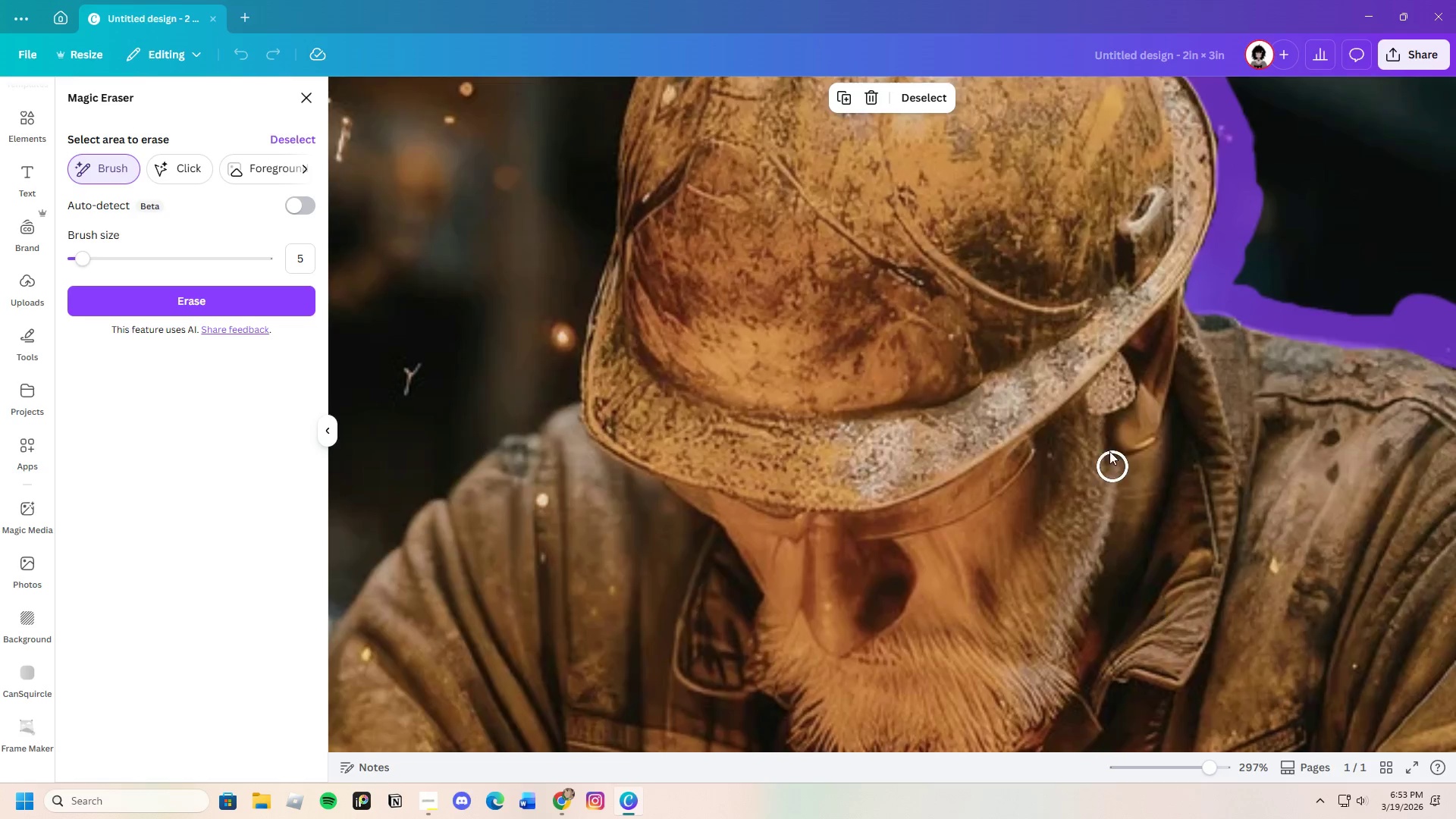 
scroll: coordinate [1086, 413], scroll_direction: up, amount: 7.0
 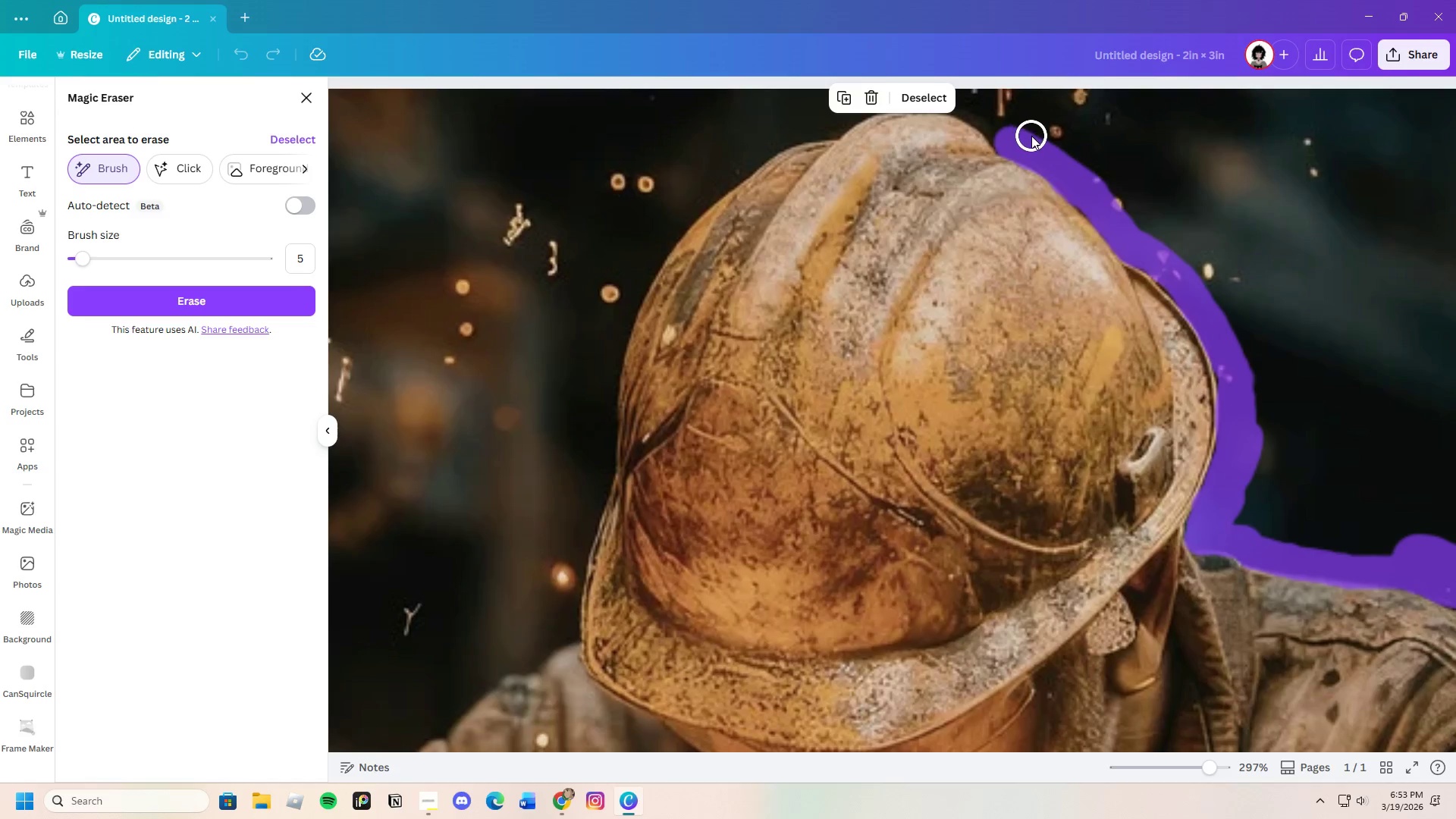 
left_click_drag(start_coordinate=[1028, 136], to_coordinate=[779, 111])
 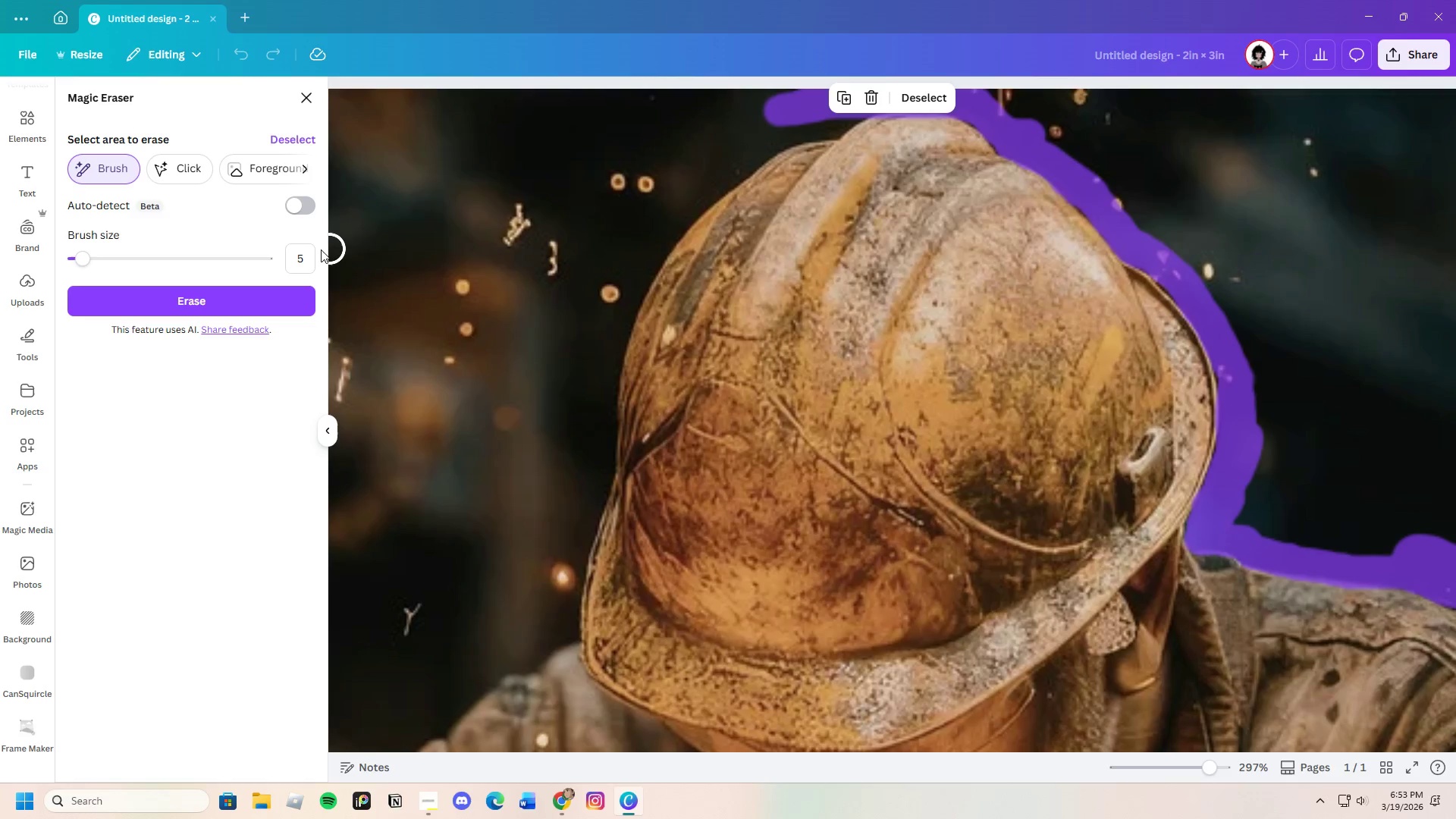 
wait(5.66)
 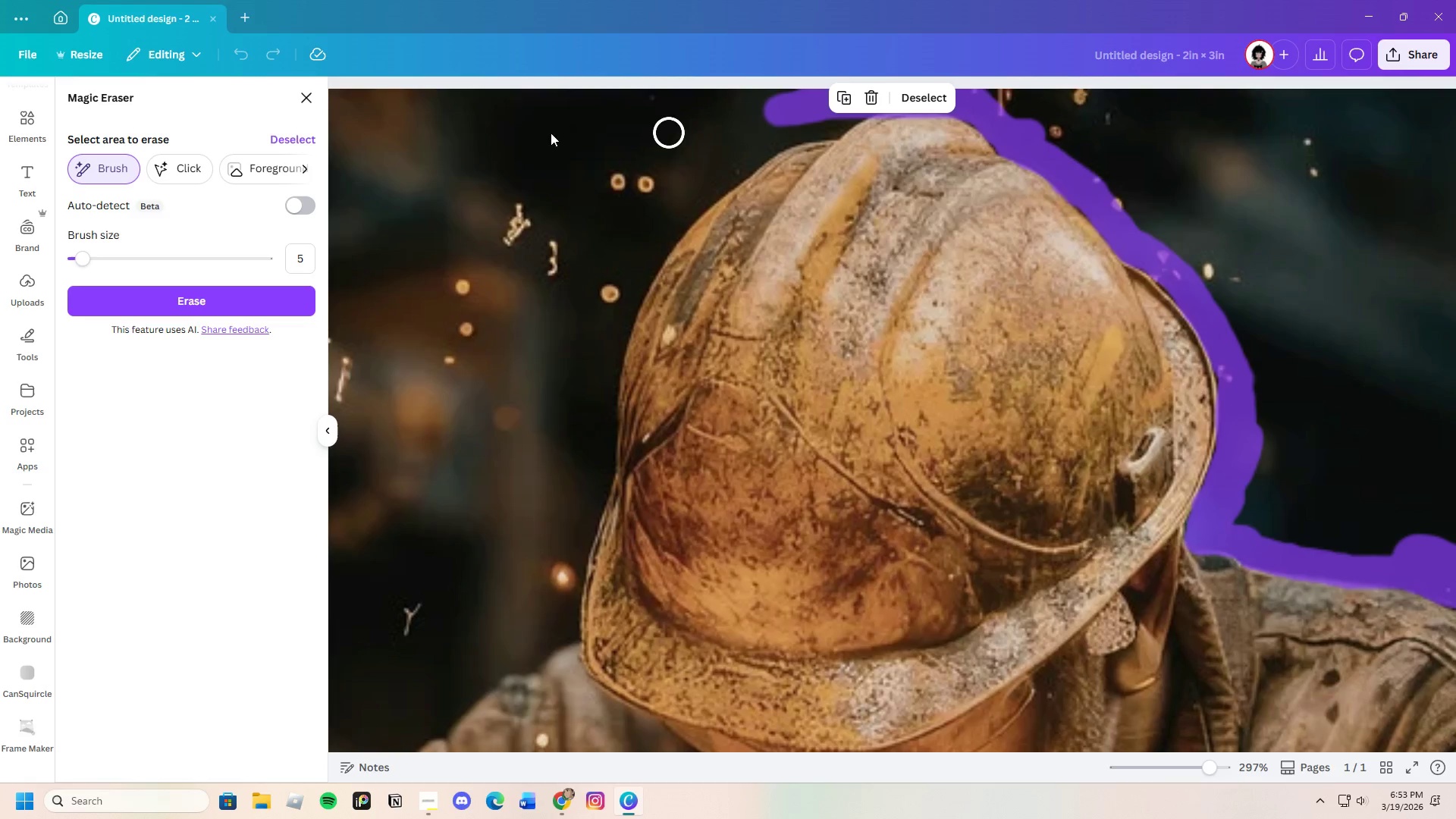 
left_click([184, 174])
 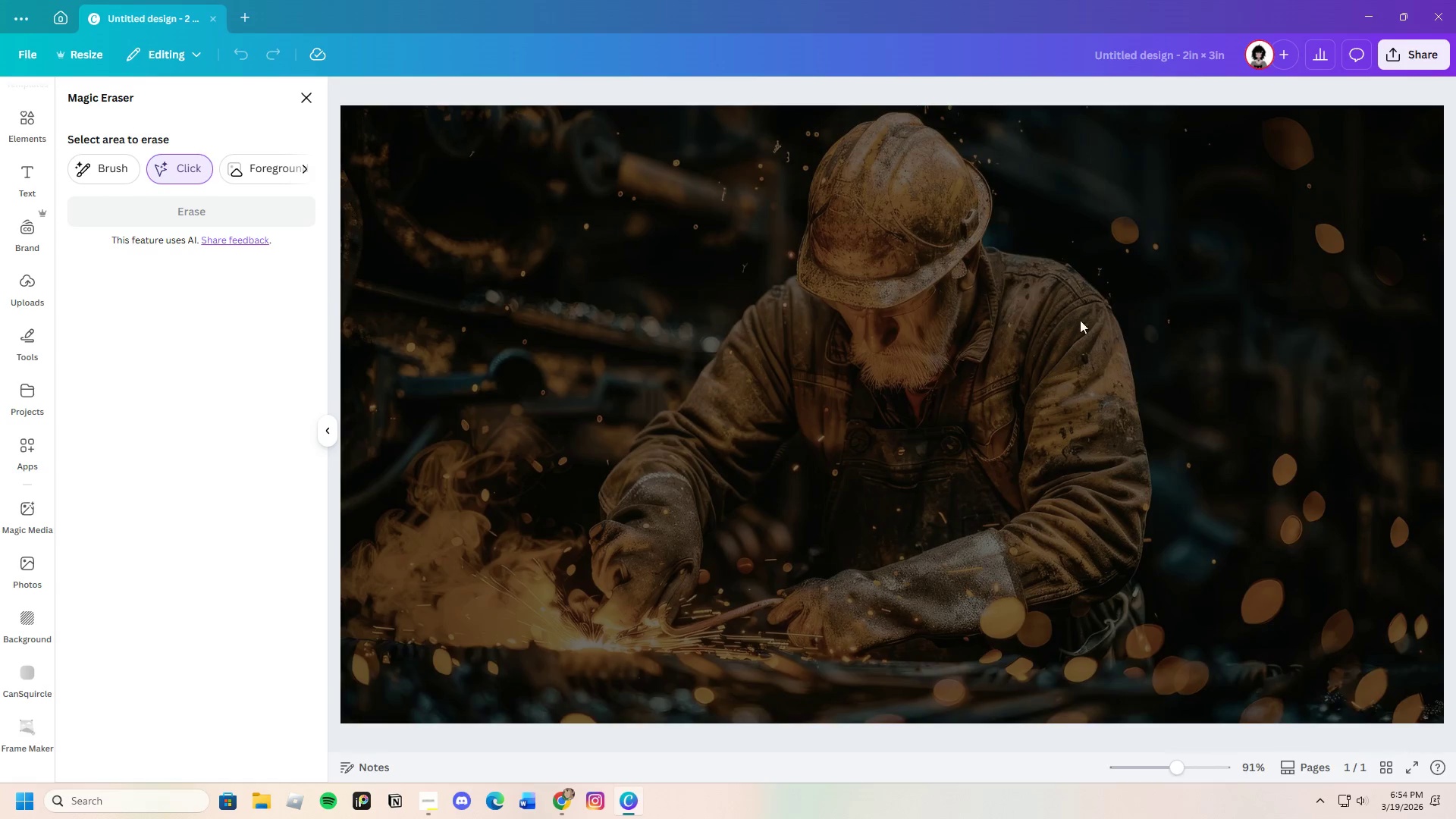 
left_click([1109, 218])
 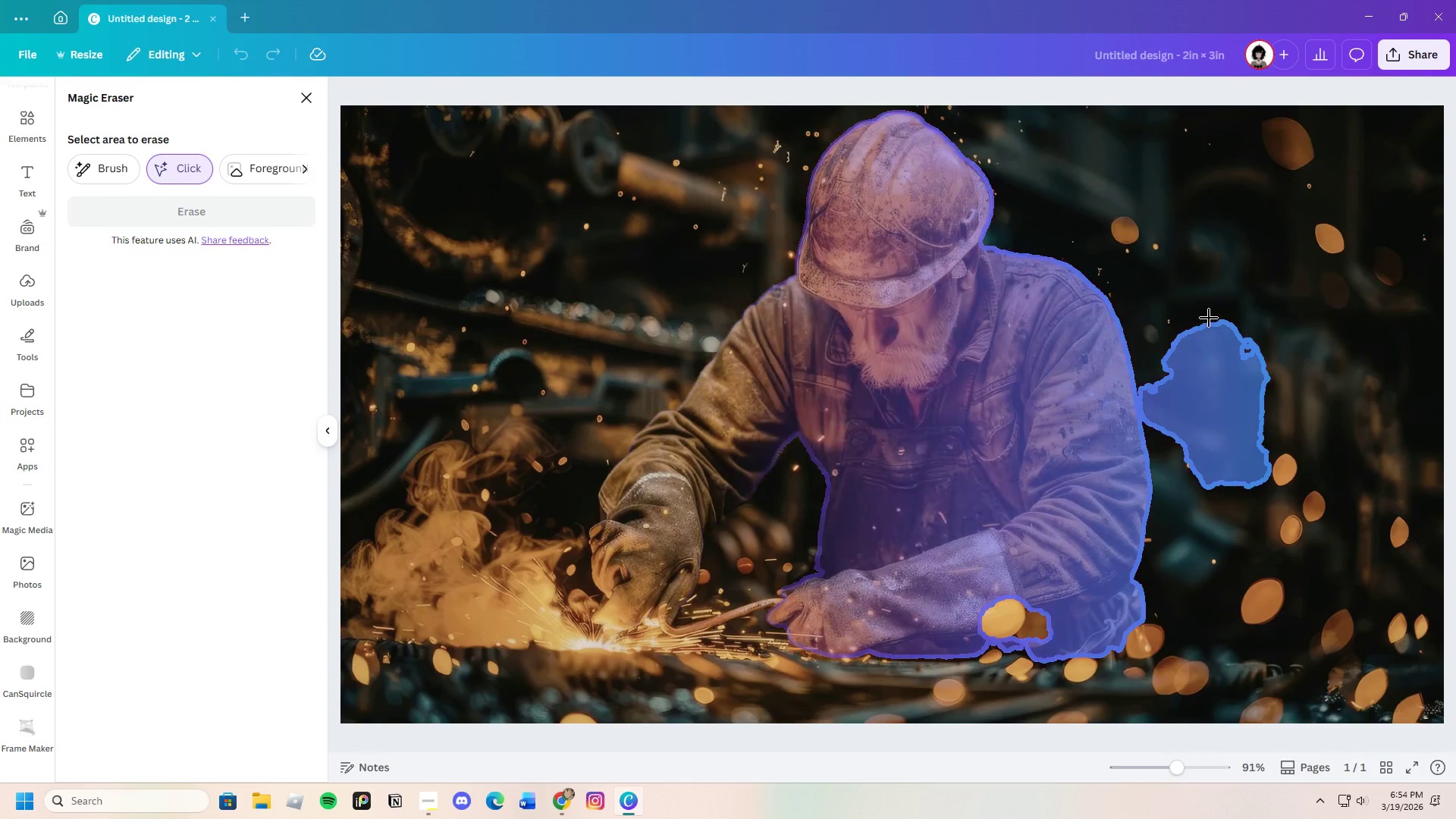 
left_click([1186, 198])
 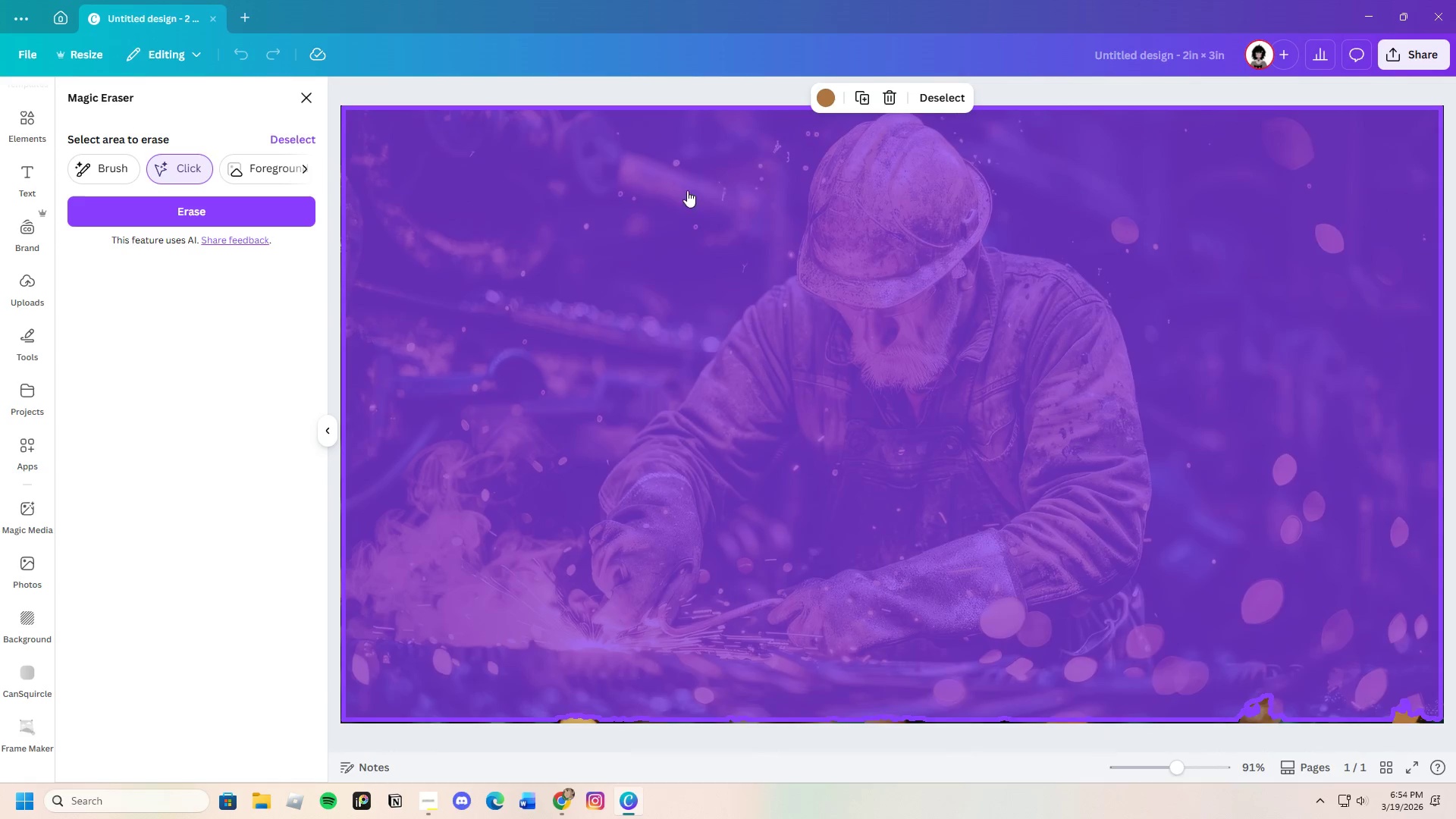 
left_click([543, 151])
 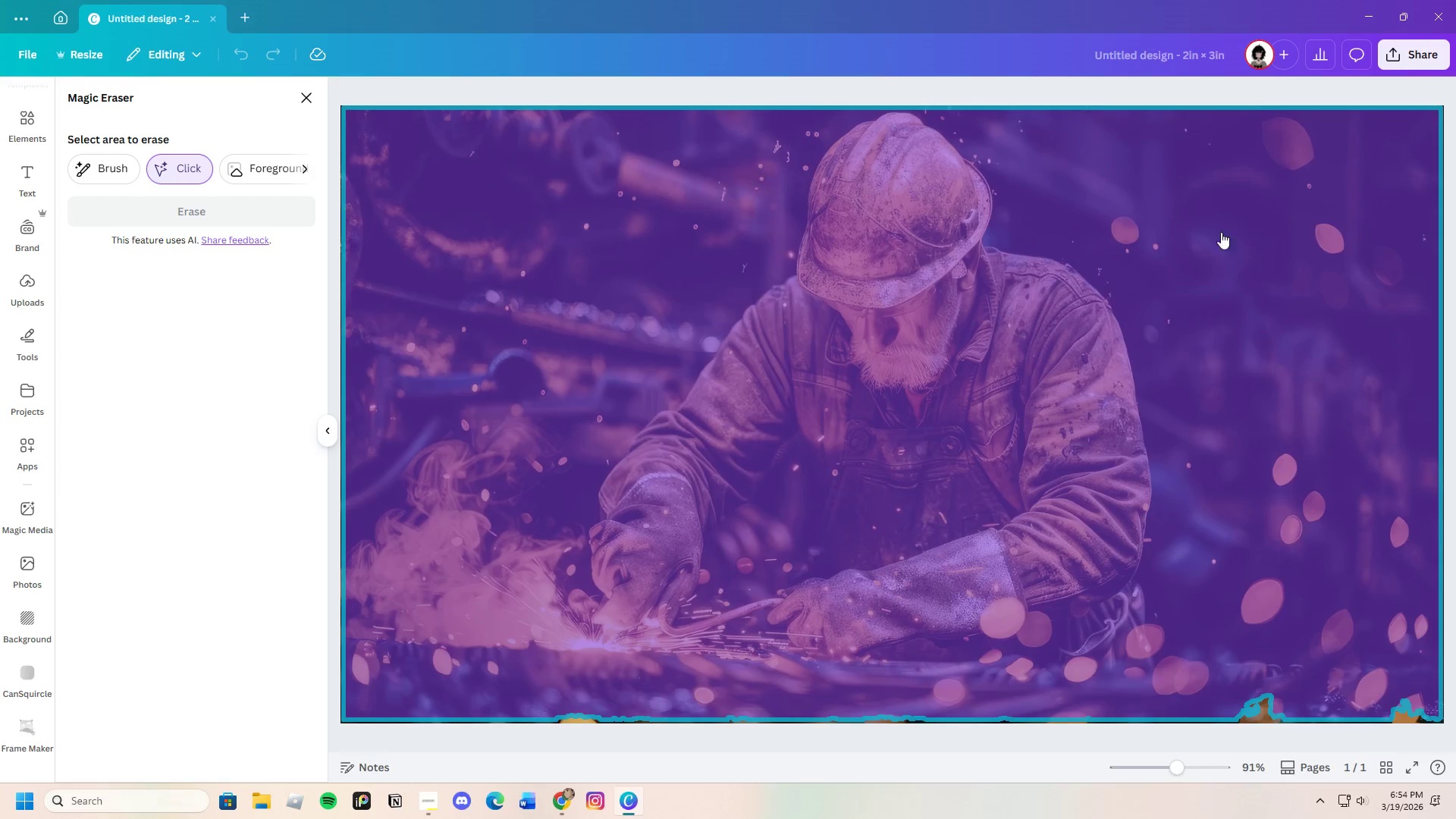 
left_click([1254, 238])
 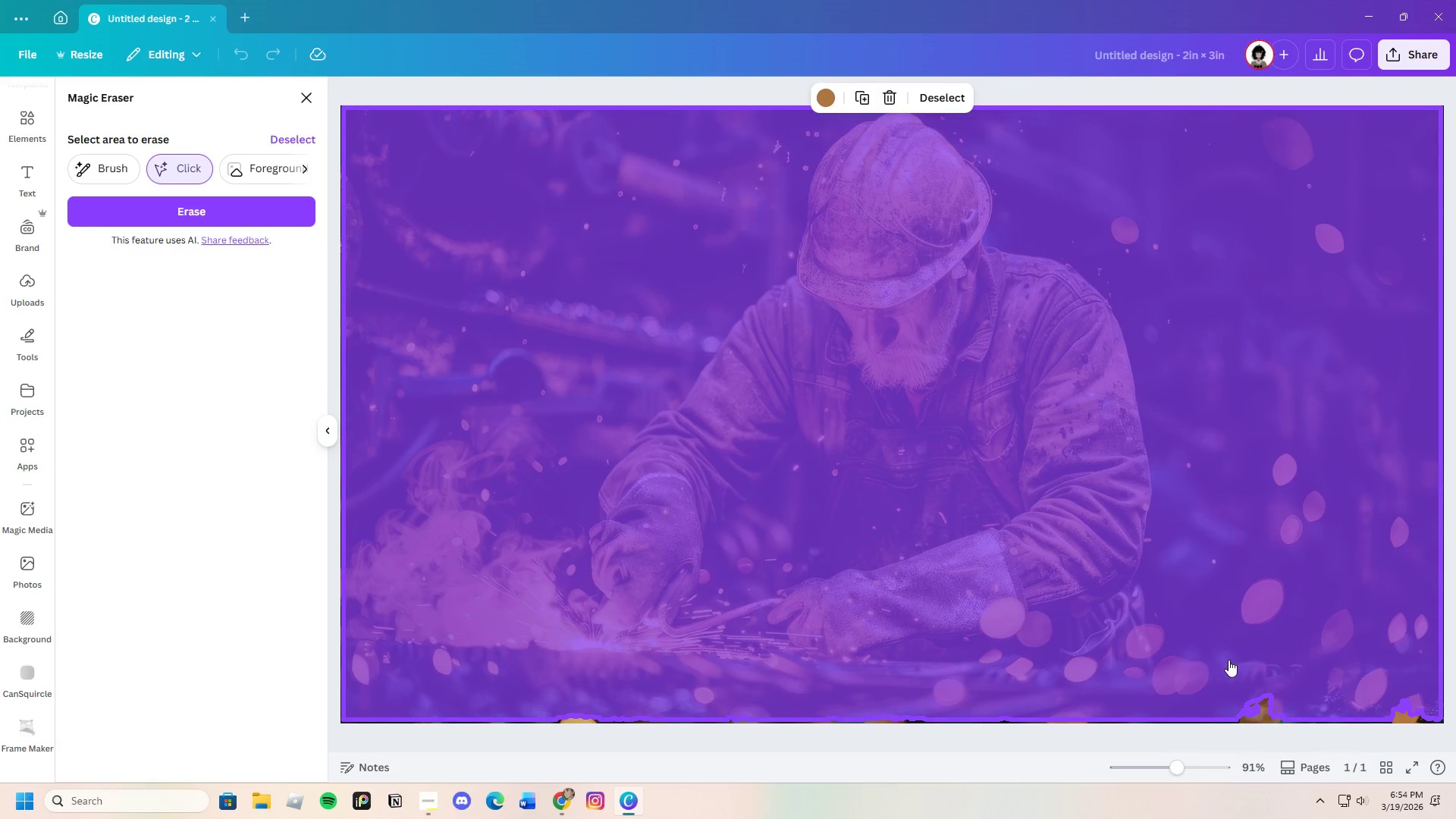 
left_click([1191, 610])
 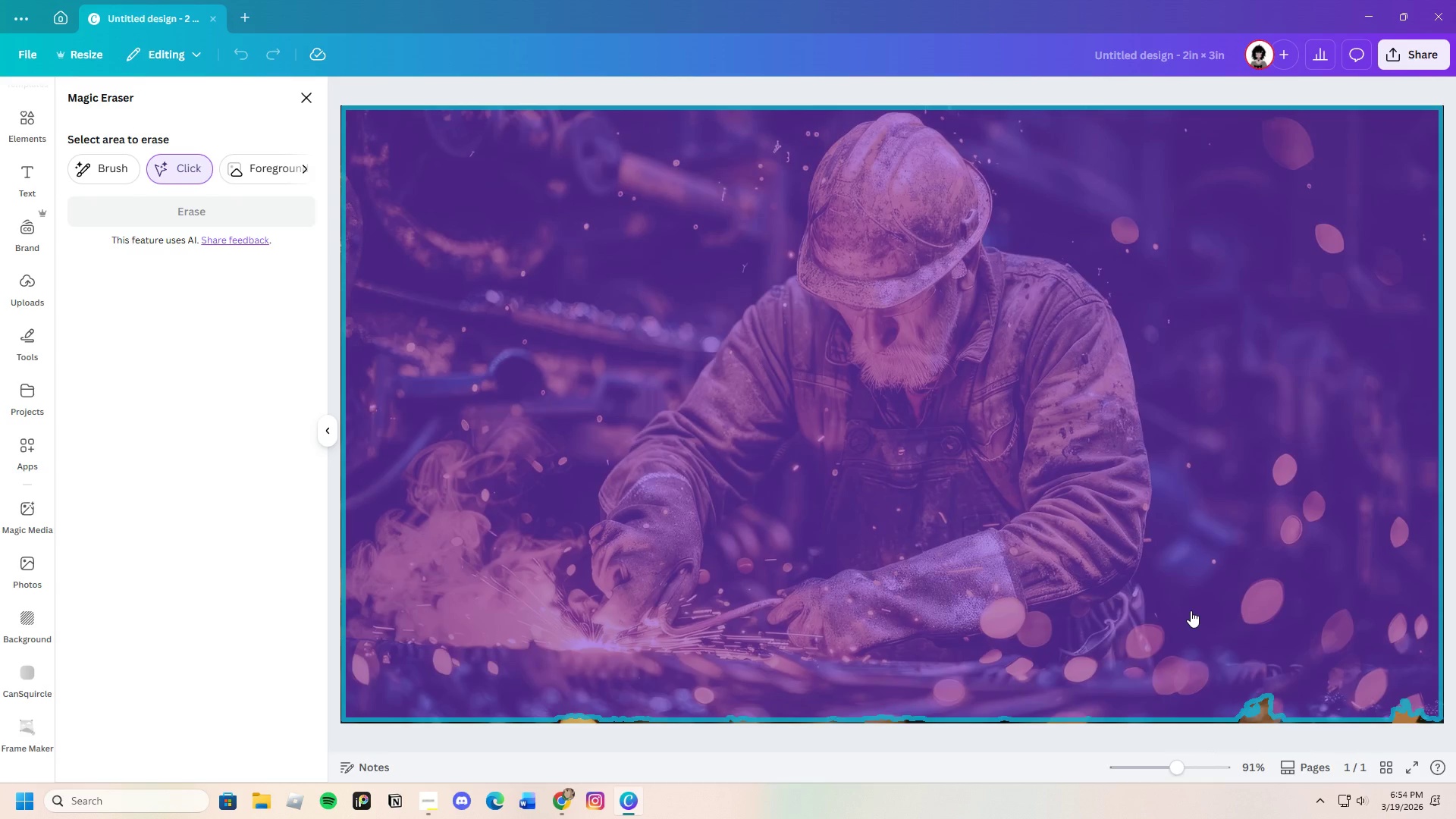 
left_click([1219, 591])
 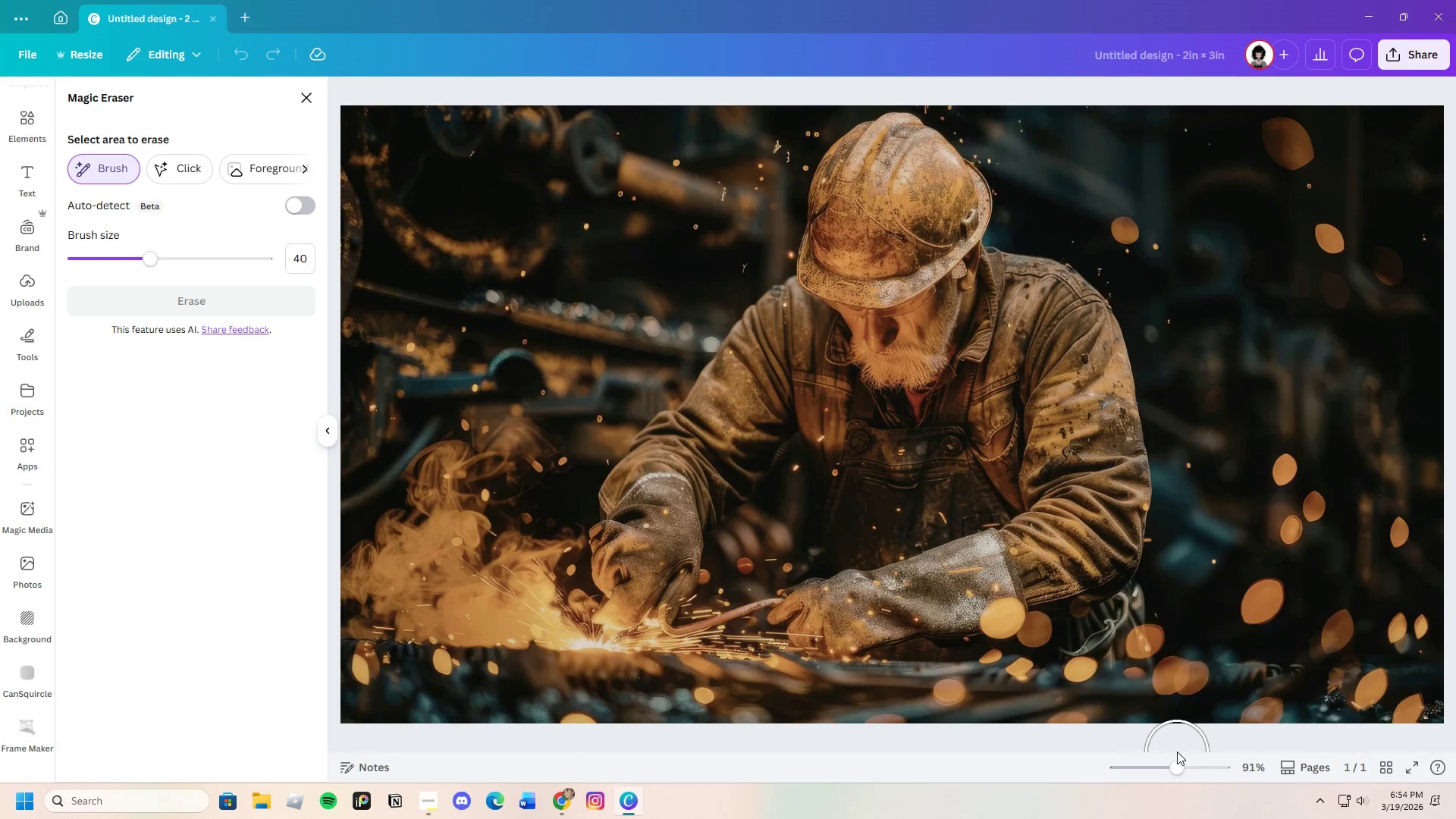 
left_click_drag(start_coordinate=[1175, 766], to_coordinate=[1207, 759])
 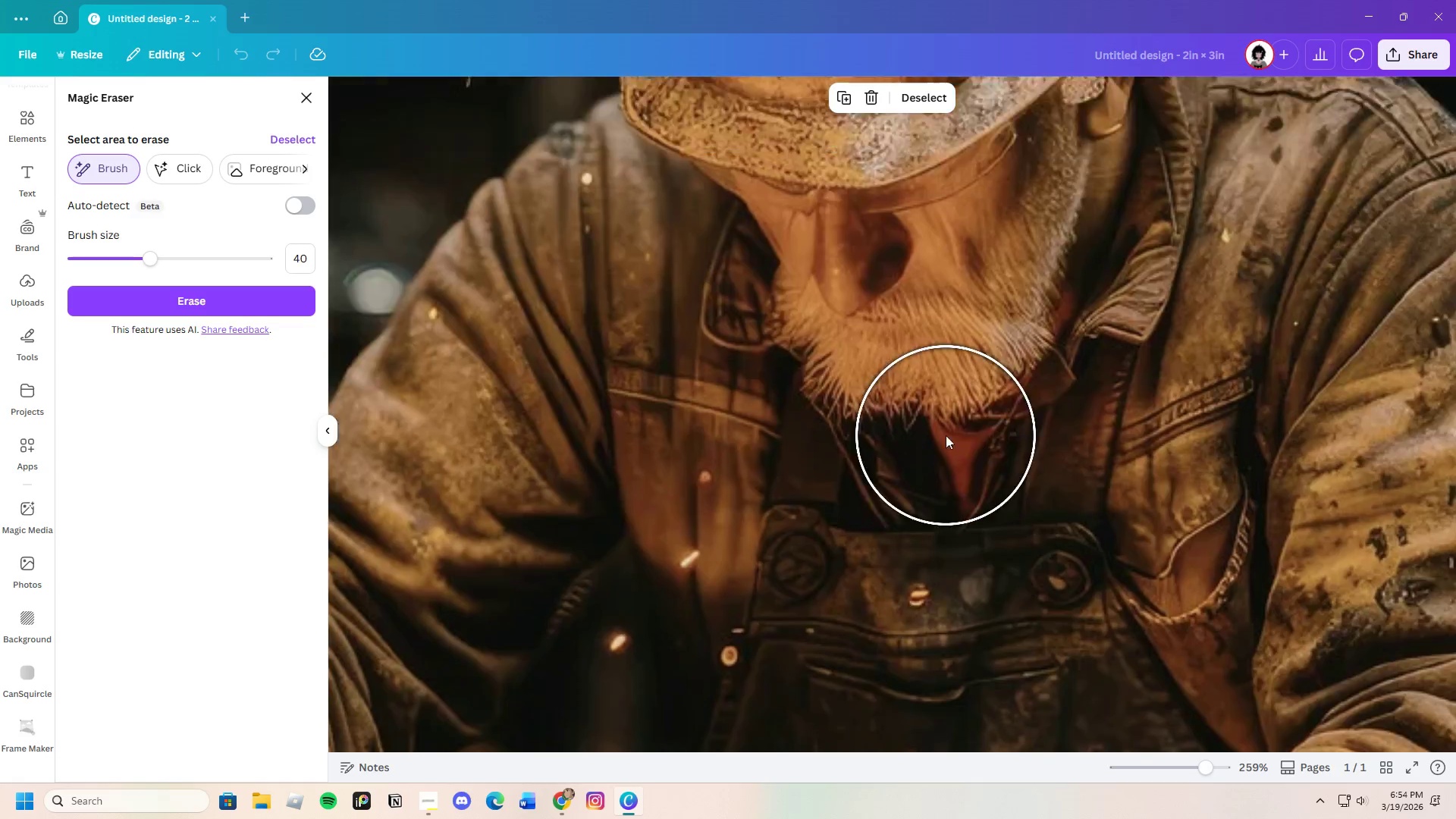 
scroll: coordinate [926, 421], scroll_direction: up, amount: 9.0
 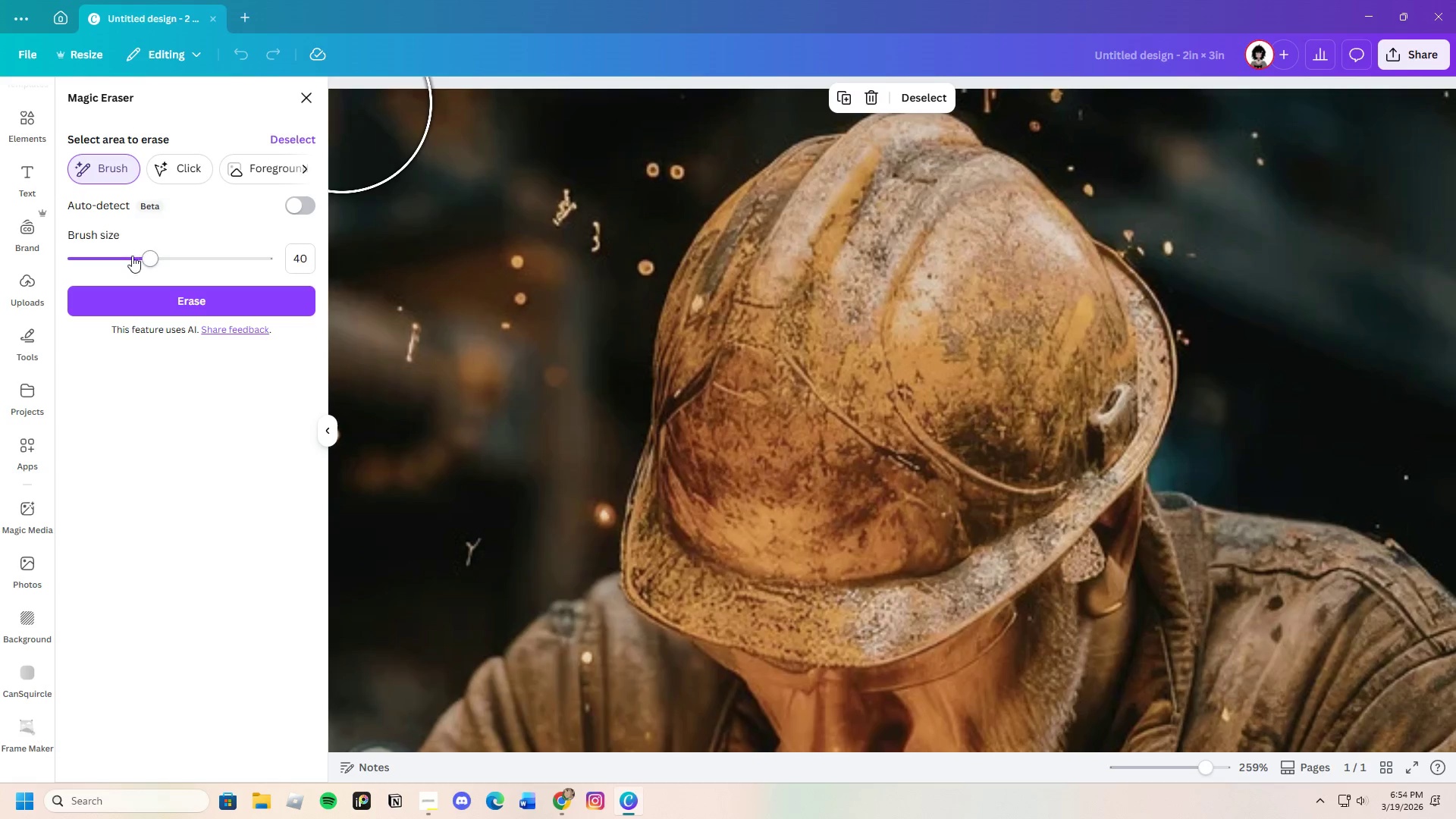 
left_click_drag(start_coordinate=[137, 249], to_coordinate=[75, 263])
 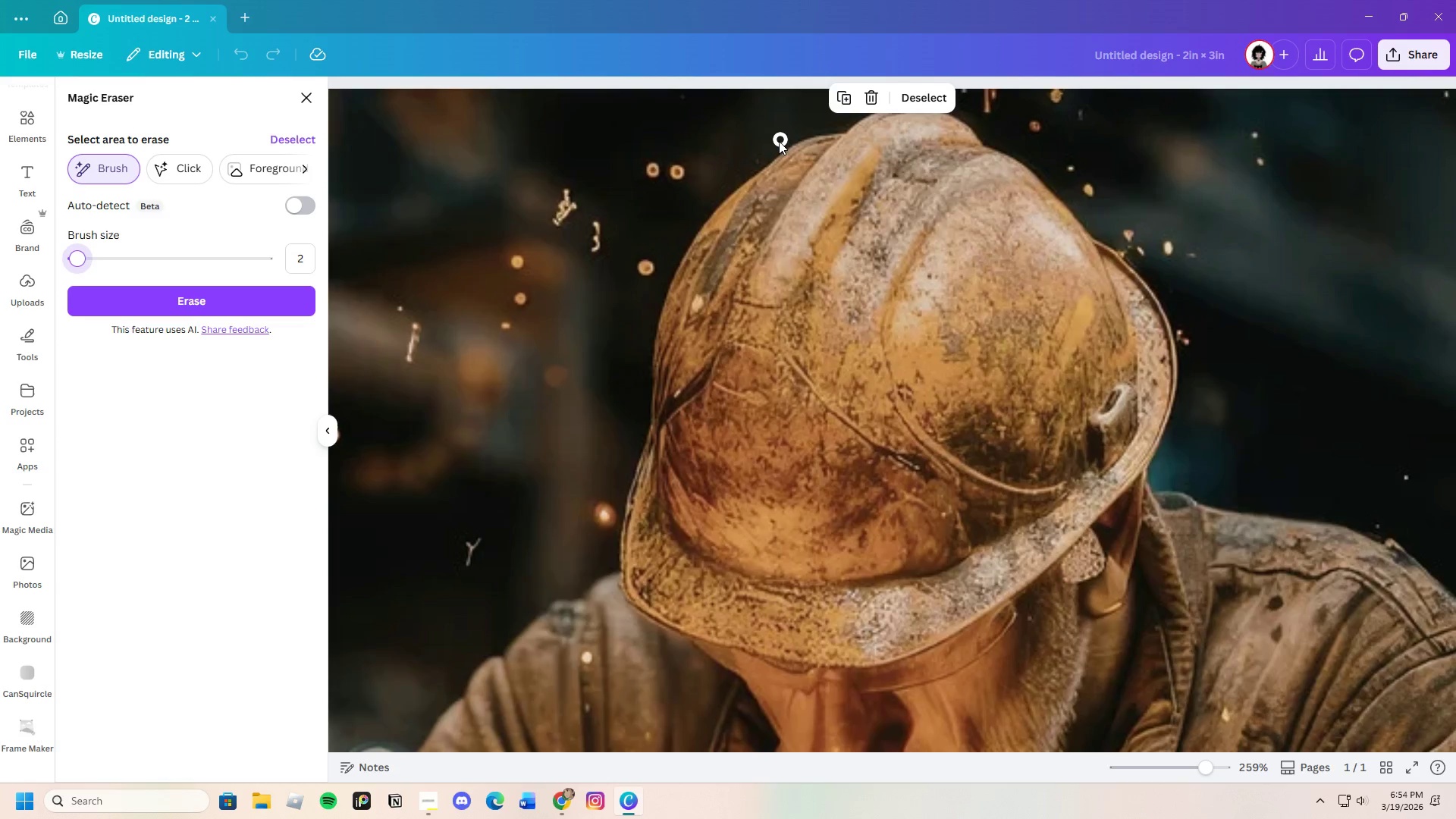 
left_click_drag(start_coordinate=[777, 144], to_coordinate=[993, 140])
 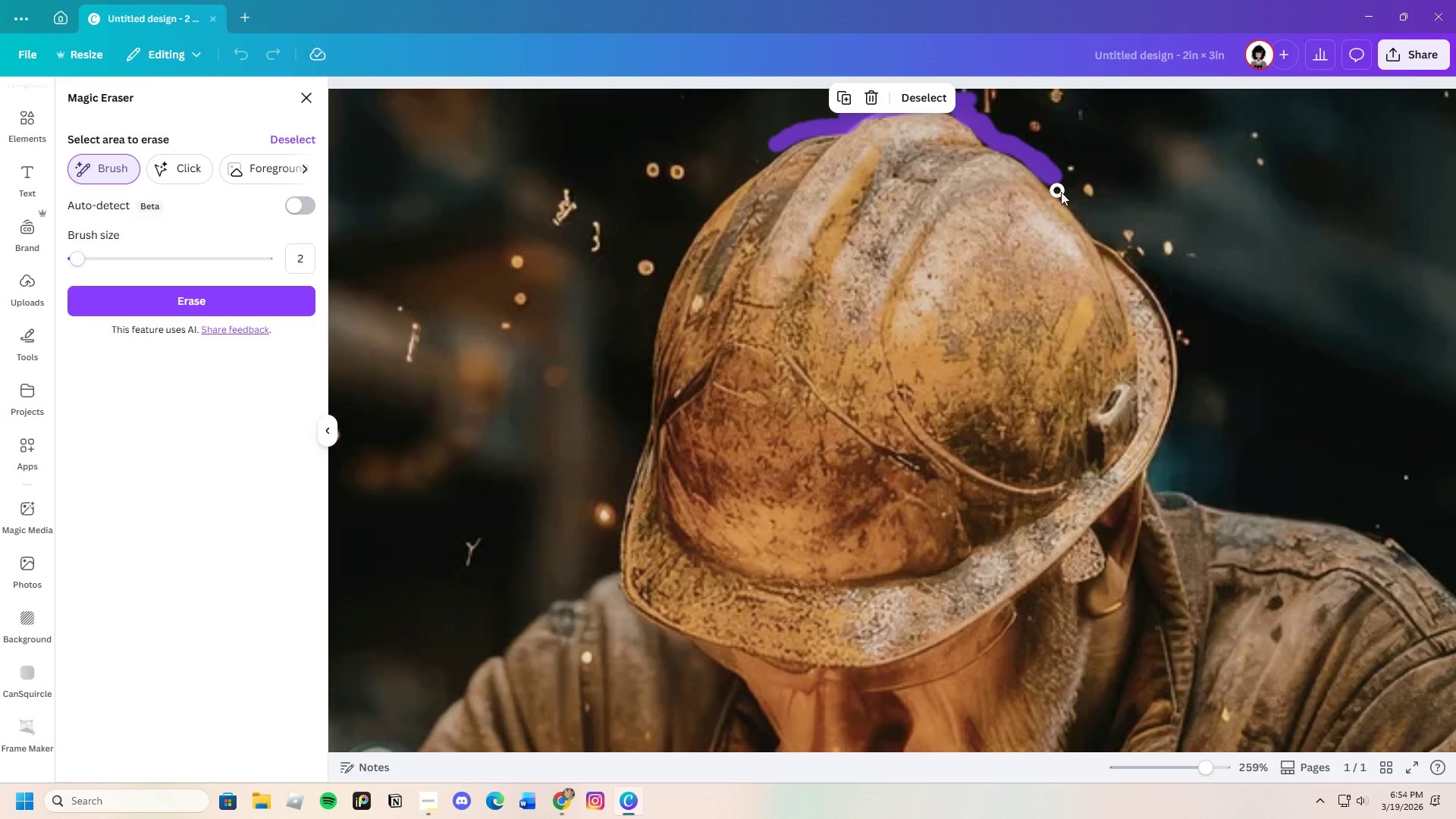 
left_click_drag(start_coordinate=[1050, 175], to_coordinate=[1176, 315])
 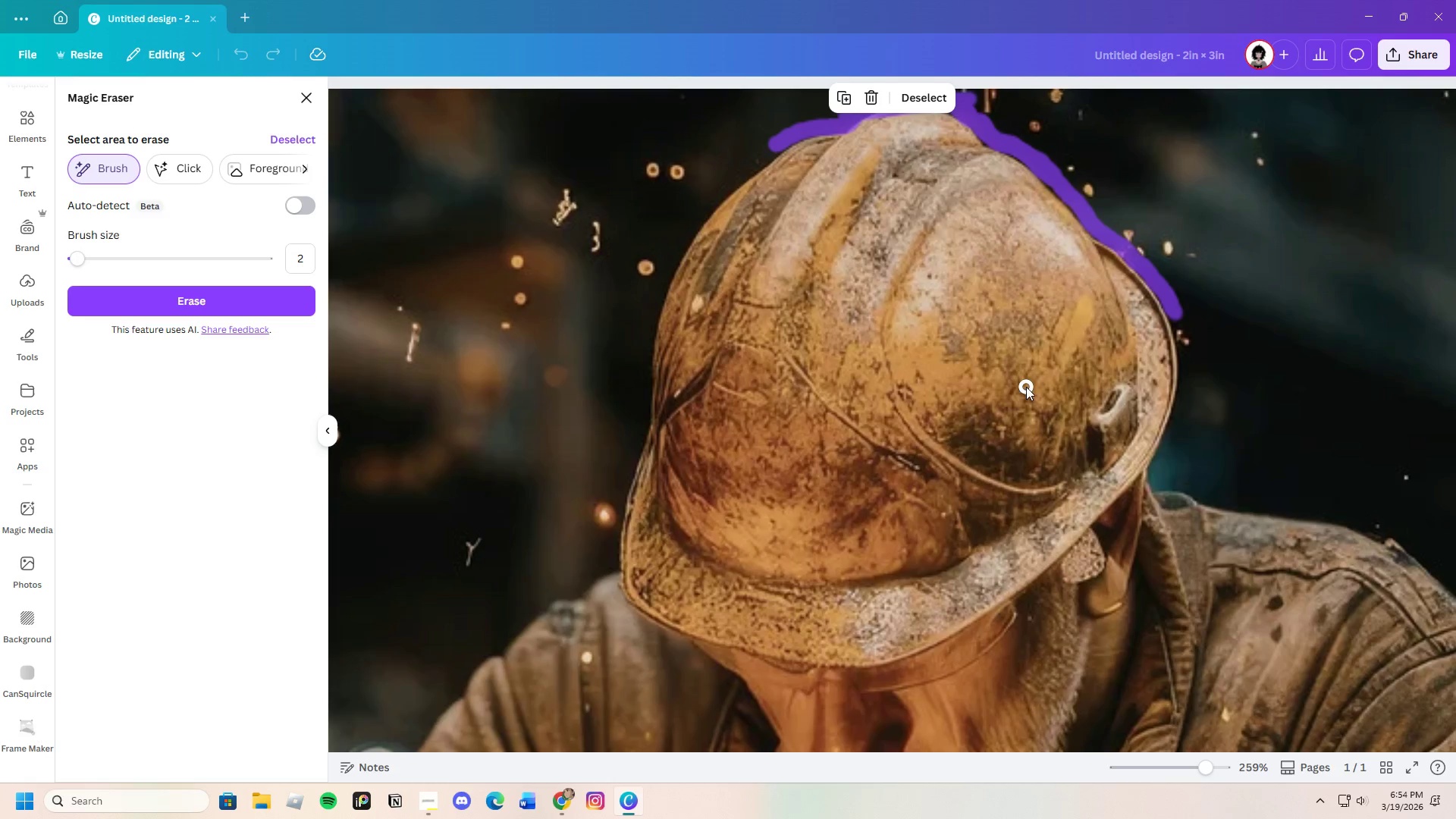 
scroll: coordinate [1027, 387], scroll_direction: up, amount: 2.0
 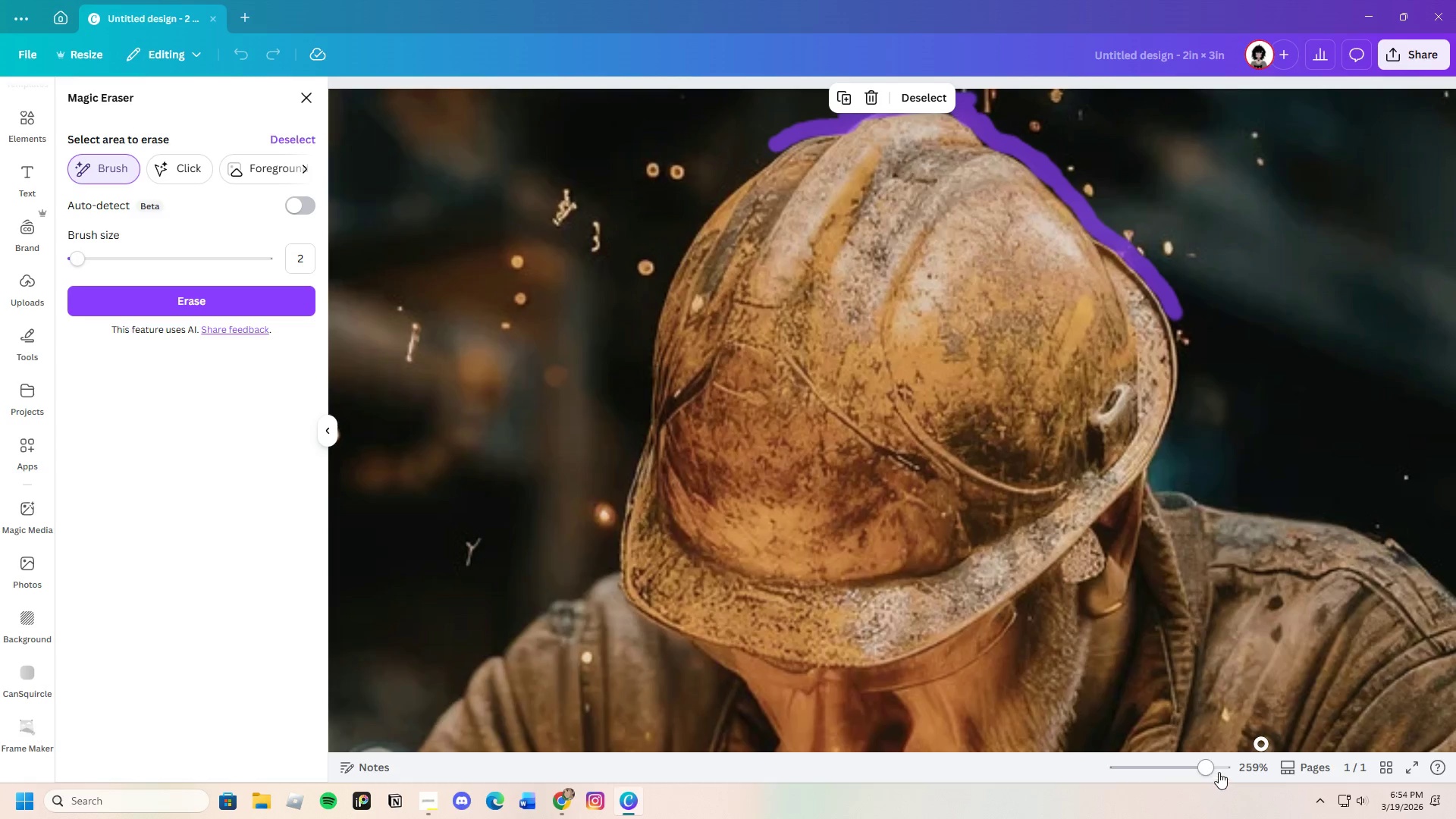 
left_click_drag(start_coordinate=[1204, 766], to_coordinate=[1242, 759])
 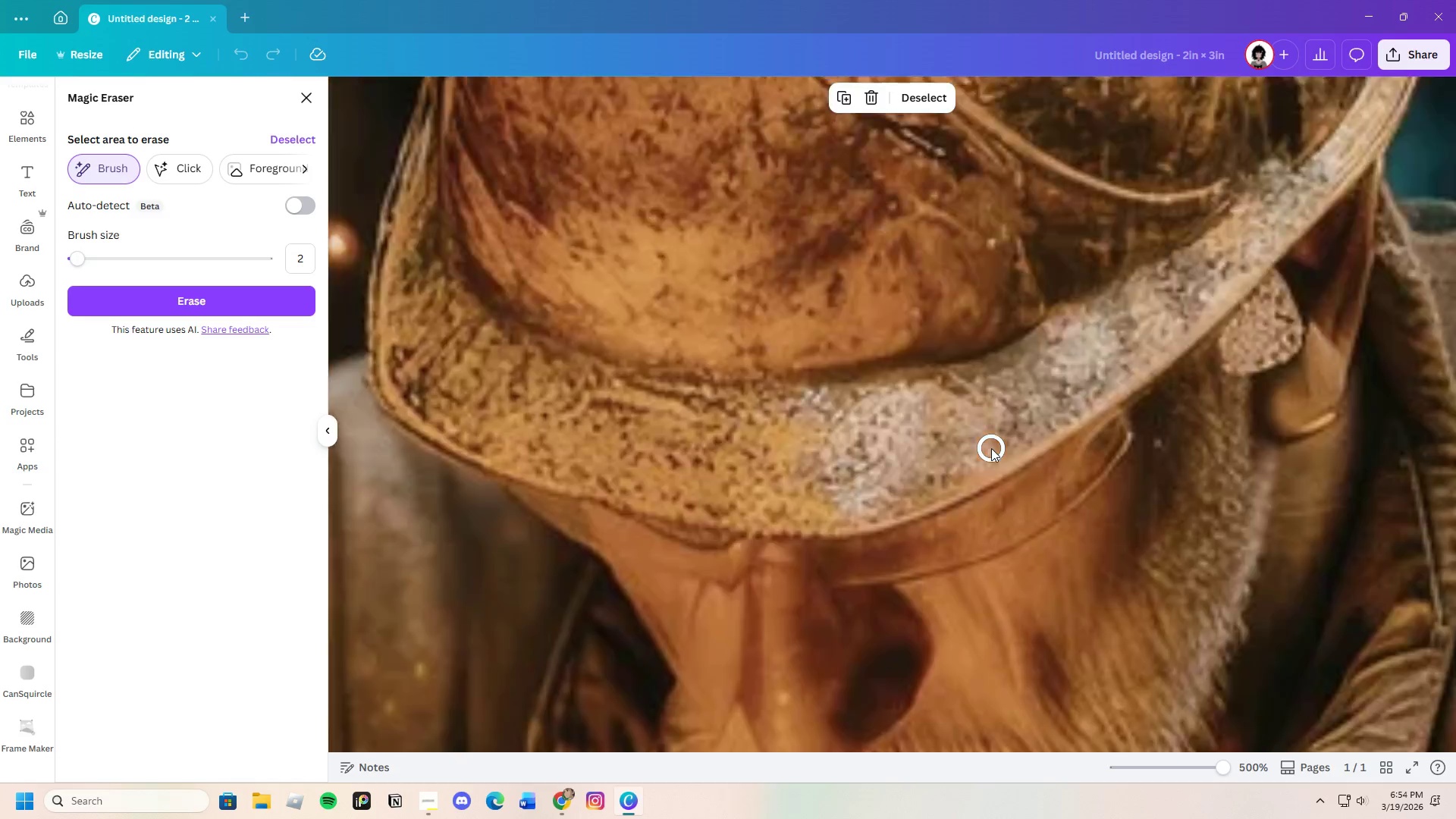 
scroll: coordinate [992, 433], scroll_direction: up, amount: 12.0
 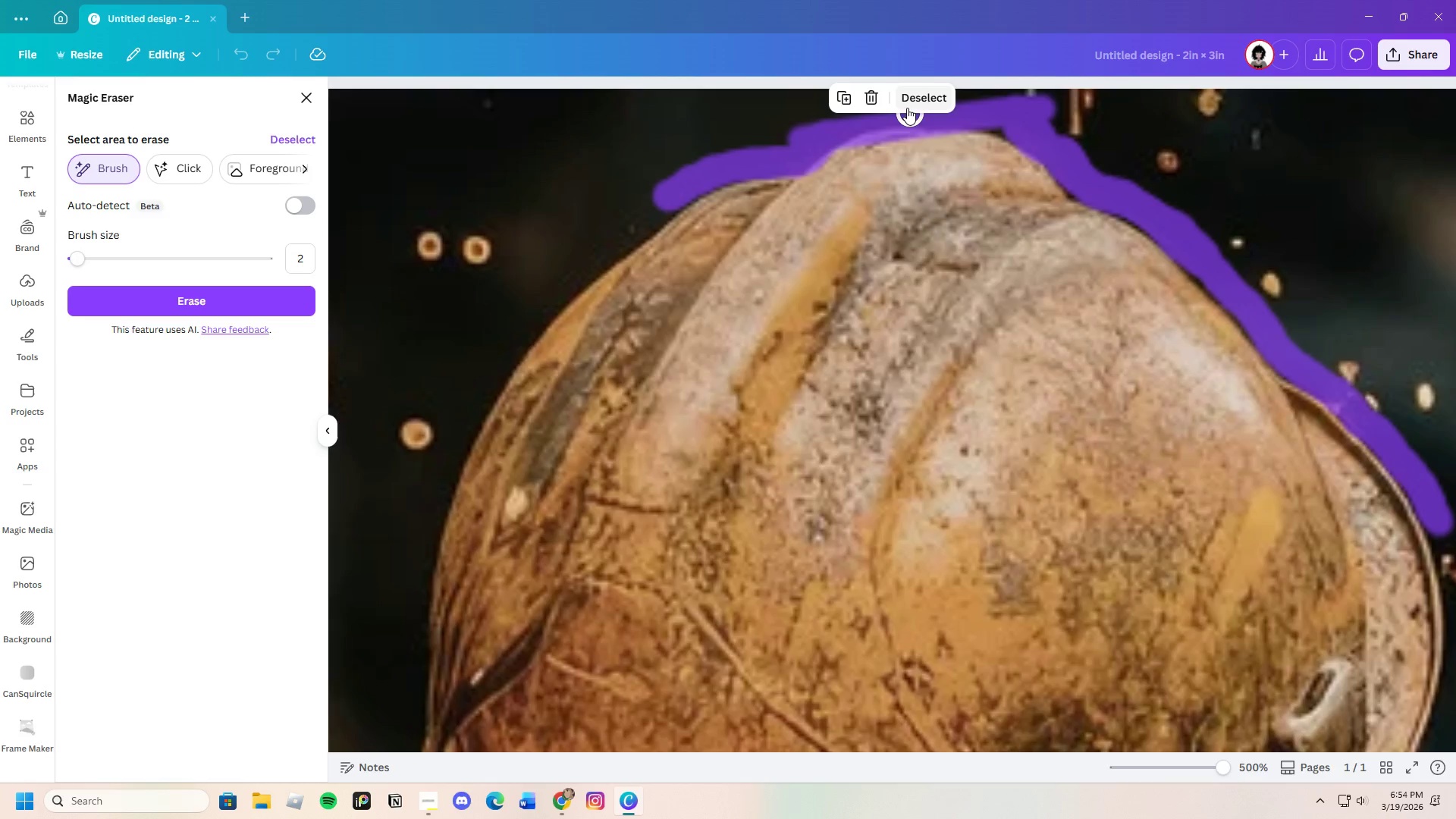 
left_click([937, 99])
 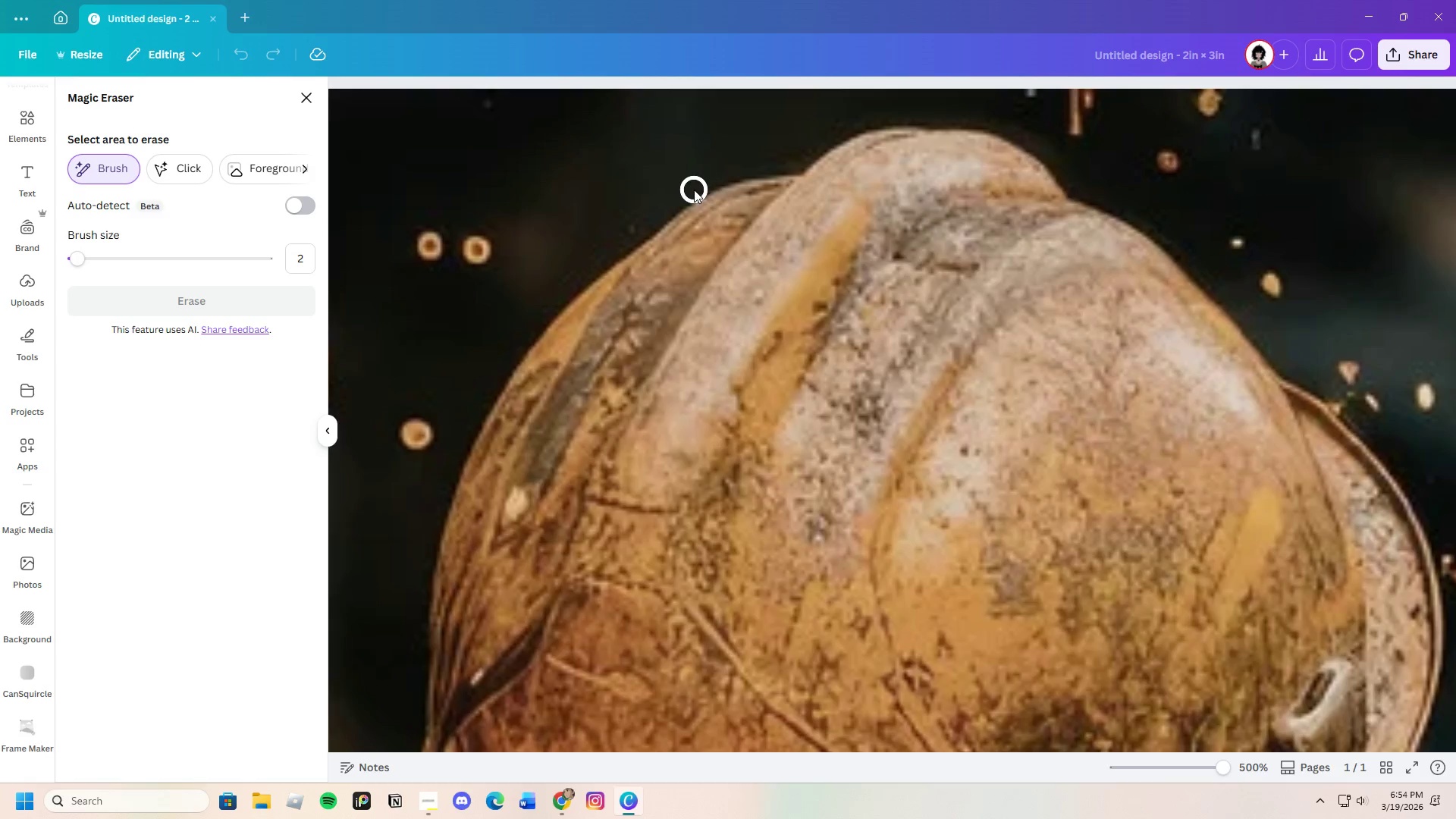 
left_click_drag(start_coordinate=[687, 190], to_coordinate=[1207, 262])
 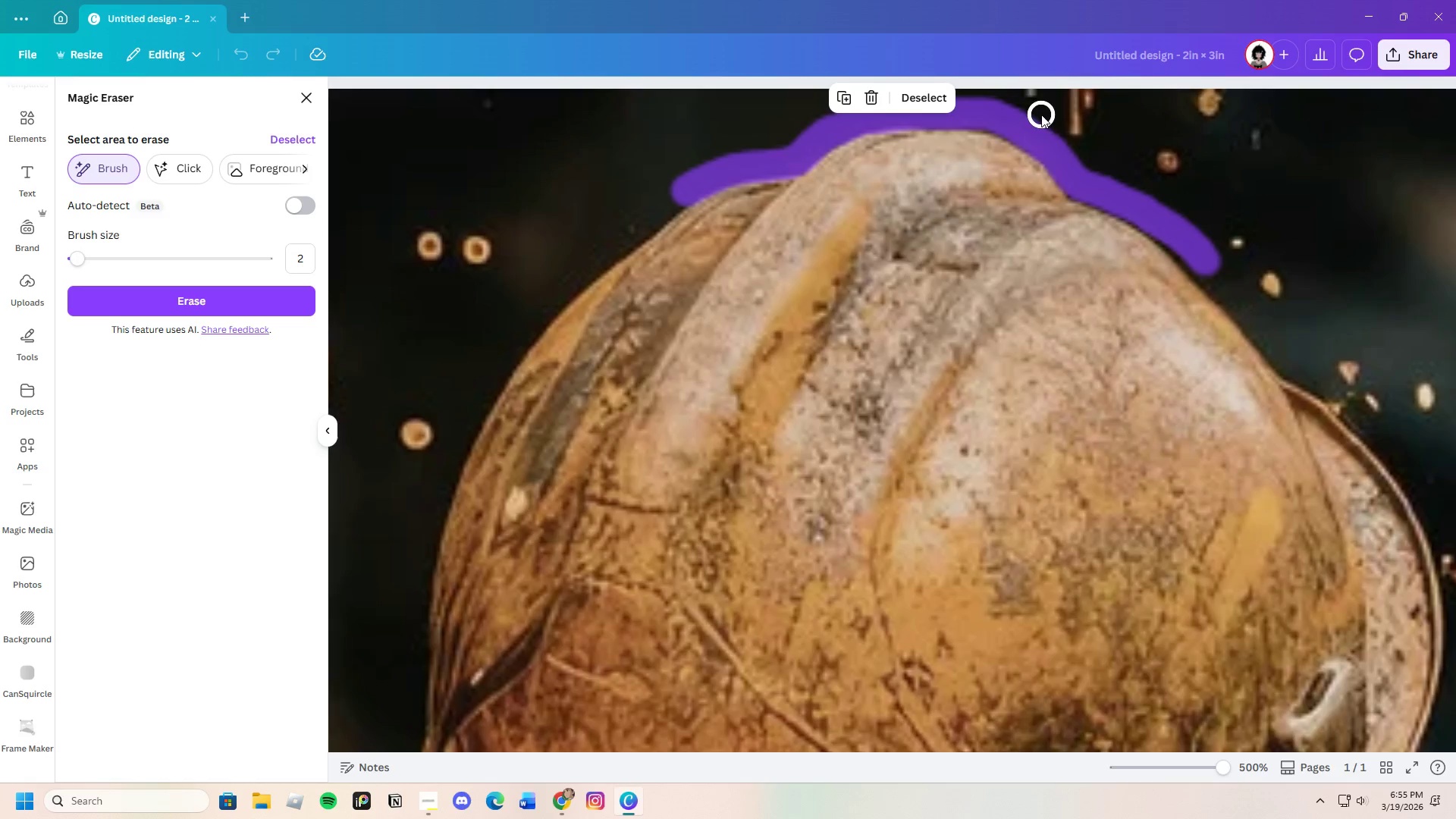 
left_click_drag(start_coordinate=[1041, 114], to_coordinate=[516, 329])
 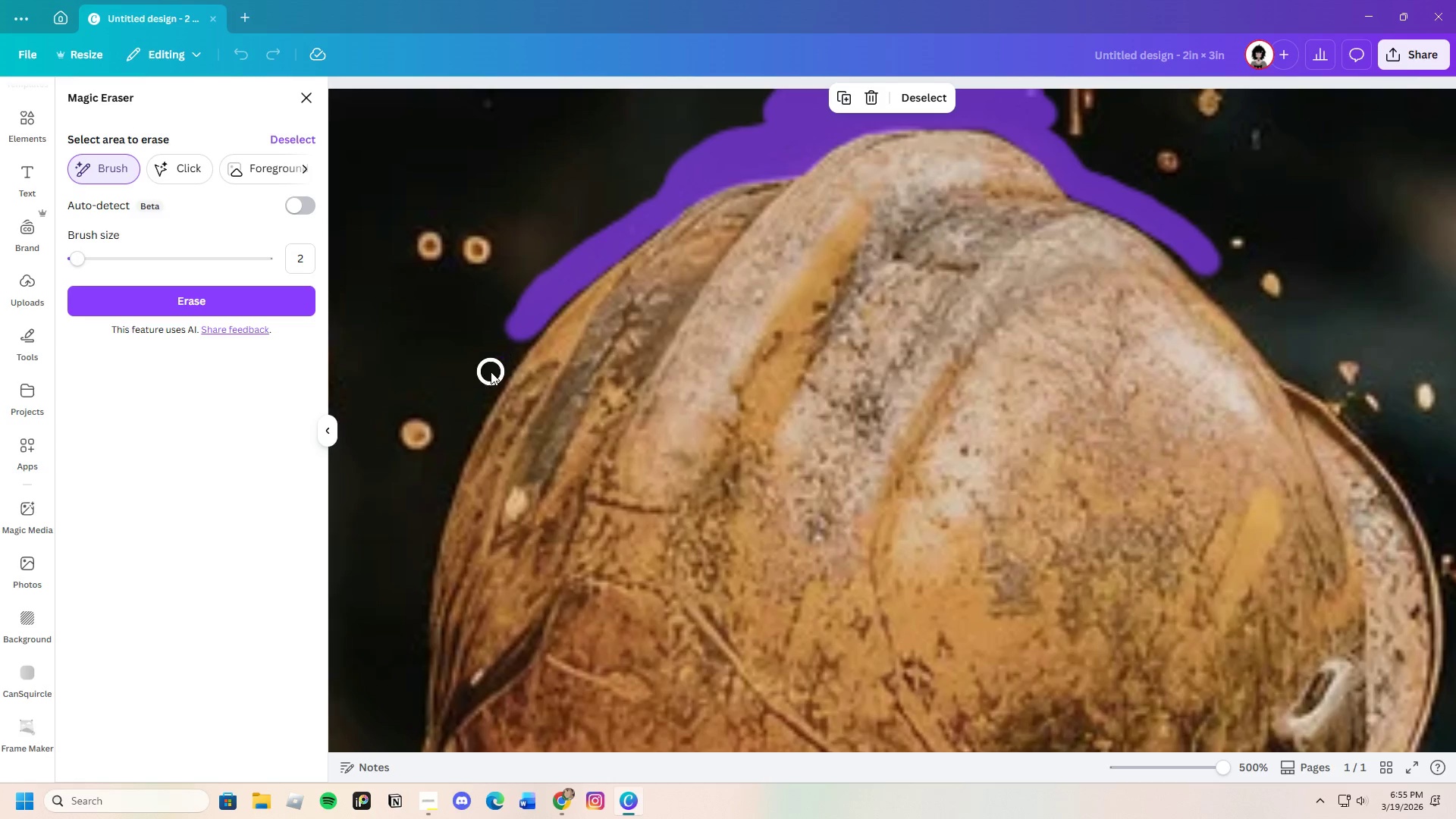 
left_click_drag(start_coordinate=[489, 375], to_coordinate=[651, 219])
 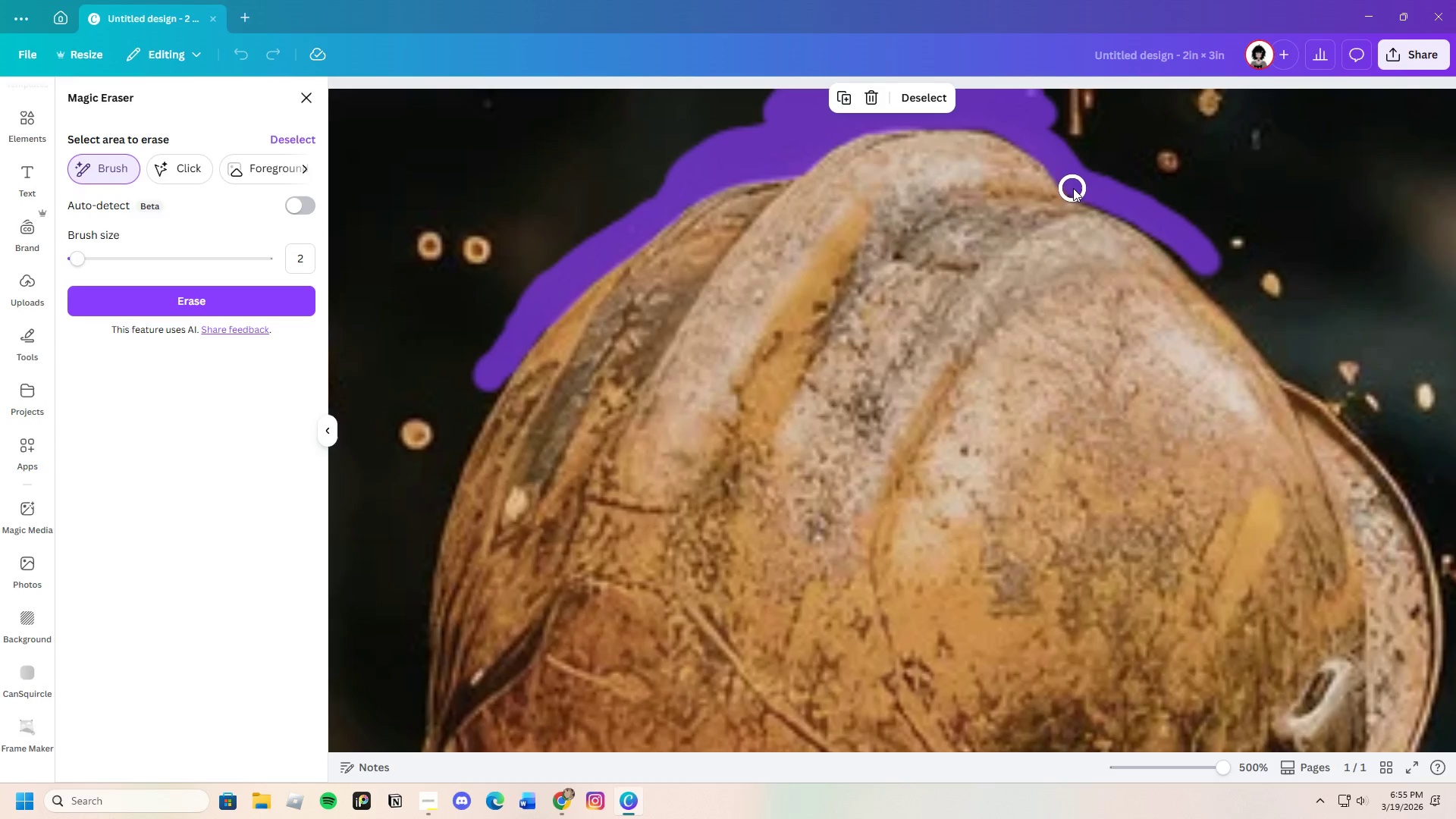 
left_click_drag(start_coordinate=[1081, 185], to_coordinate=[1335, 390])
 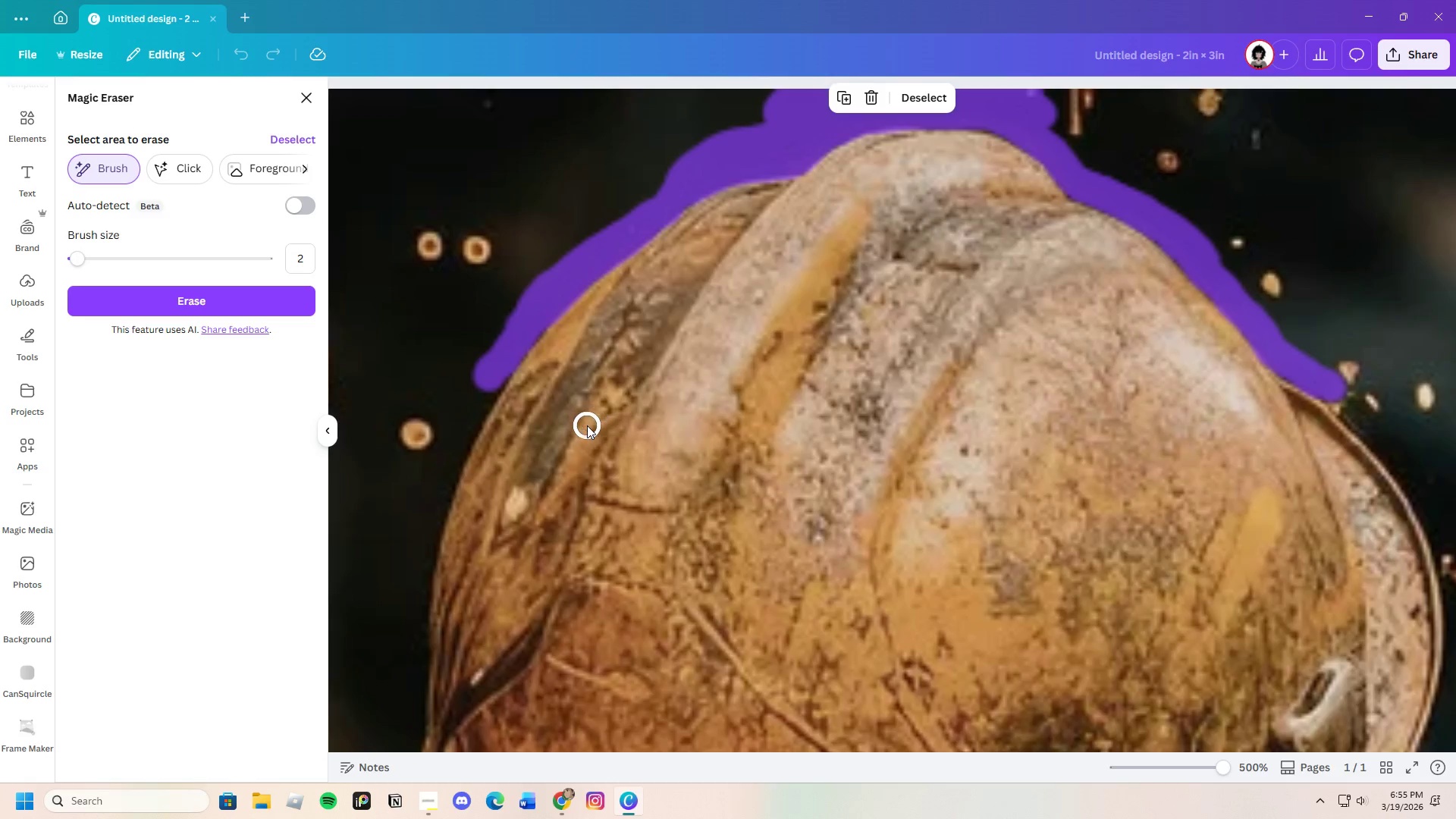 
scroll: coordinate [516, 443], scroll_direction: down, amount: 2.0
 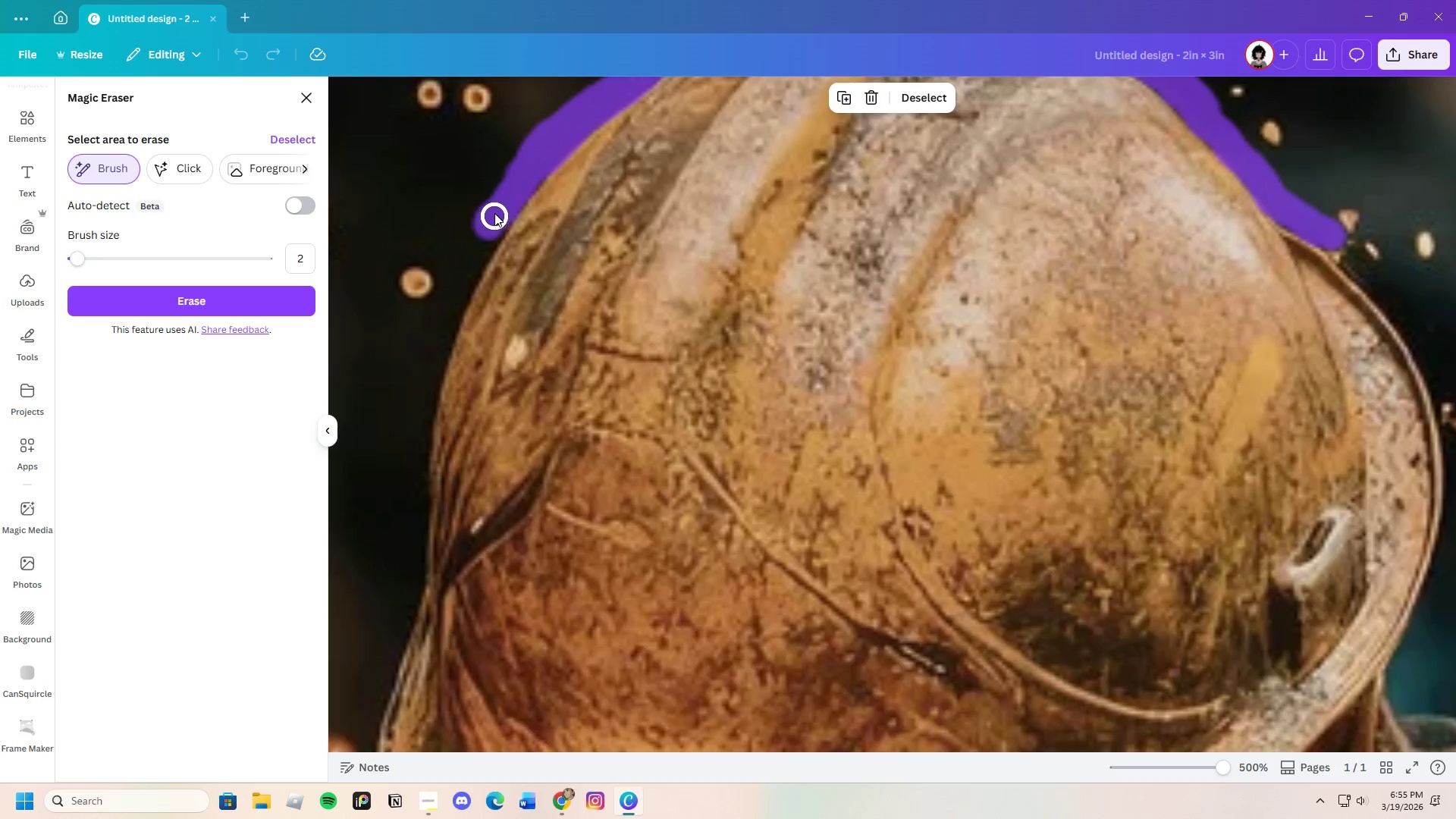 
left_click_drag(start_coordinate=[494, 212], to_coordinate=[411, 458])
 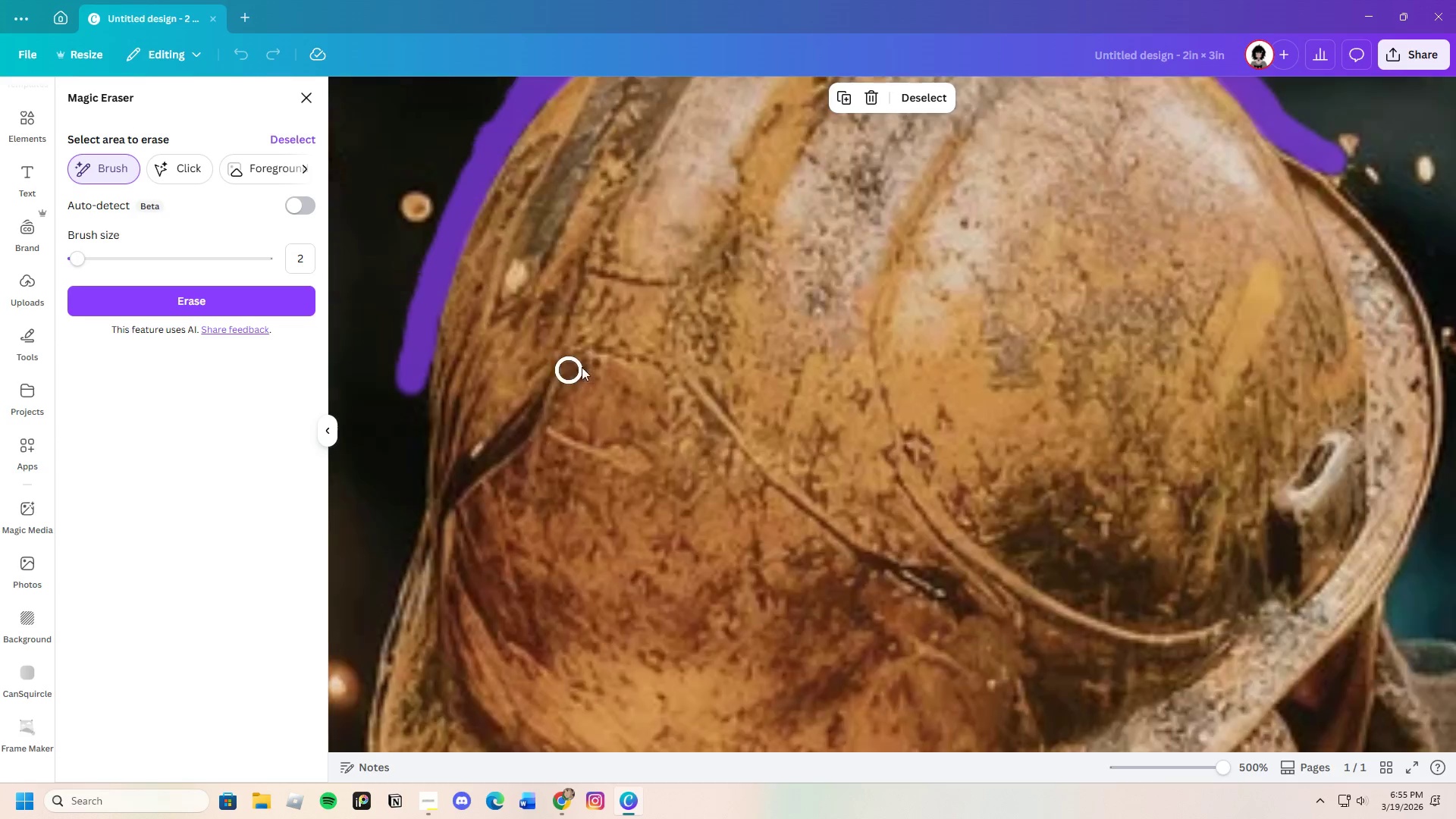 
scroll: coordinate [471, 431], scroll_direction: down, amount: 2.0
 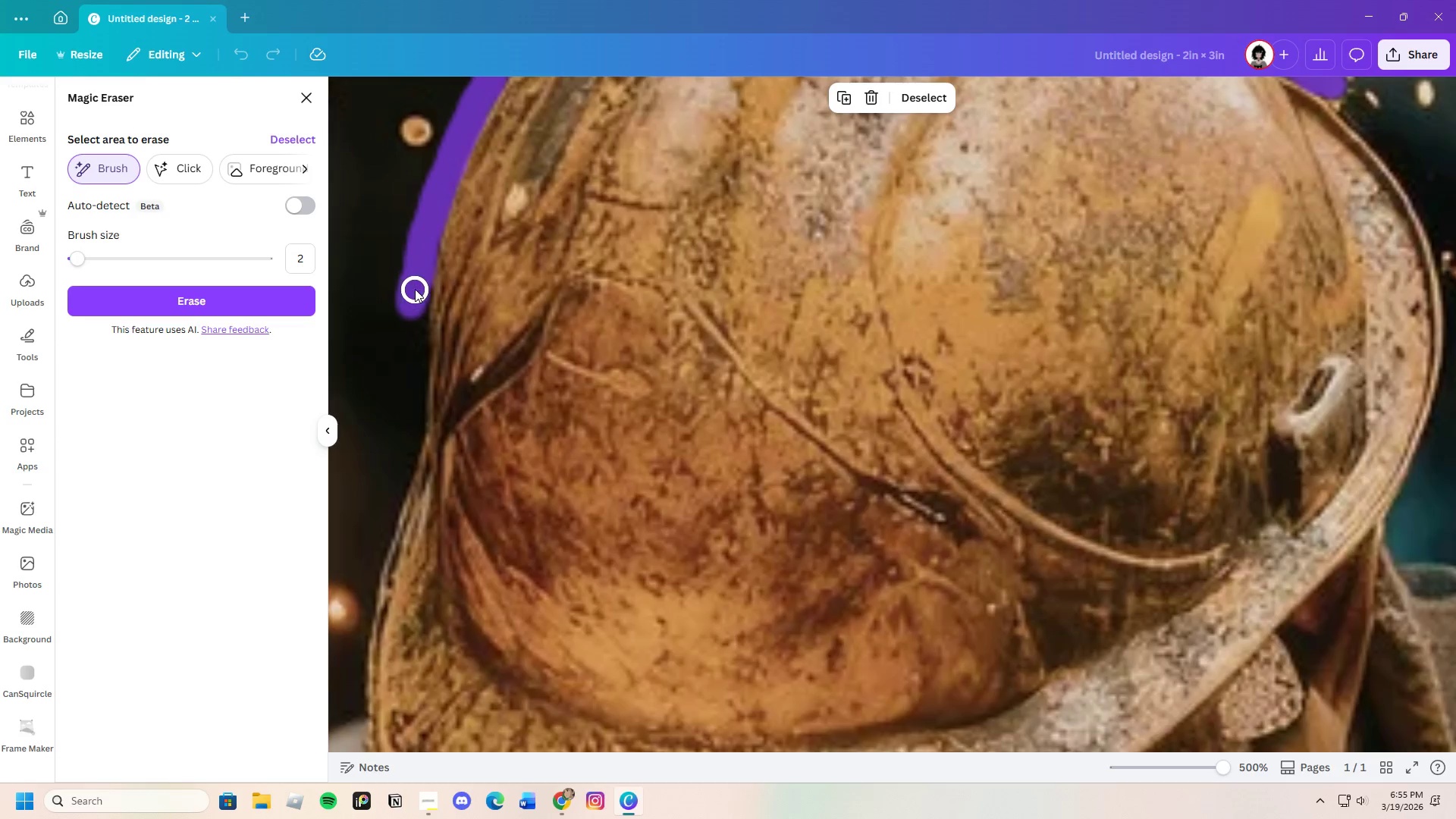 
left_click_drag(start_coordinate=[415, 286], to_coordinate=[406, 435])
 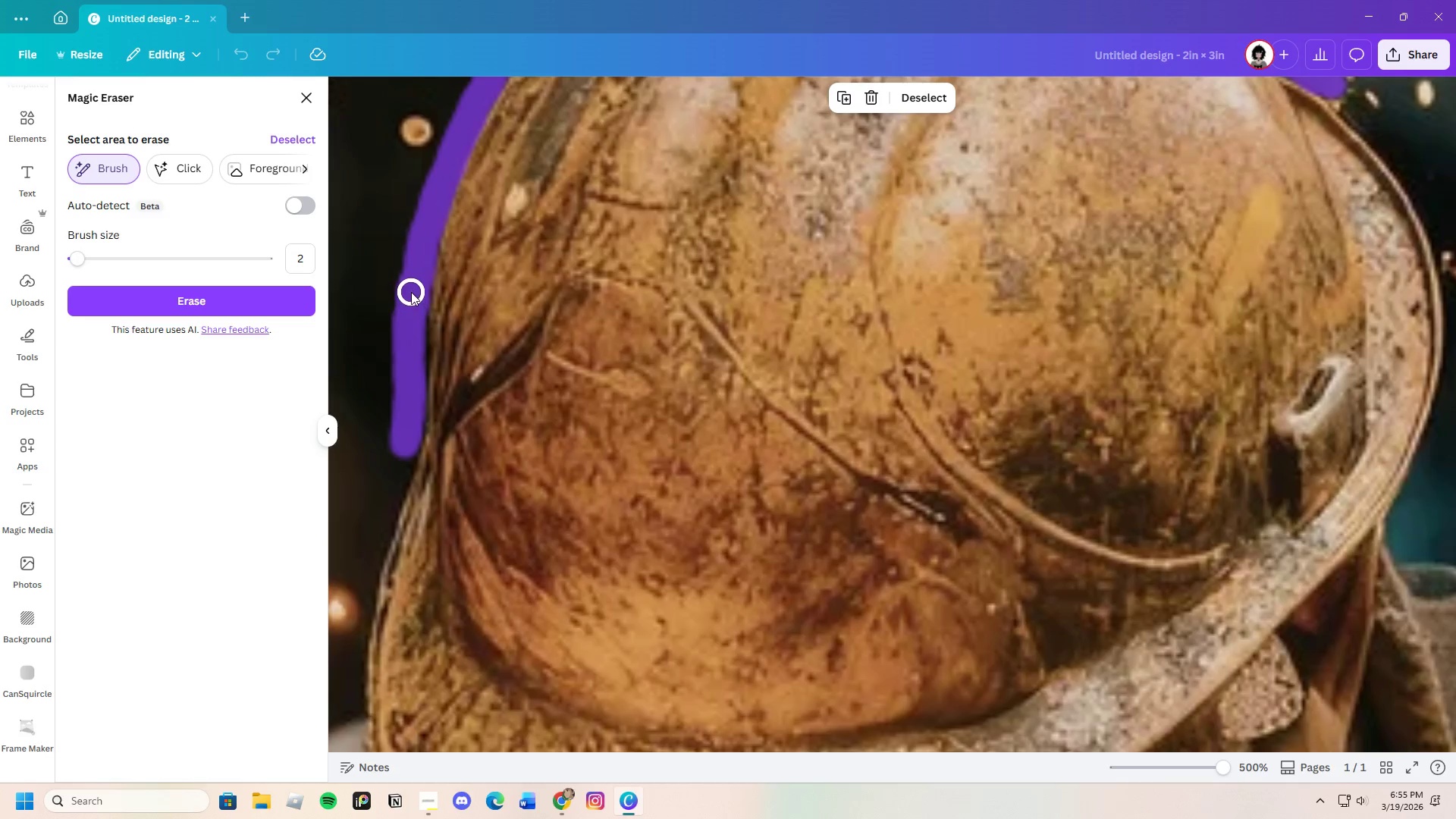 
left_click_drag(start_coordinate=[411, 291], to_coordinate=[421, 388])
 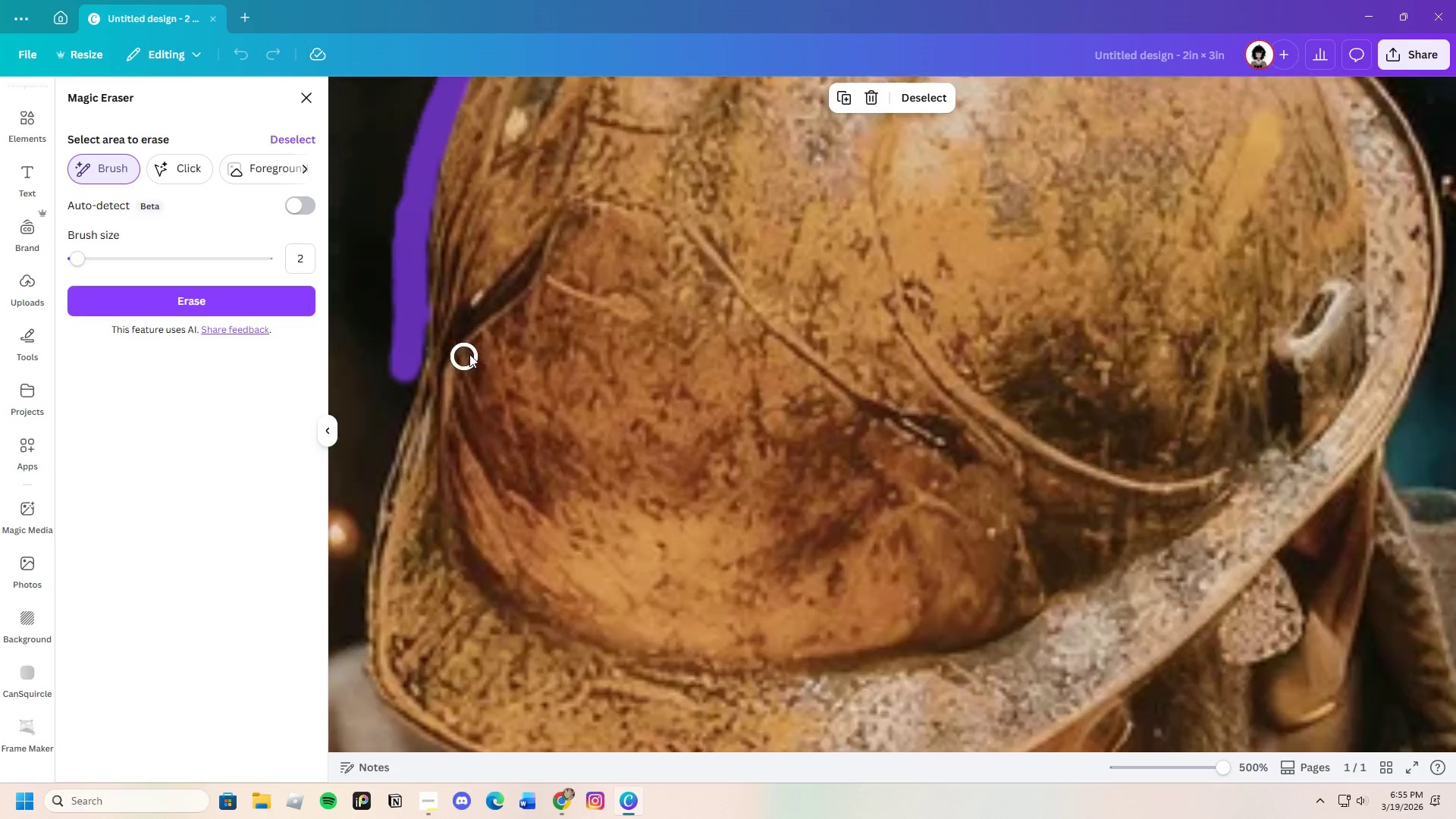 
scroll: coordinate [492, 343], scroll_direction: down, amount: 3.0
 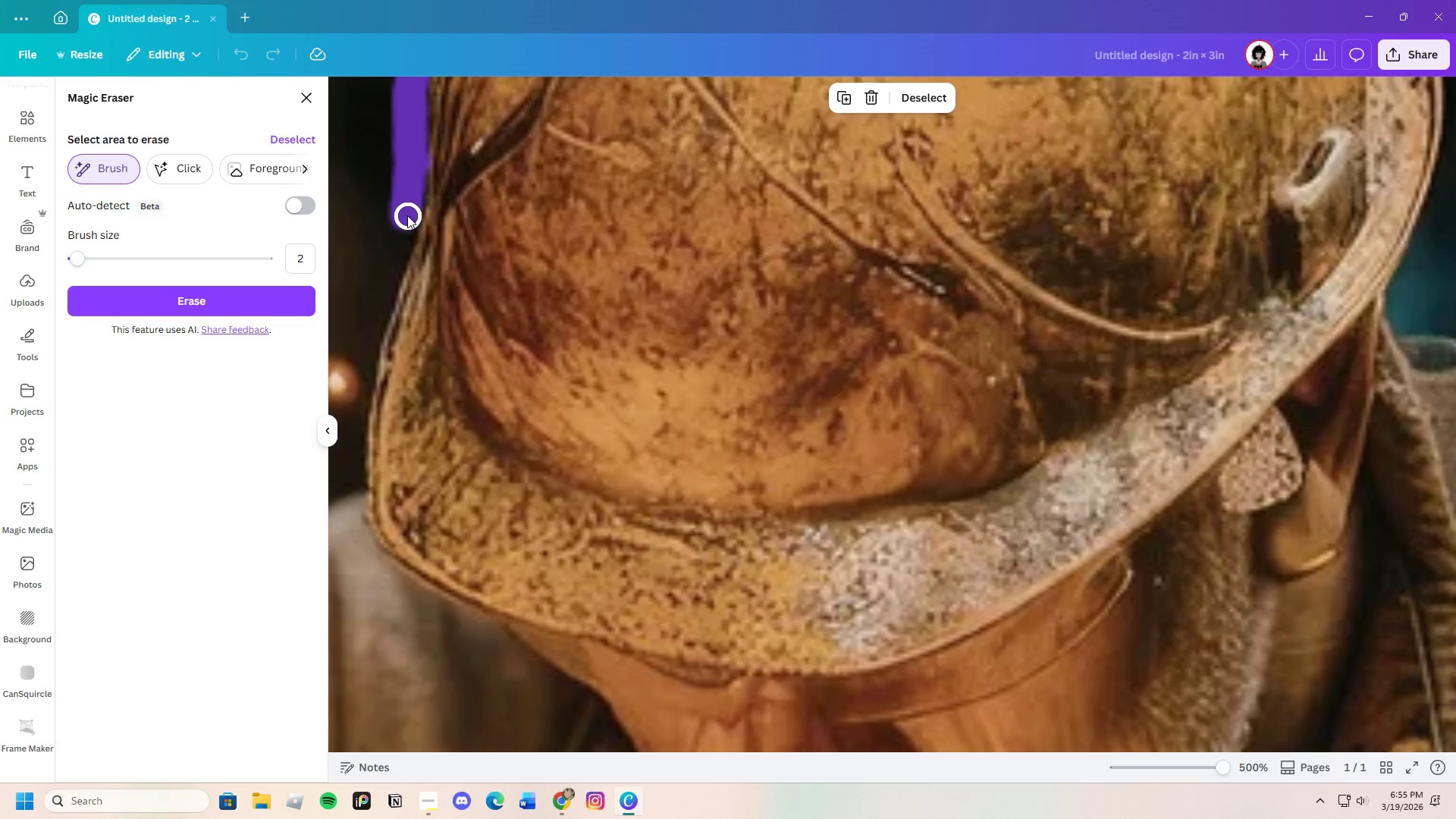 
left_click_drag(start_coordinate=[407, 215], to_coordinate=[360, 388])
 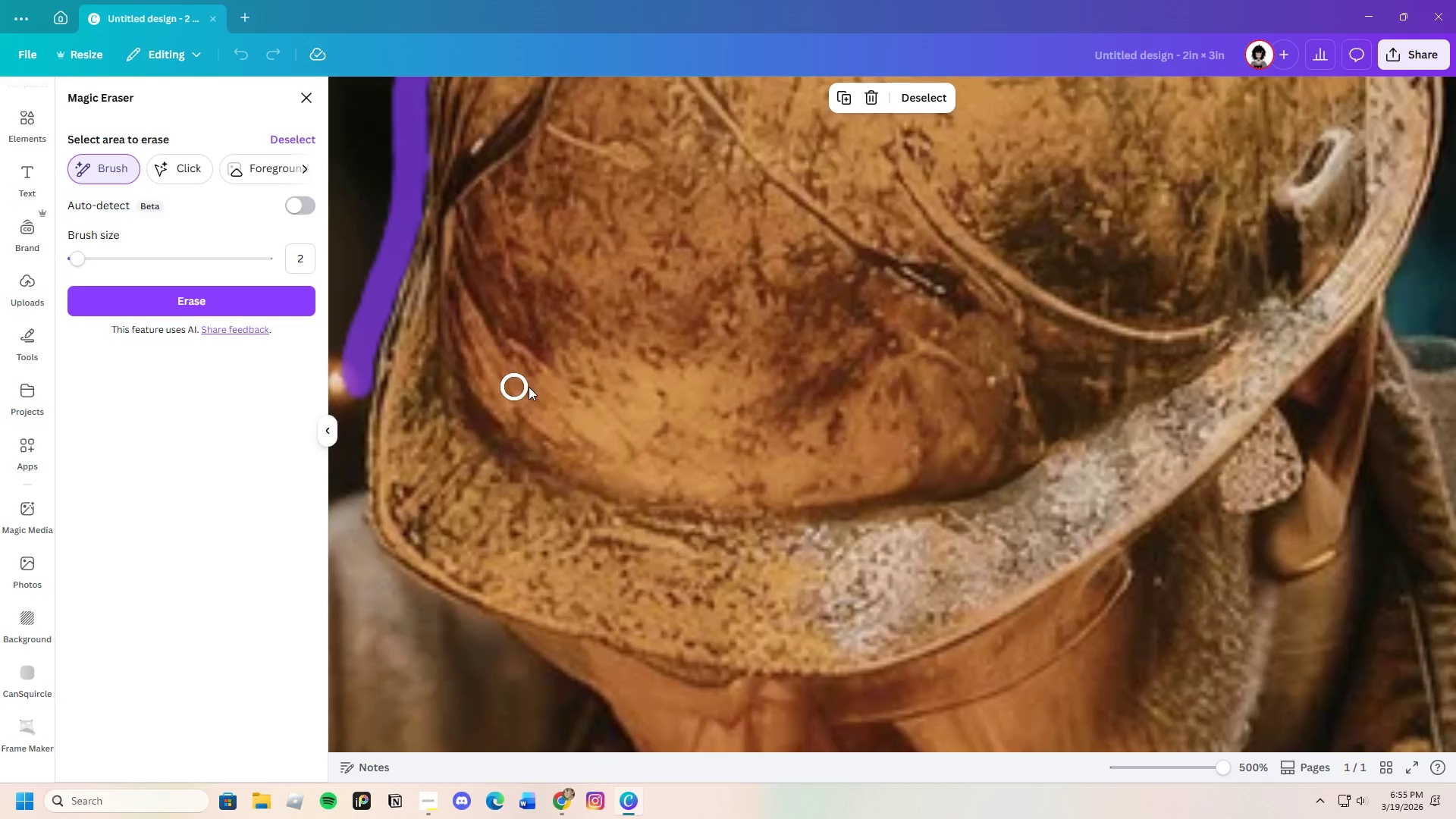 
scroll: coordinate [532, 387], scroll_direction: down, amount: 2.0
 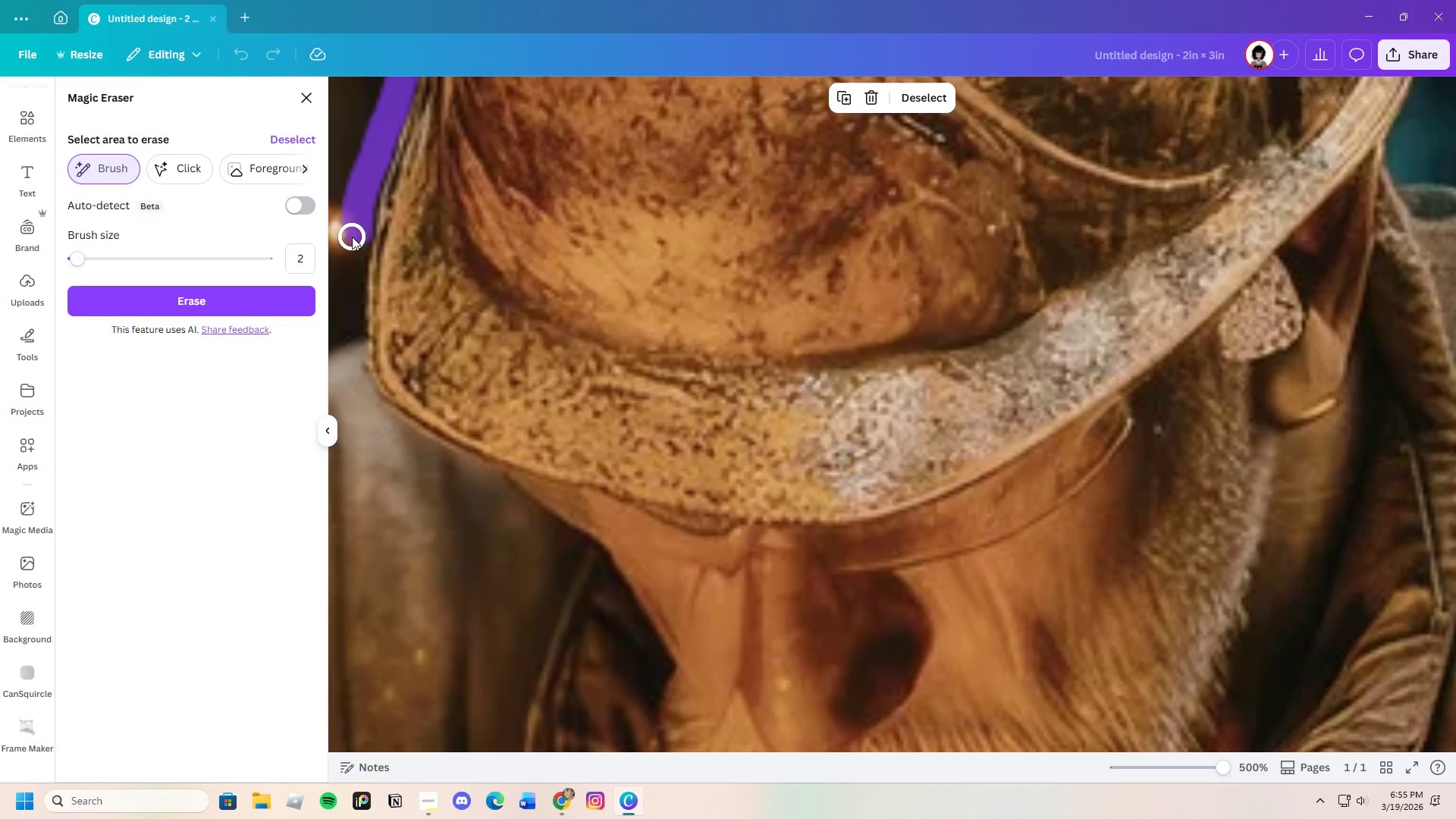 
left_click_drag(start_coordinate=[351, 232], to_coordinate=[351, 329])
 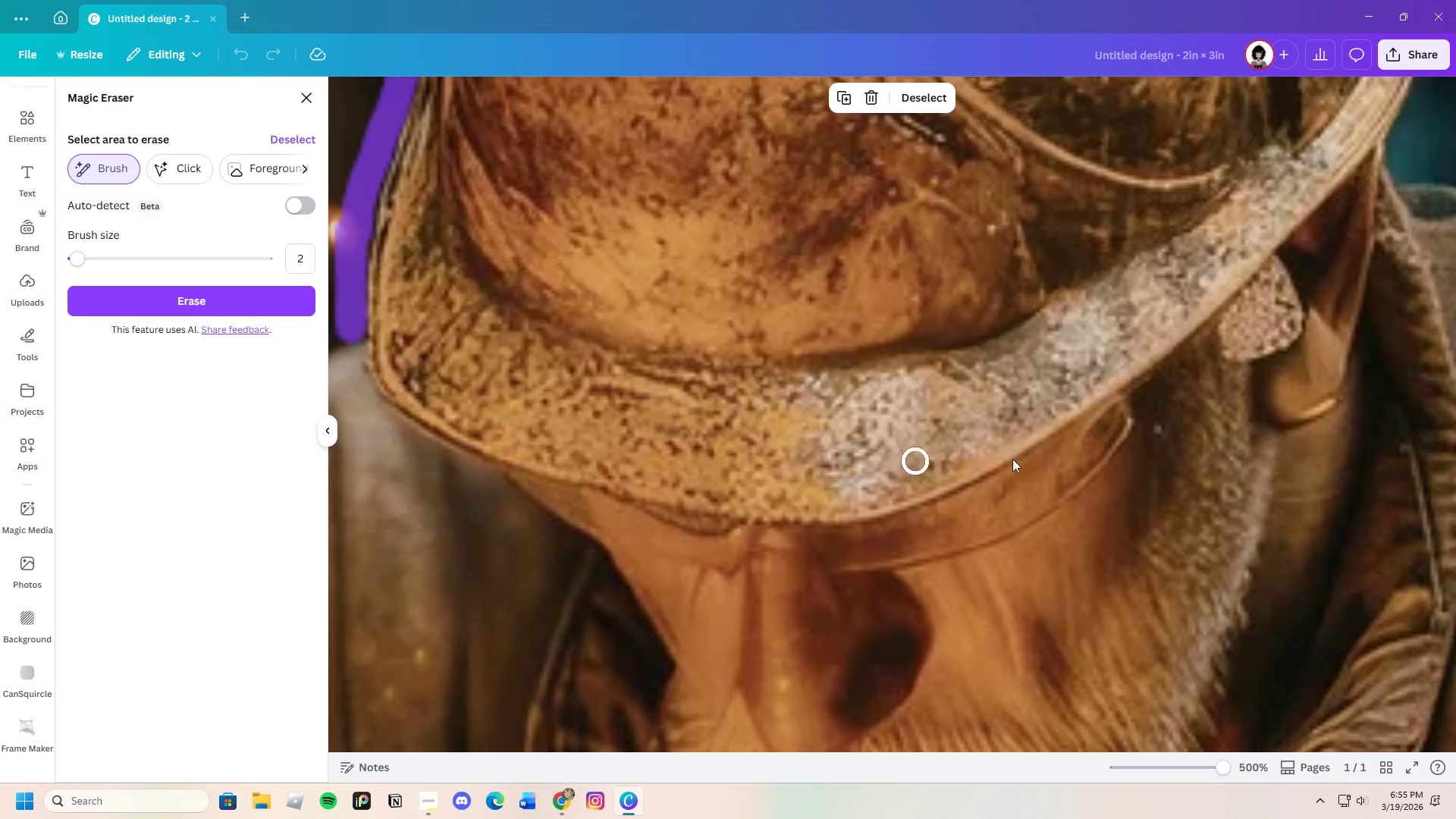 
scroll: coordinate [1191, 397], scroll_direction: up, amount: 7.0
 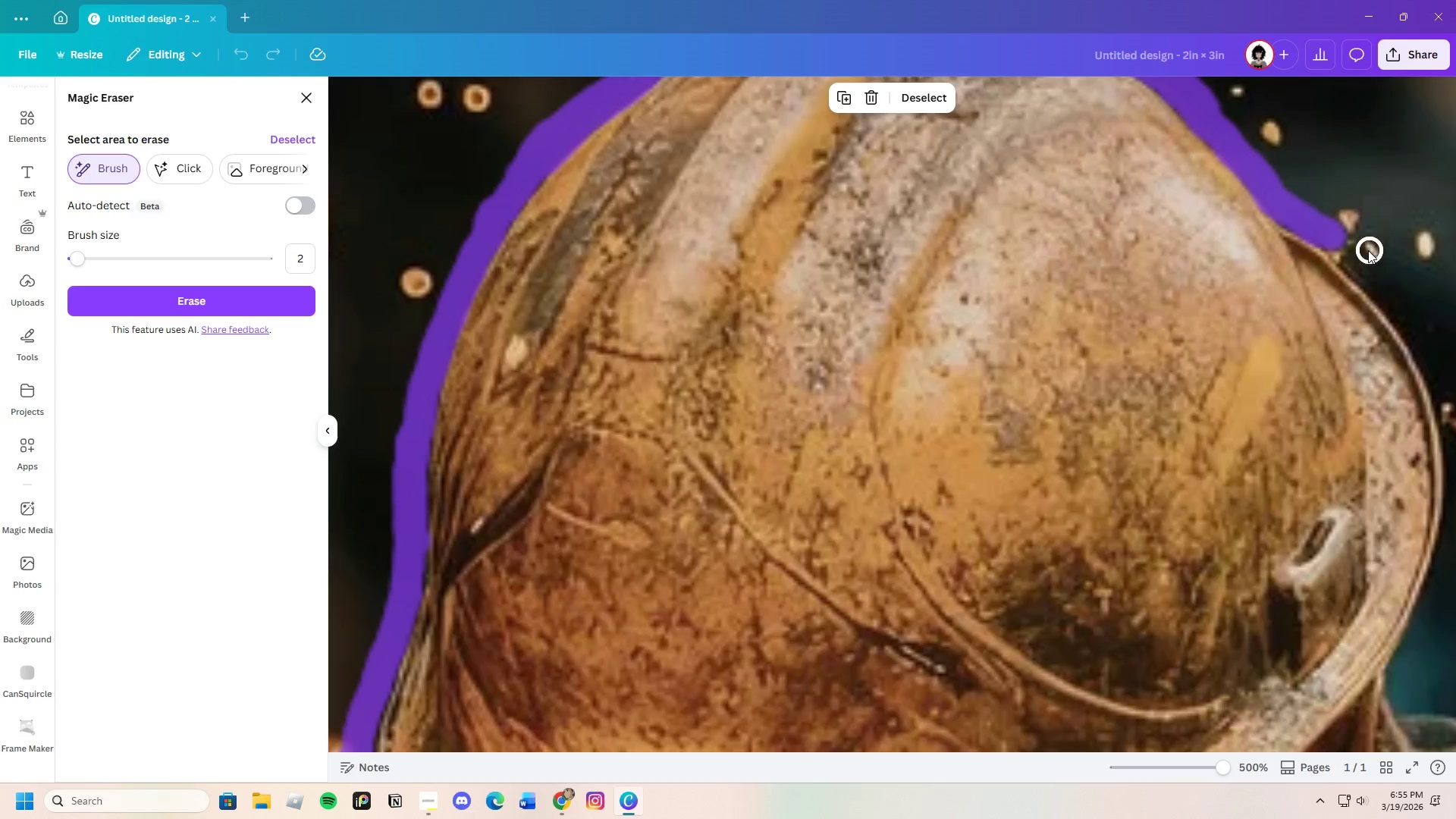 
left_click_drag(start_coordinate=[1329, 239], to_coordinate=[1455, 444])
 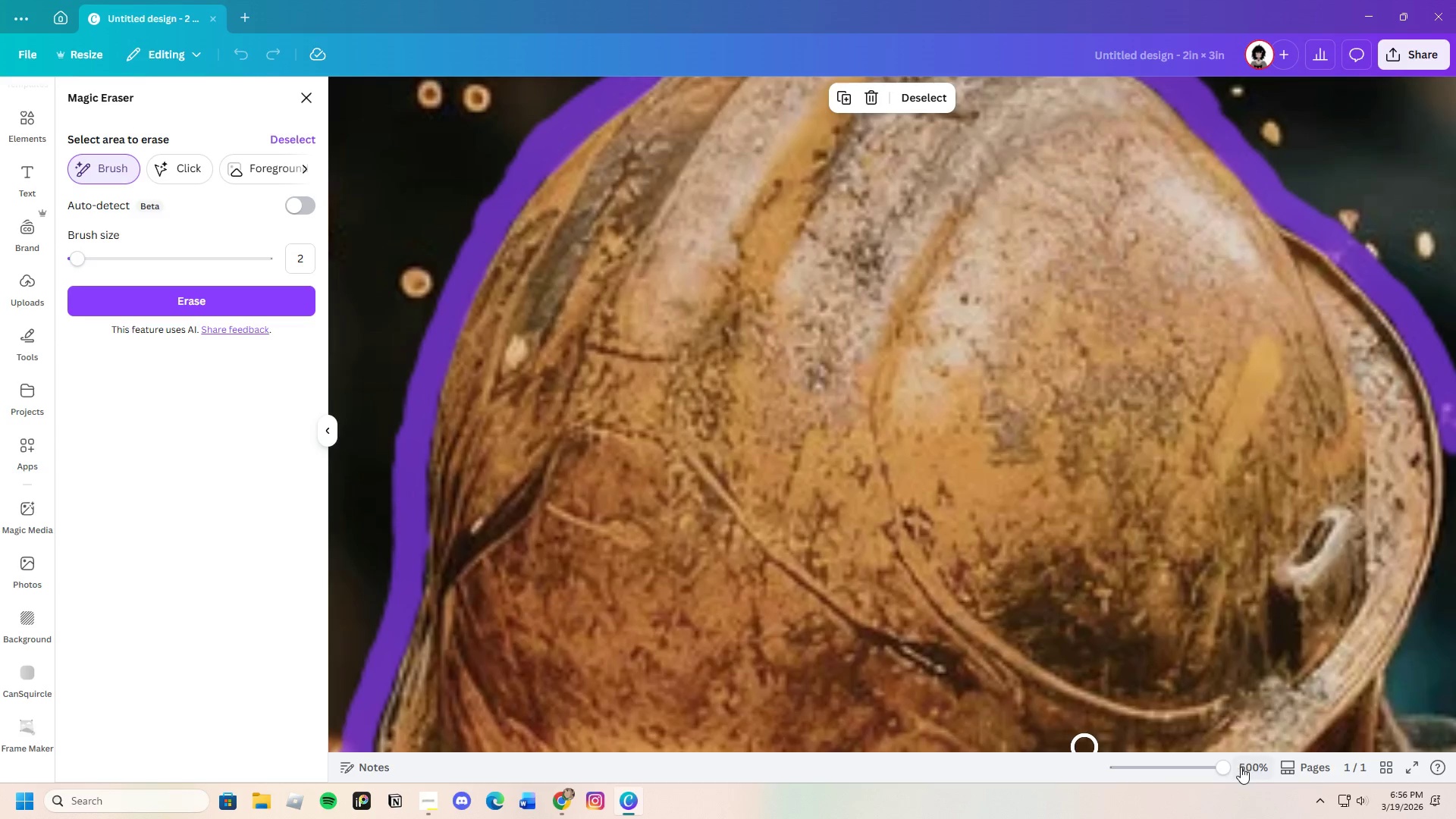 
left_click_drag(start_coordinate=[1220, 767], to_coordinate=[1210, 769])
 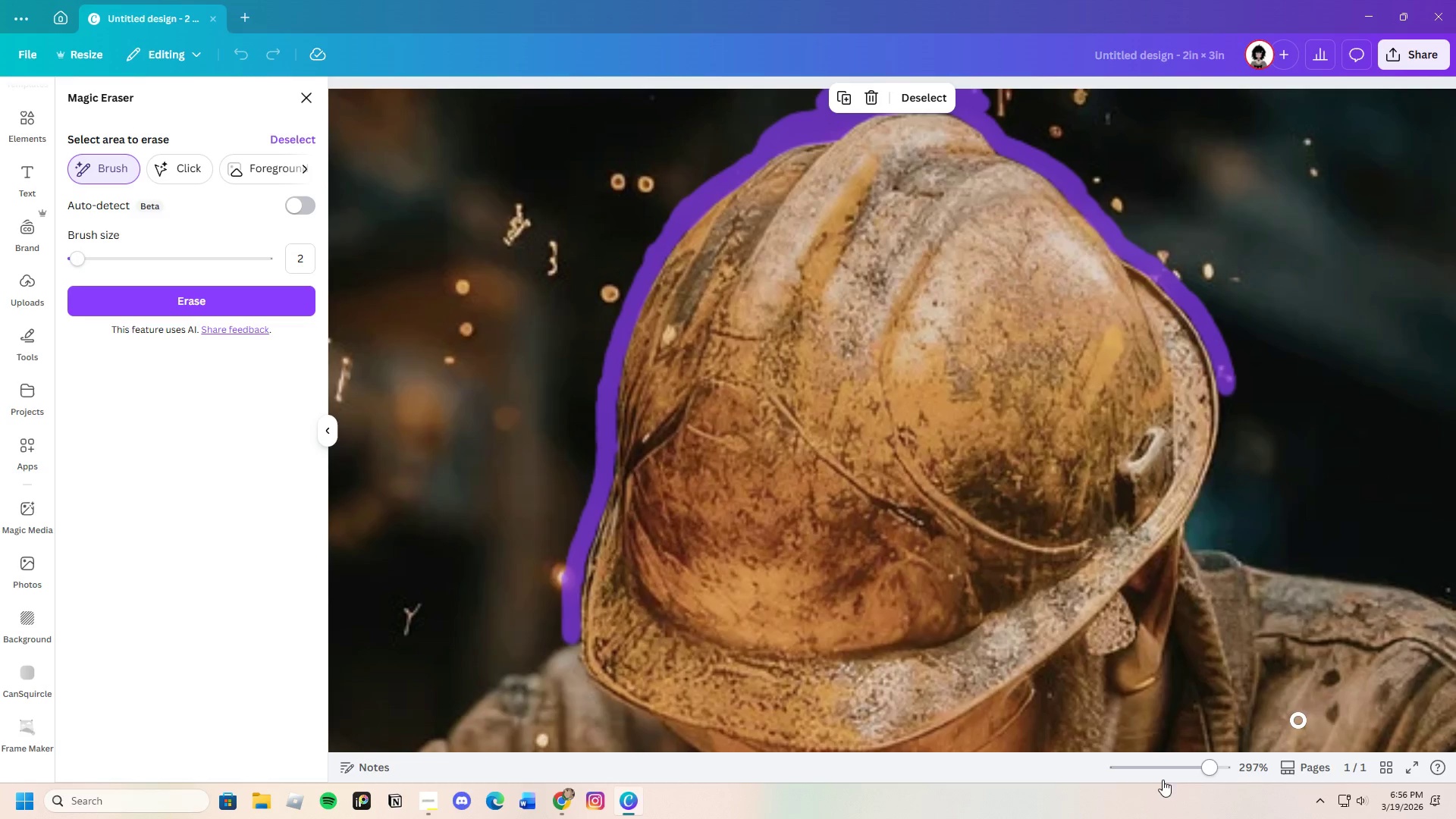 
left_click_drag(start_coordinate=[1213, 766], to_coordinate=[1219, 755])
 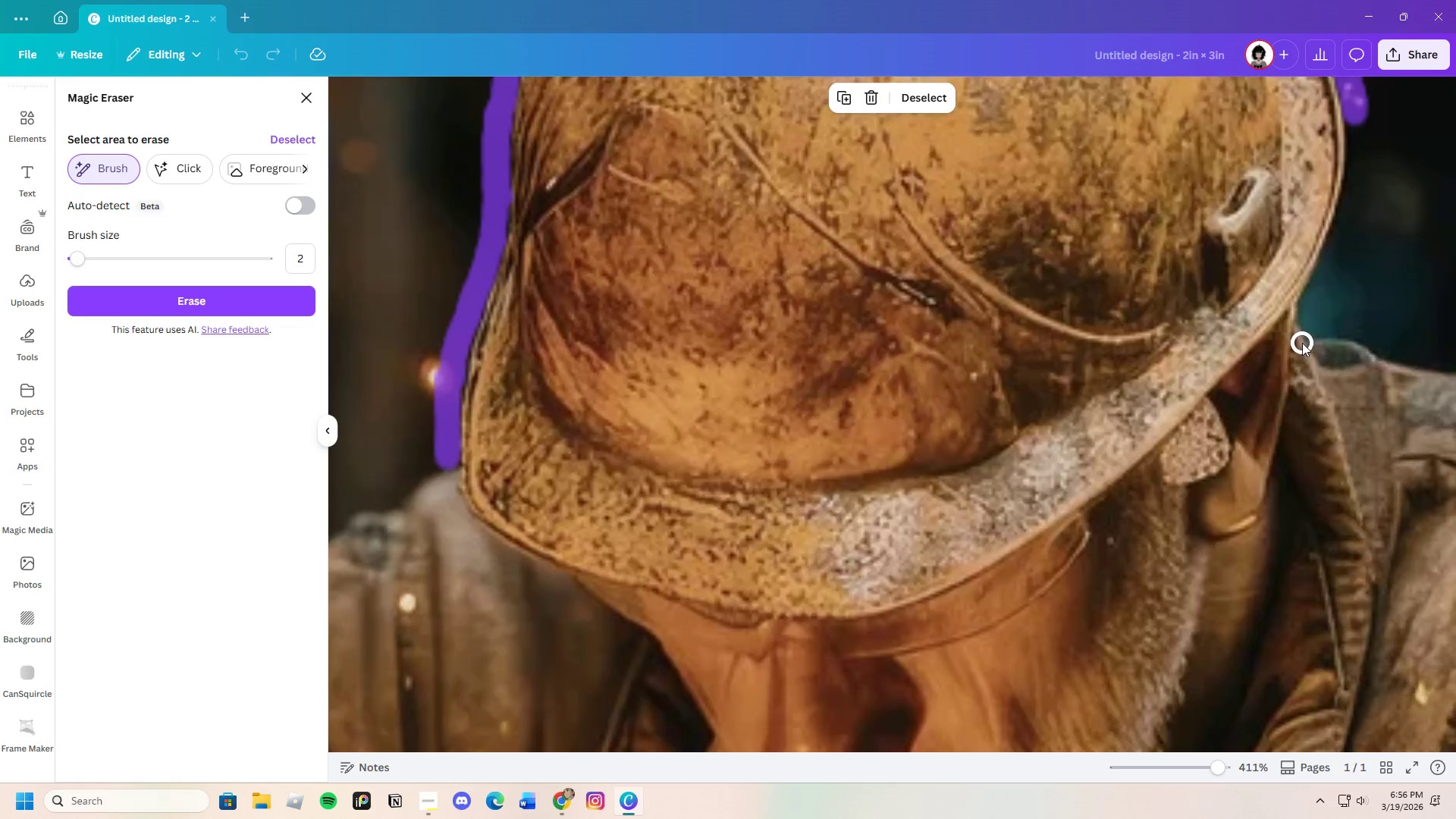 
scroll: coordinate [1377, 400], scroll_direction: up, amount: 3.0
 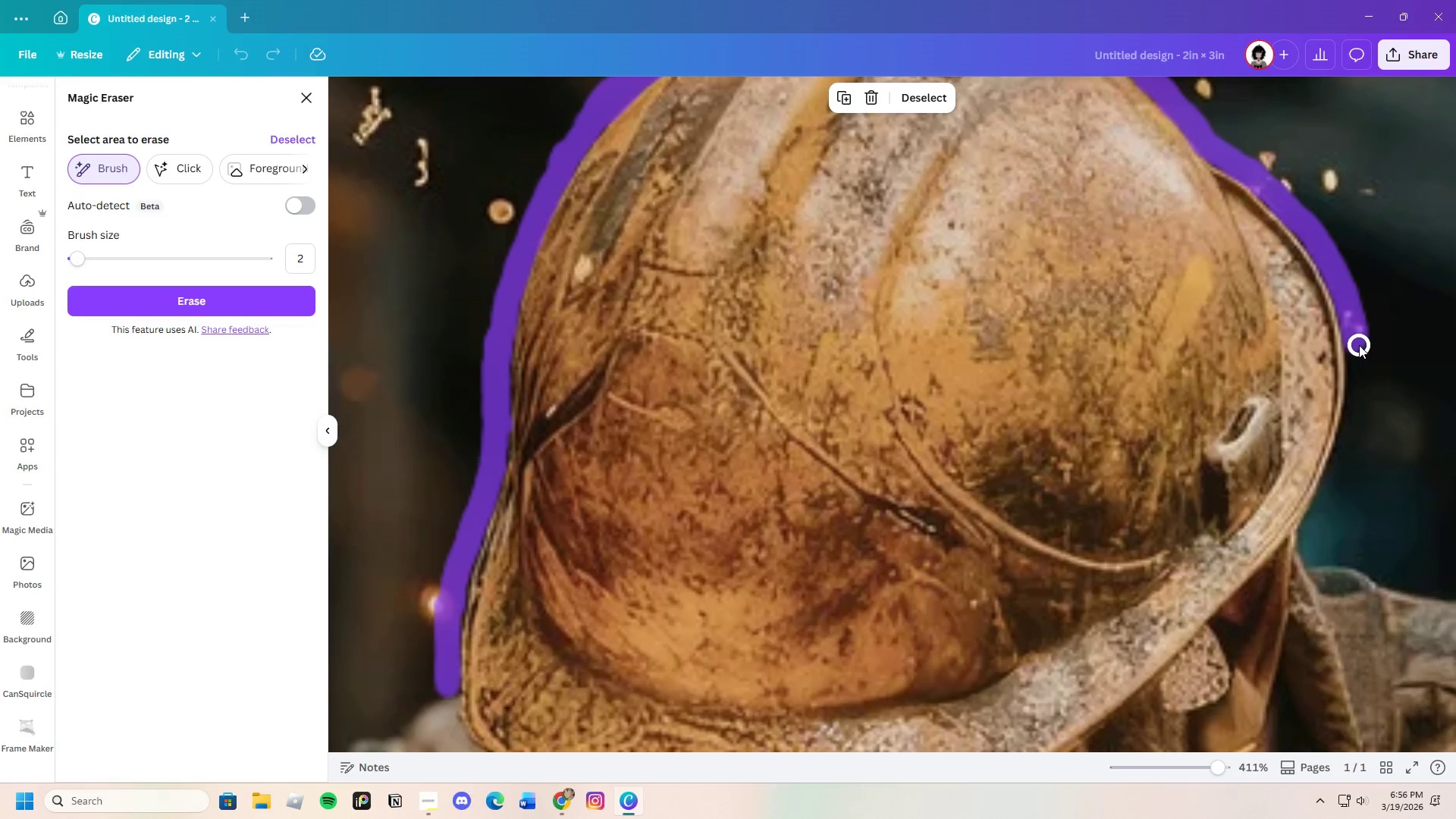 
left_click_drag(start_coordinate=[1359, 345], to_coordinate=[1363, 406])
 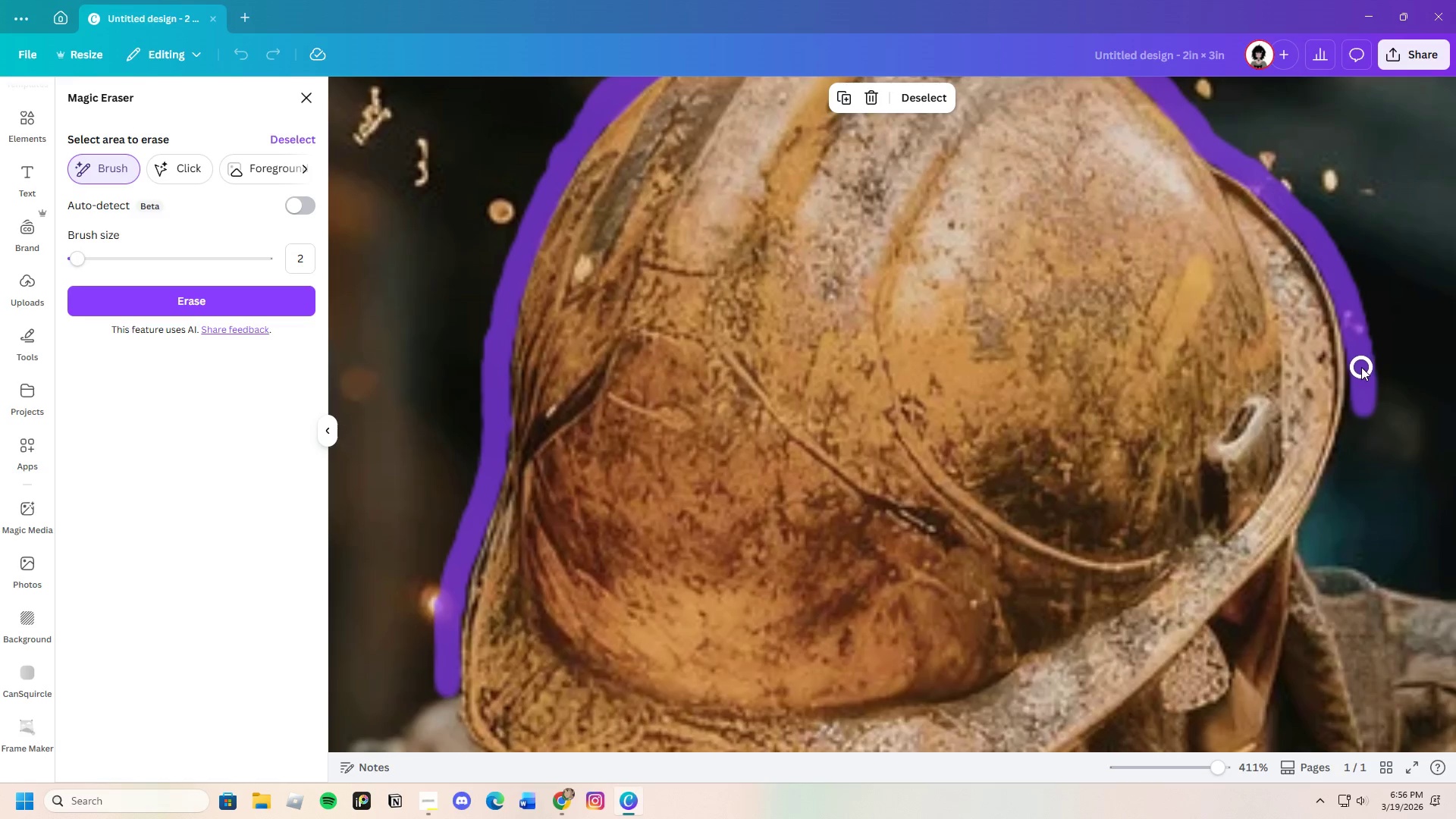 
left_click_drag(start_coordinate=[1360, 371], to_coordinate=[1360, 420])
 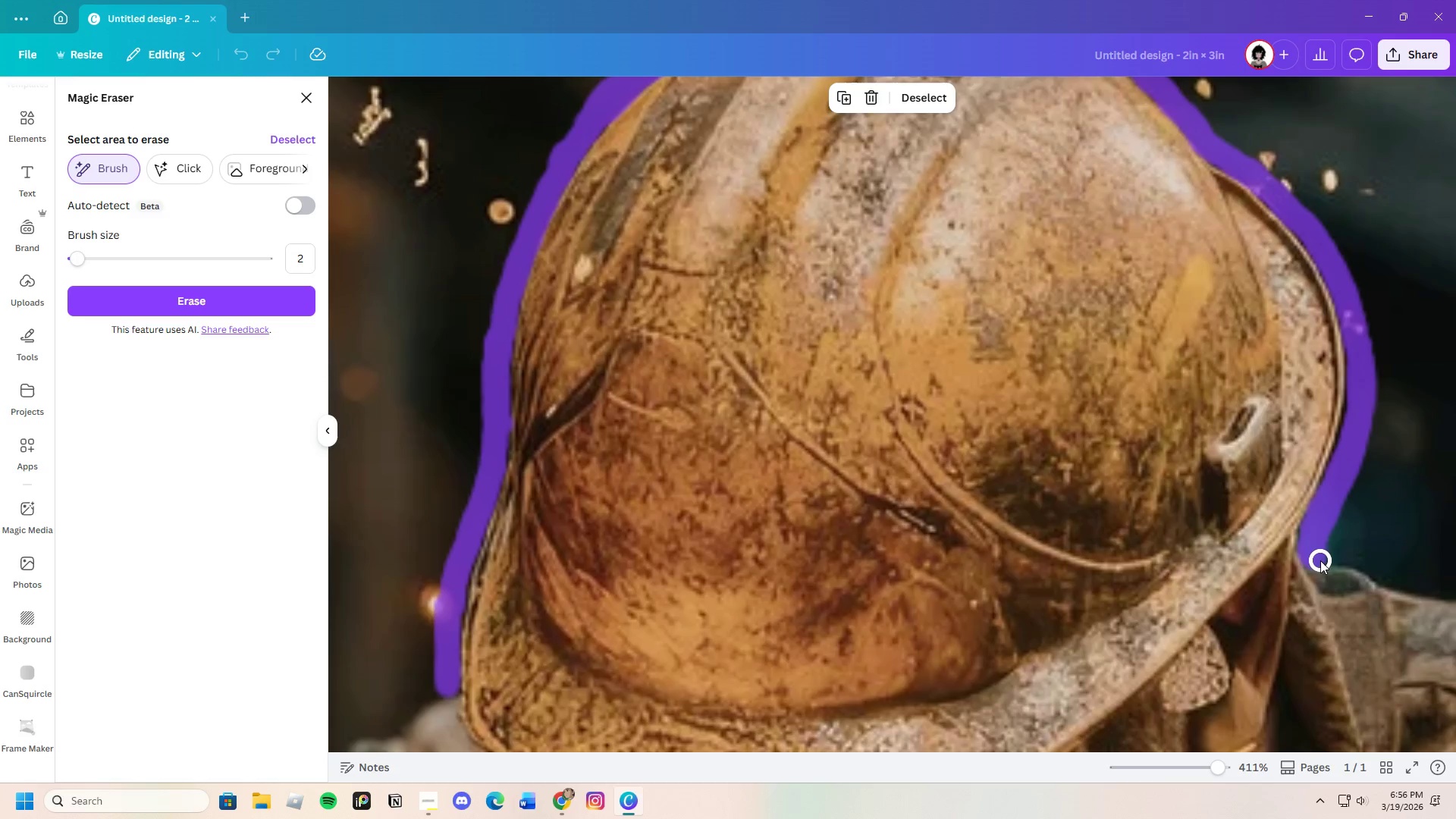 
left_click_drag(start_coordinate=[1320, 560], to_coordinate=[1392, 578])
 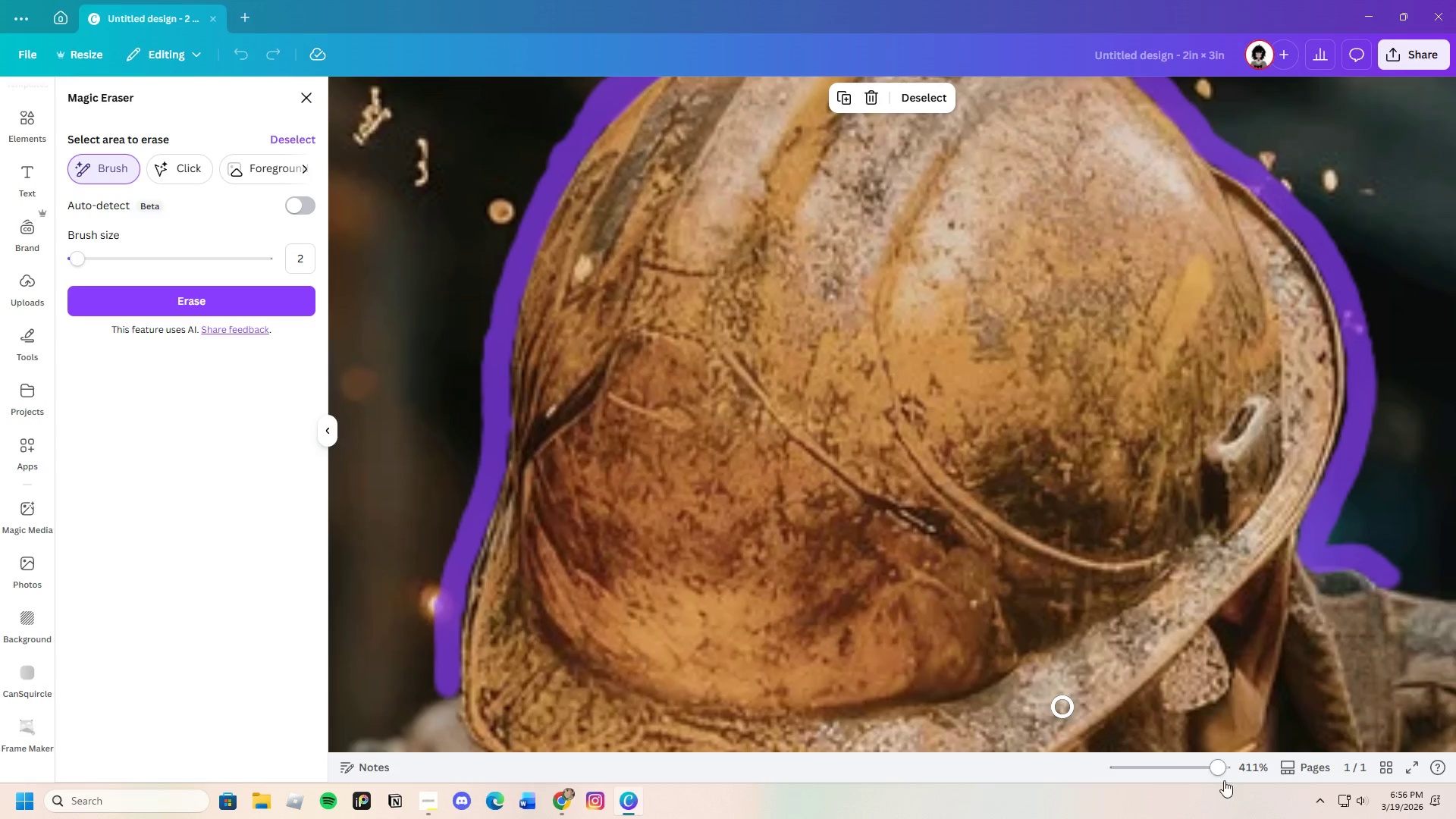 
left_click_drag(start_coordinate=[1225, 770], to_coordinate=[1203, 773])
 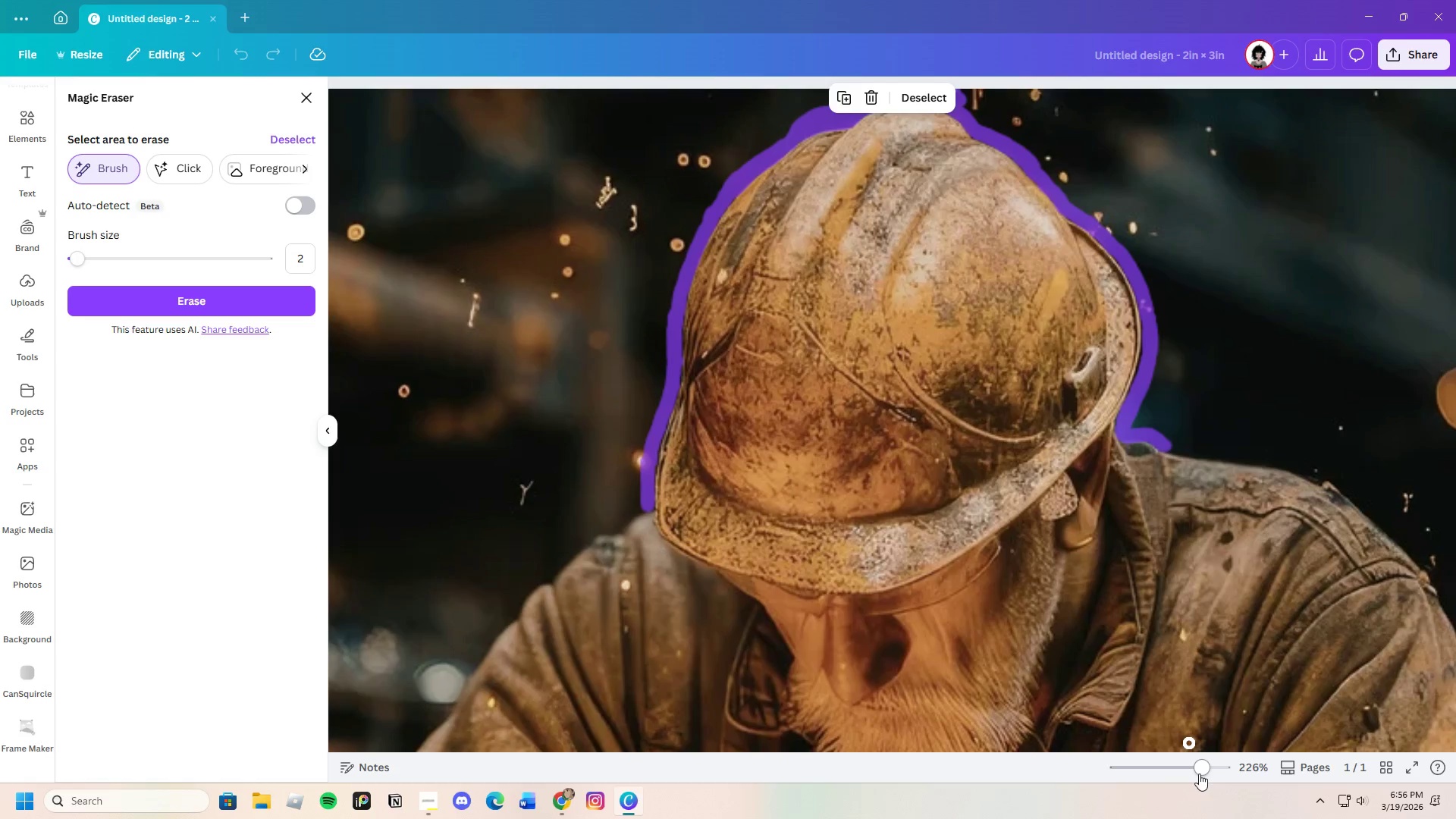 
left_click_drag(start_coordinate=[1206, 767], to_coordinate=[1216, 766])
 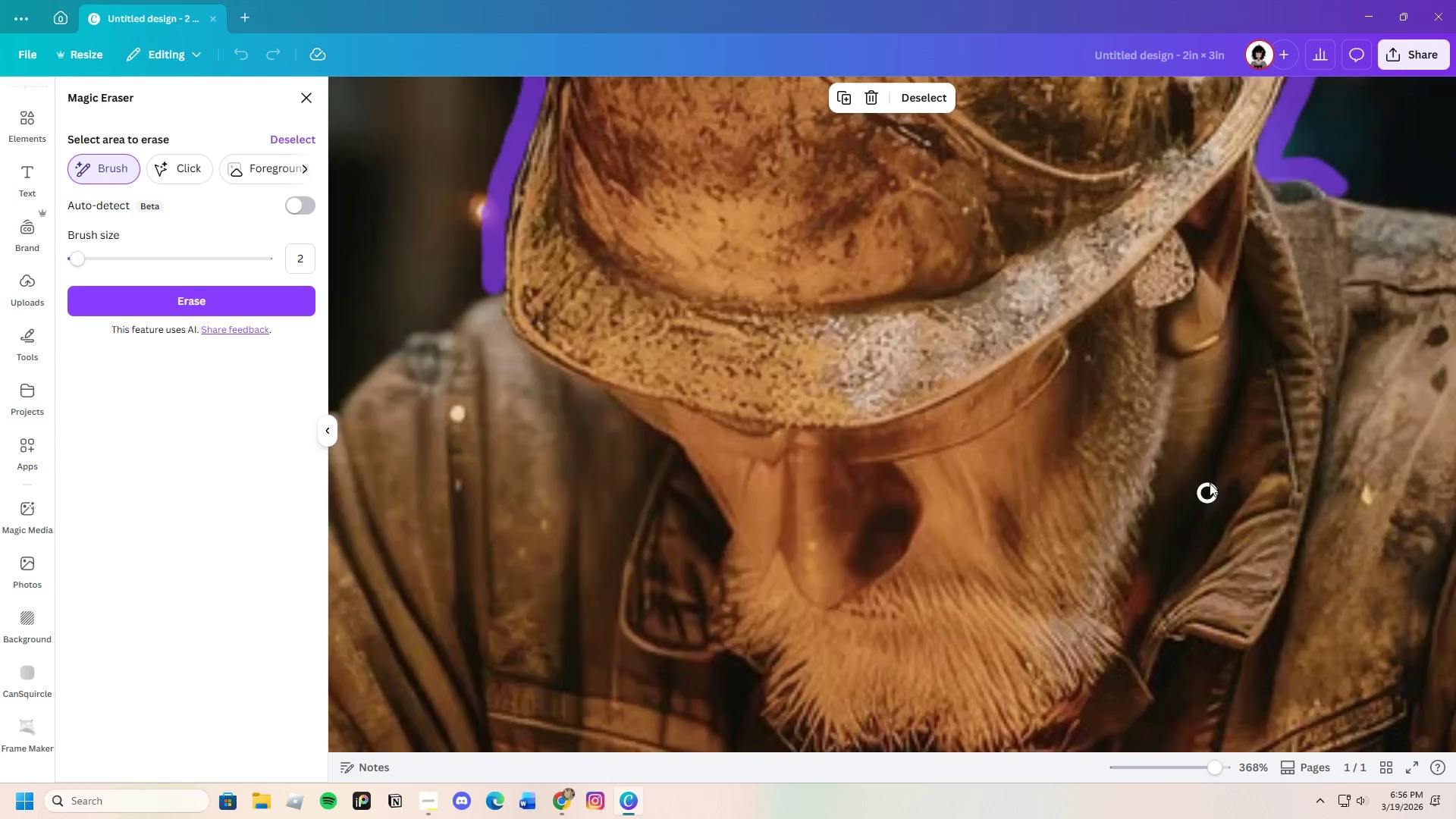 
scroll: coordinate [1210, 482], scroll_direction: up, amount: 2.0
 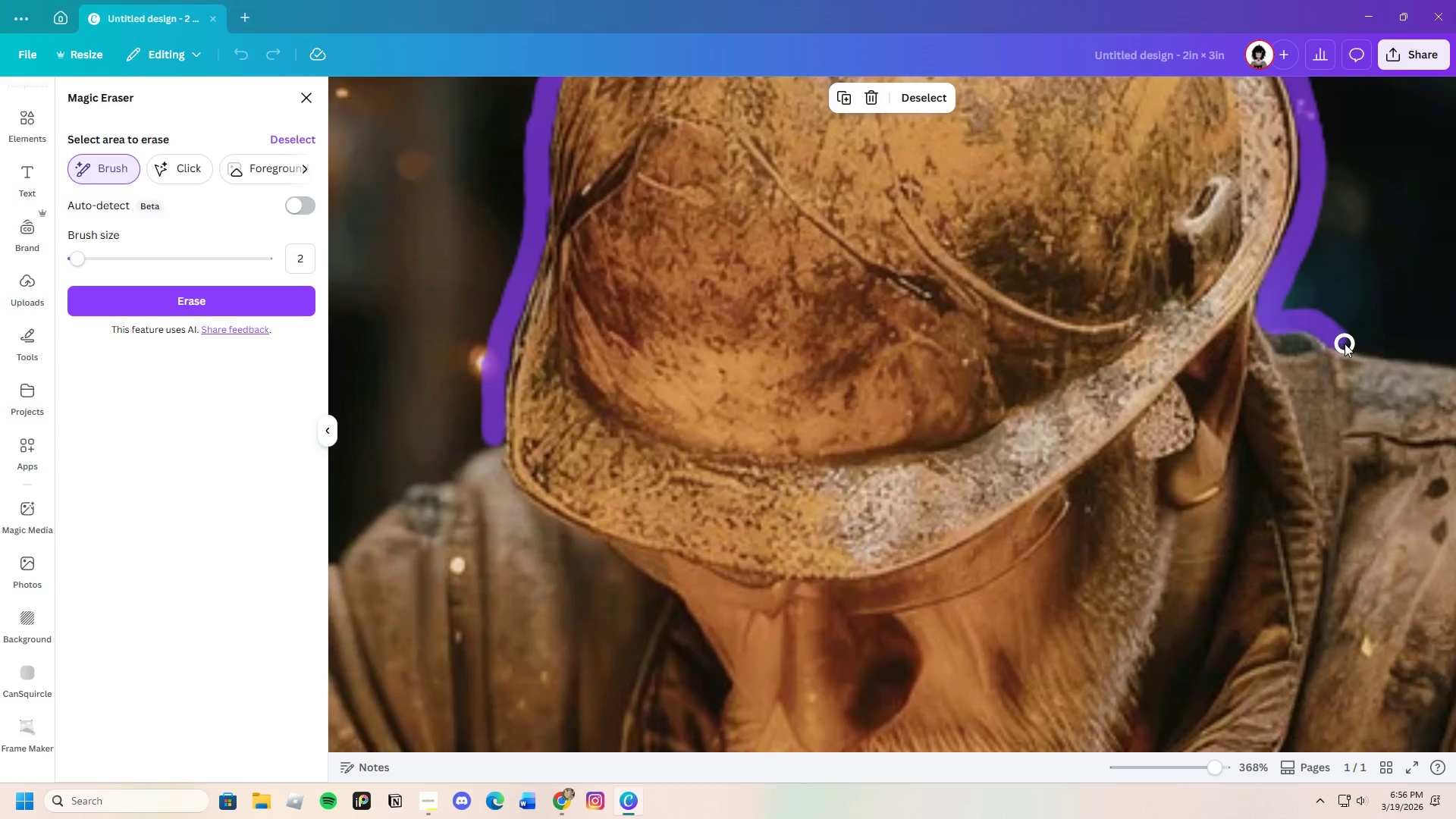 
left_click_drag(start_coordinate=[1339, 340], to_coordinate=[1455, 357])
 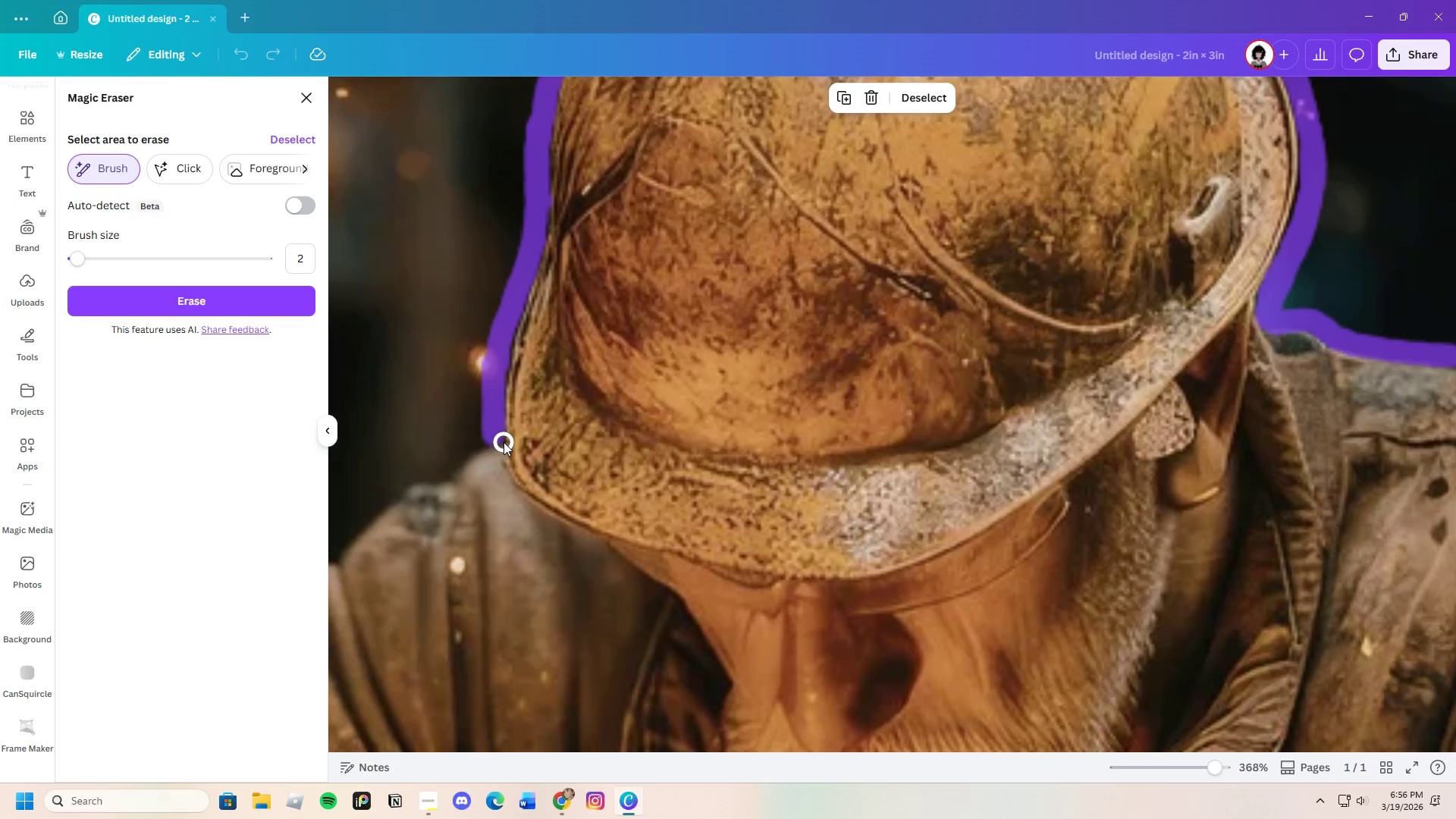 
left_click_drag(start_coordinate=[494, 437], to_coordinate=[472, 456])
 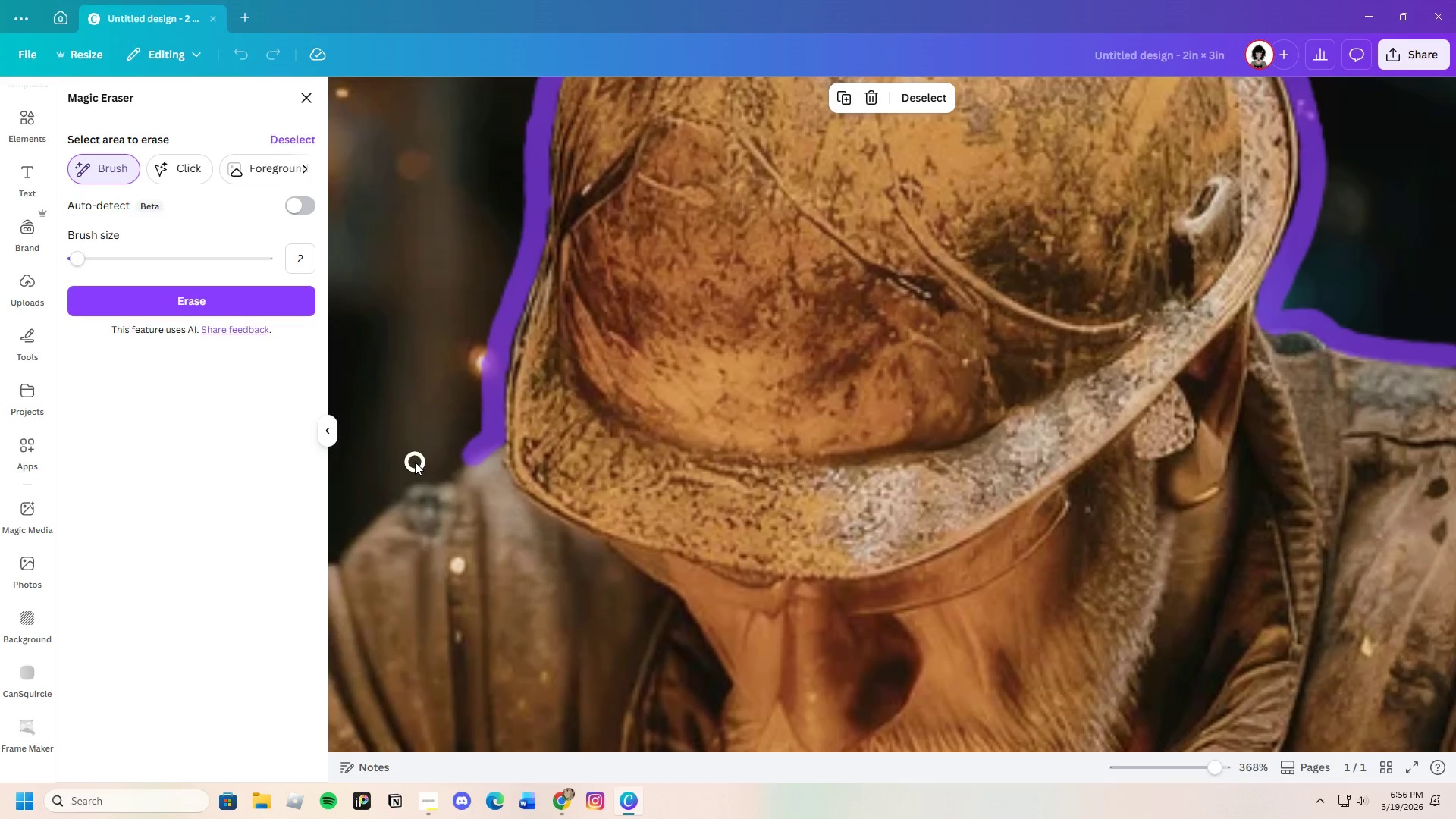 
wait(6.86)
 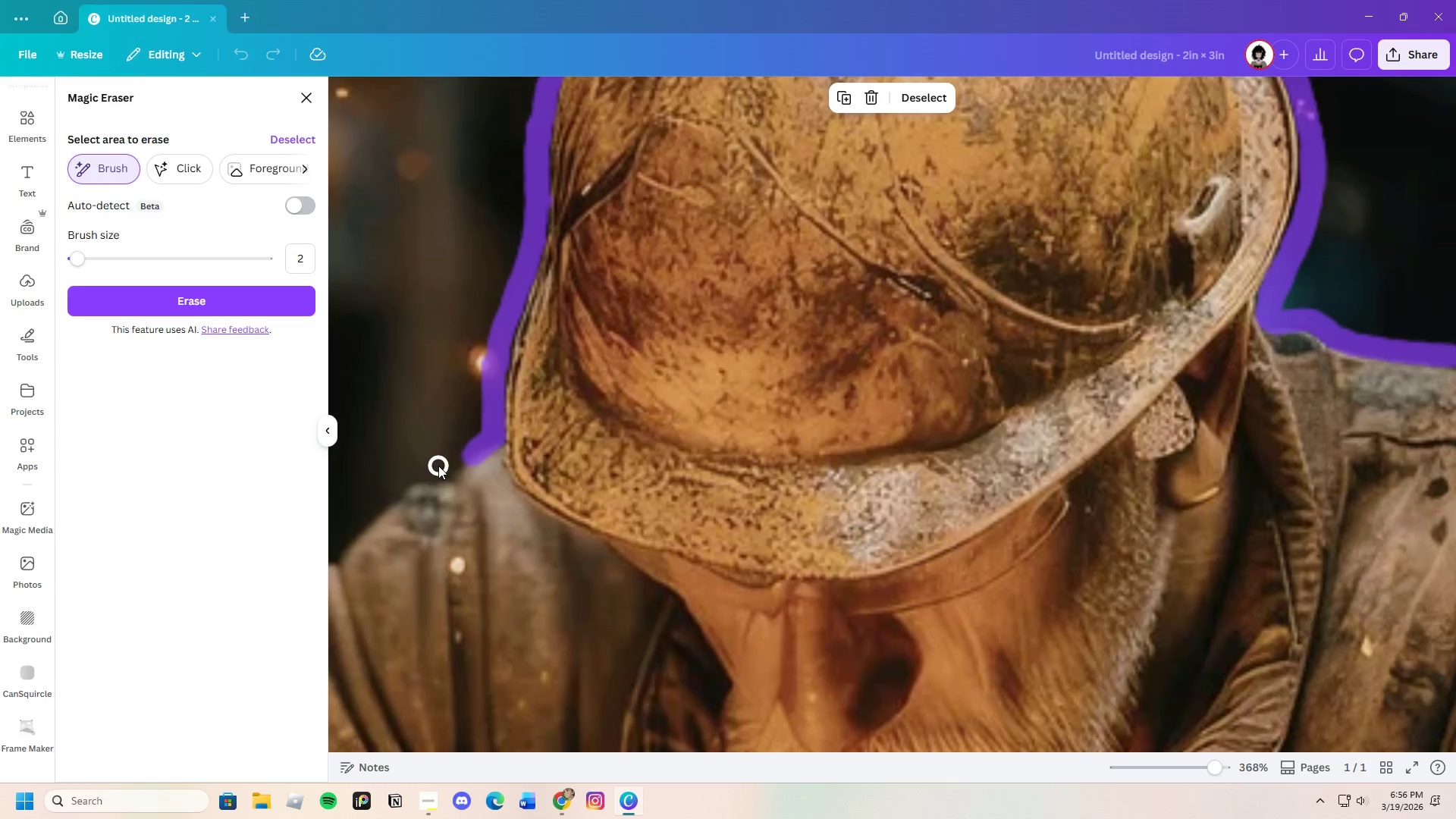 
left_click_drag(start_coordinate=[370, 475], to_coordinate=[478, 441])
 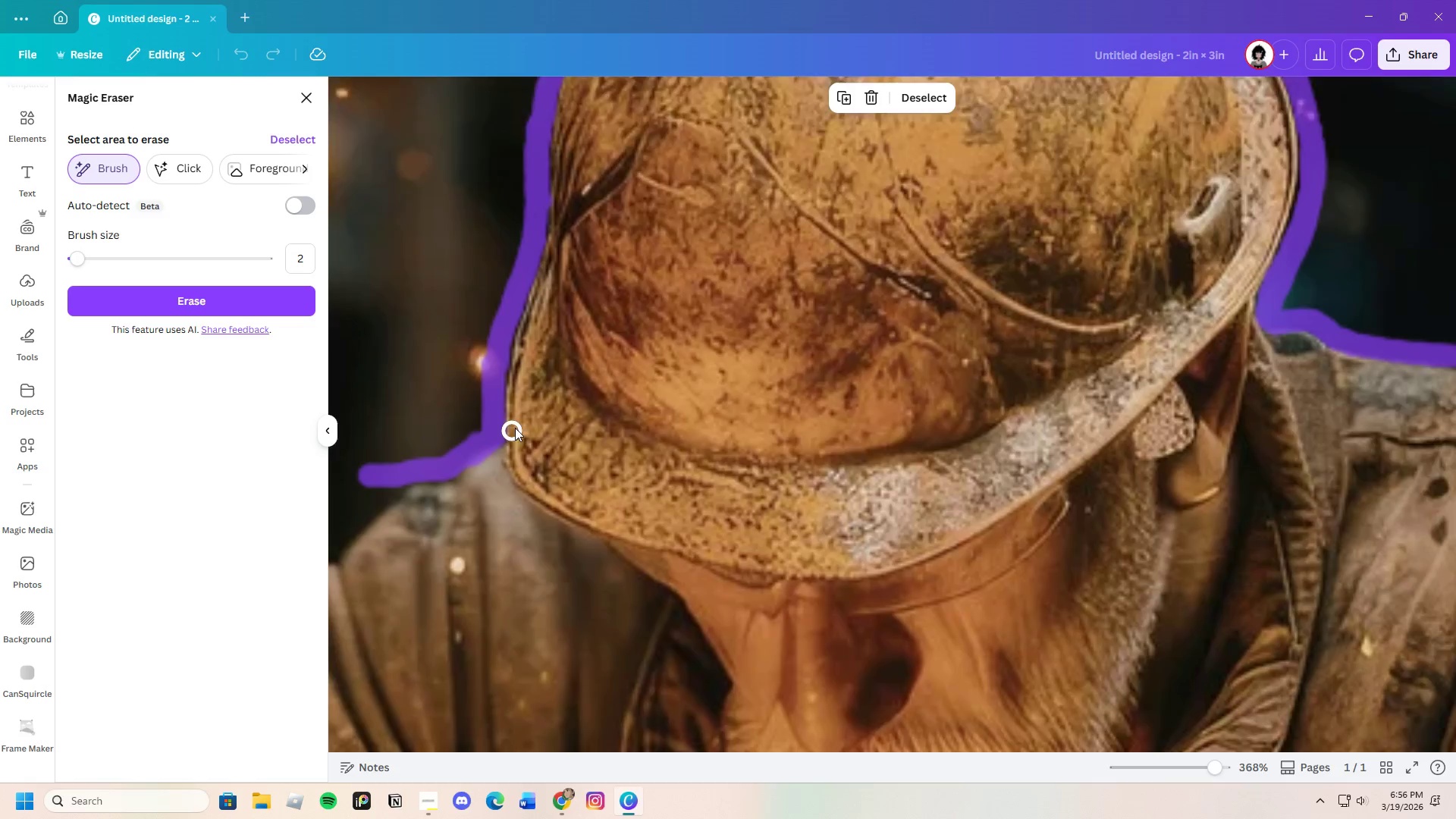 
scroll: coordinate [550, 410], scroll_direction: down, amount: 3.0
 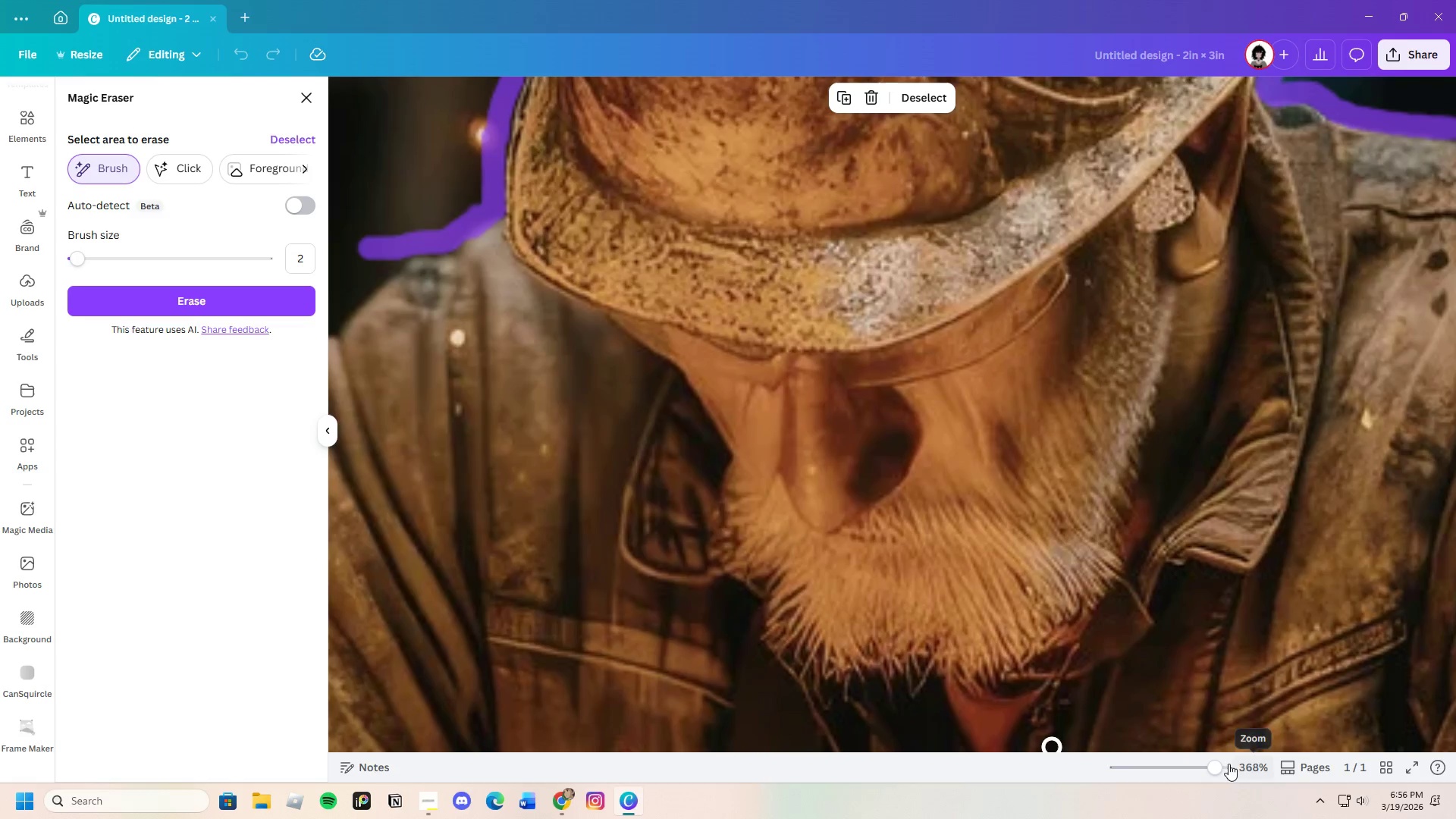 
left_click_drag(start_coordinate=[1220, 768], to_coordinate=[1211, 775])
 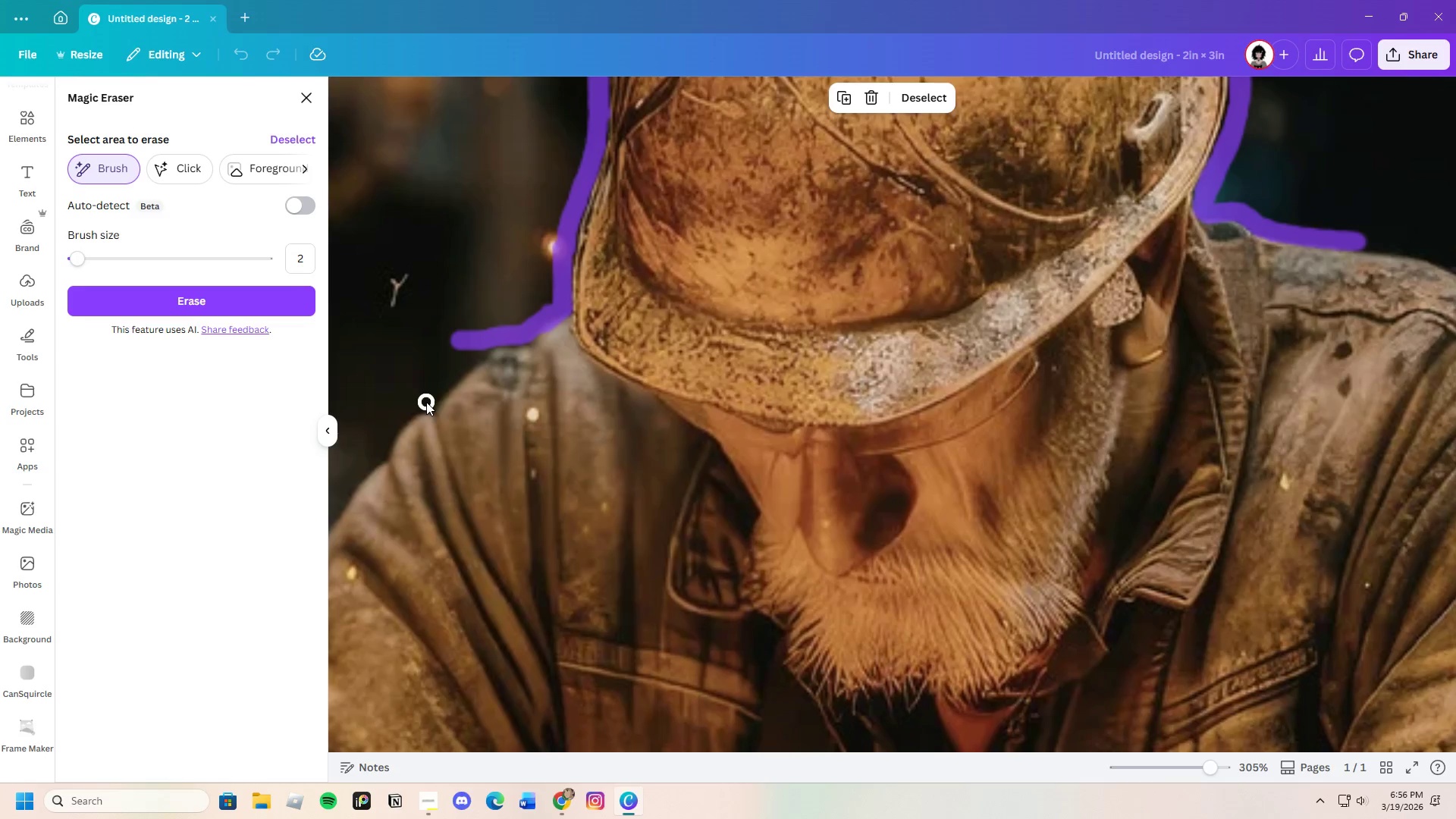 
left_click_drag(start_coordinate=[426, 402], to_coordinate=[486, 344])
 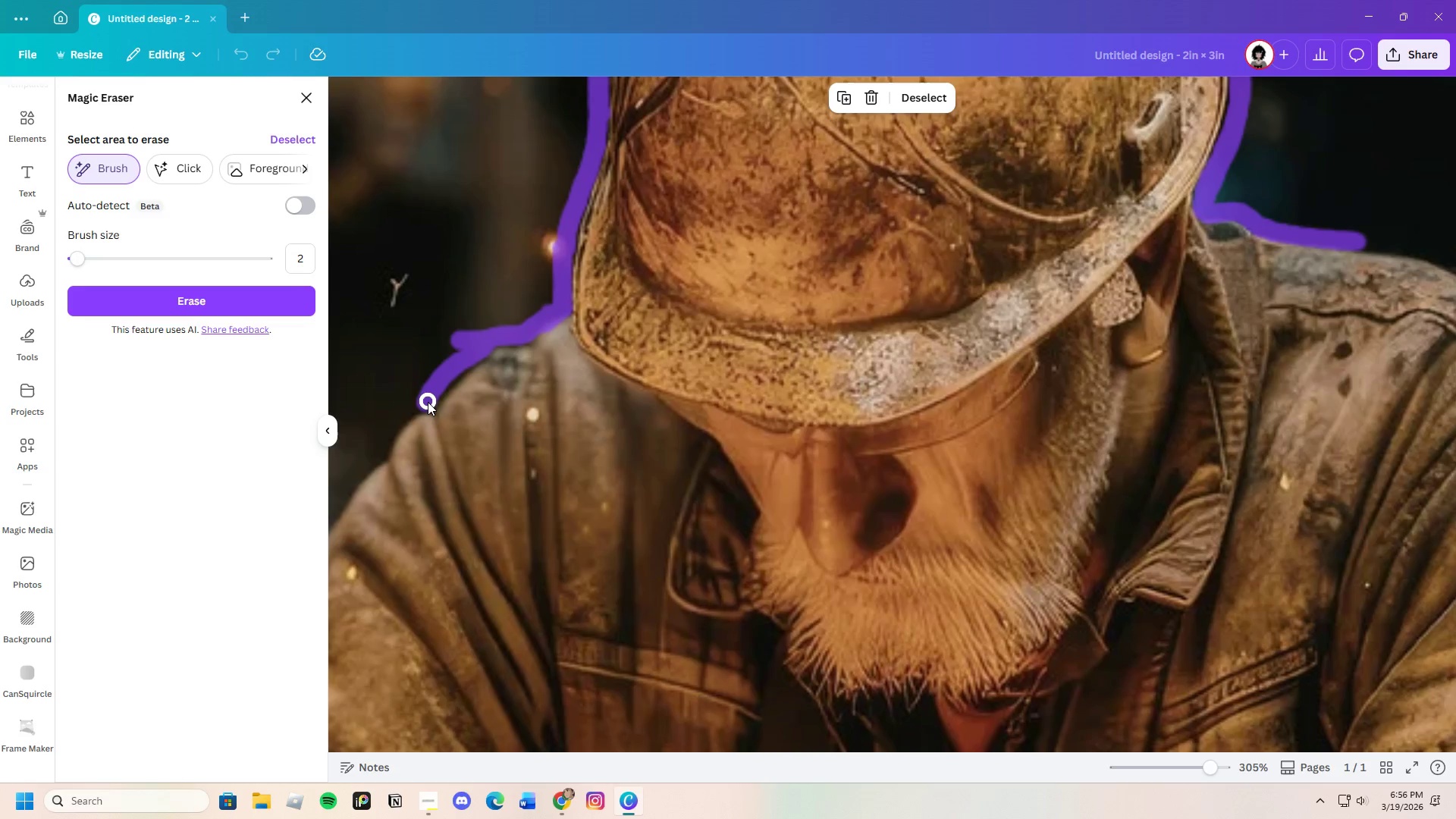 
left_click_drag(start_coordinate=[428, 402], to_coordinate=[480, 351])
 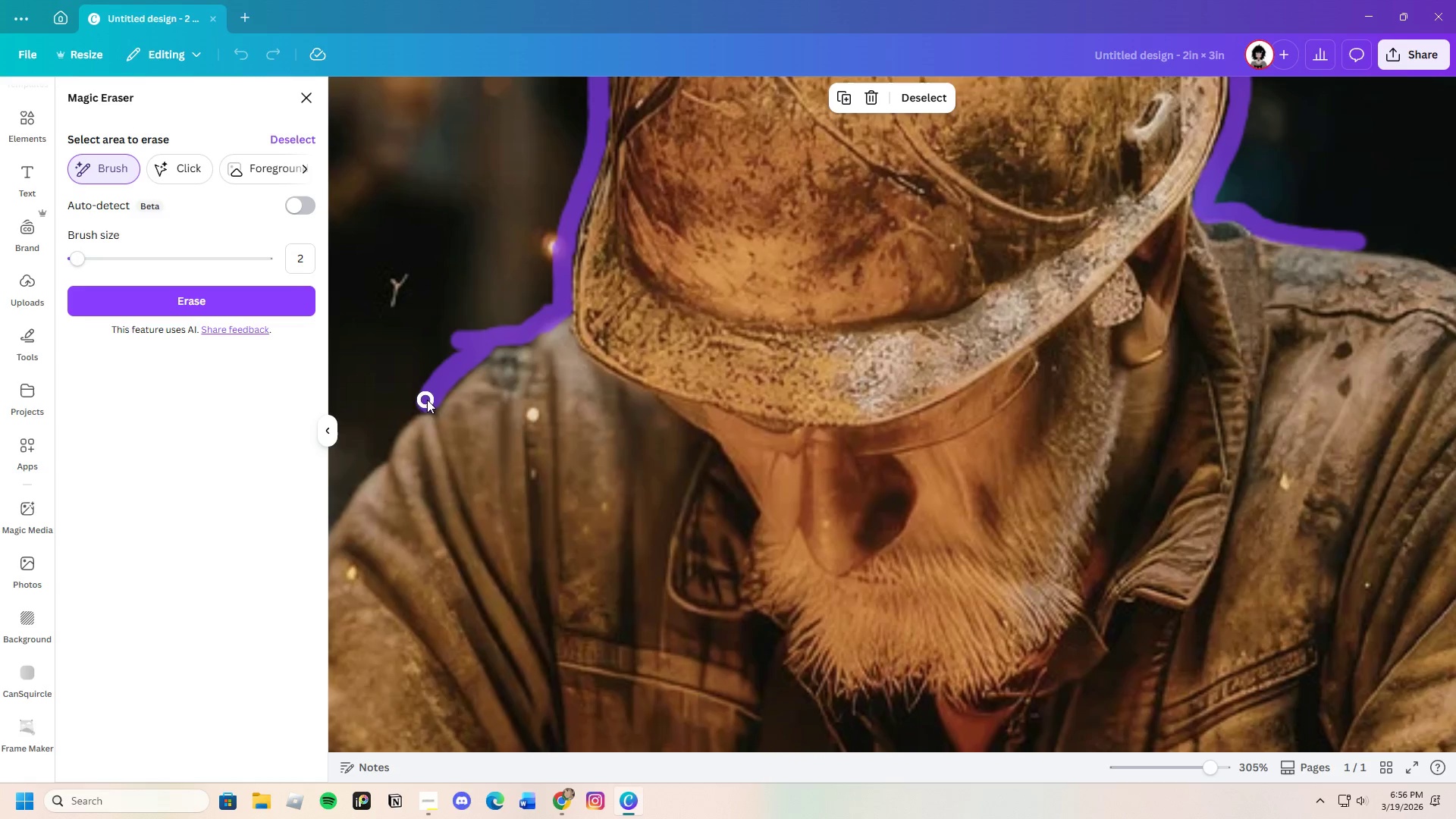 
left_click_drag(start_coordinate=[427, 400], to_coordinate=[375, 454])
 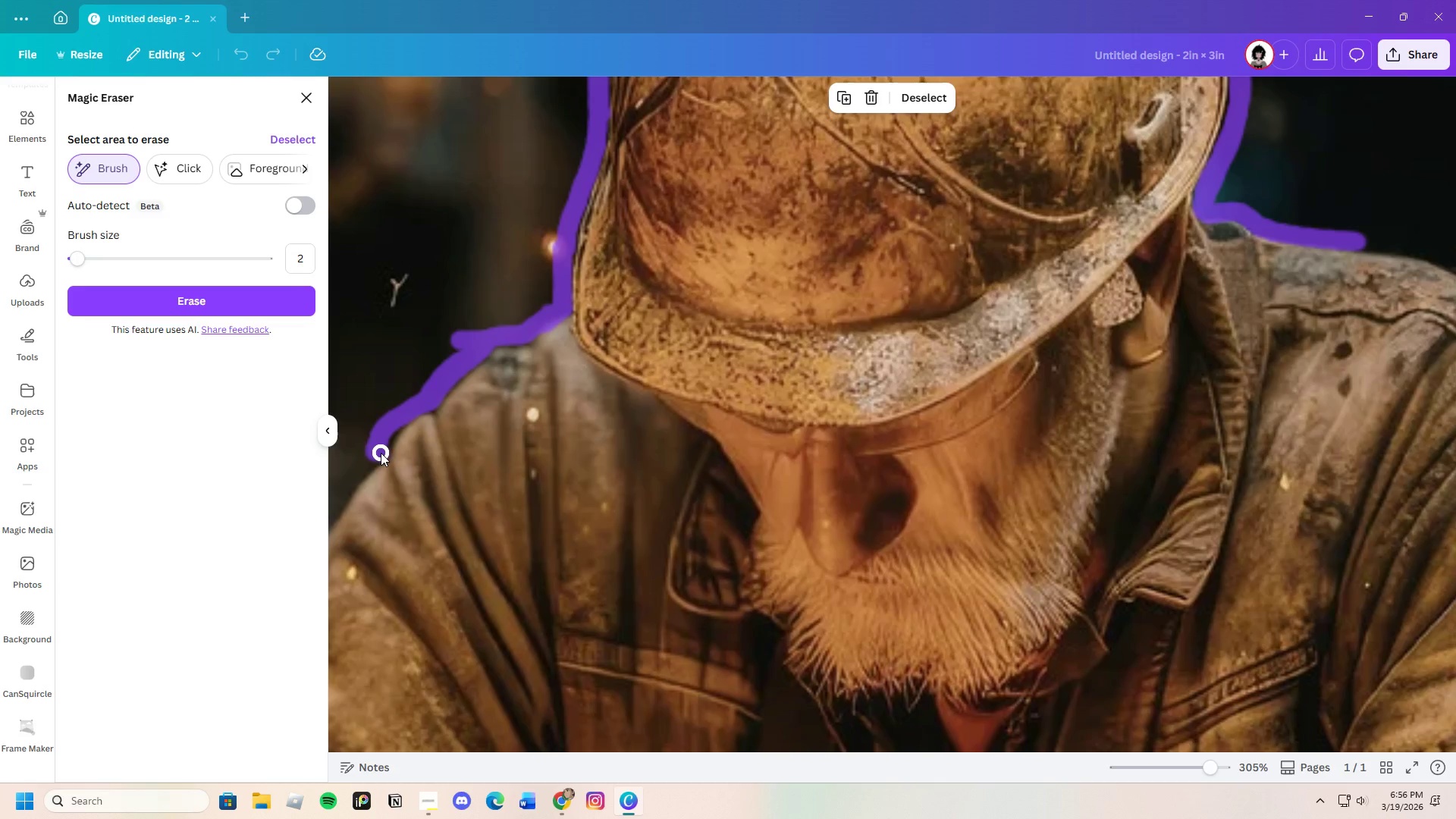 
left_click_drag(start_coordinate=[381, 453], to_coordinate=[422, 401])
 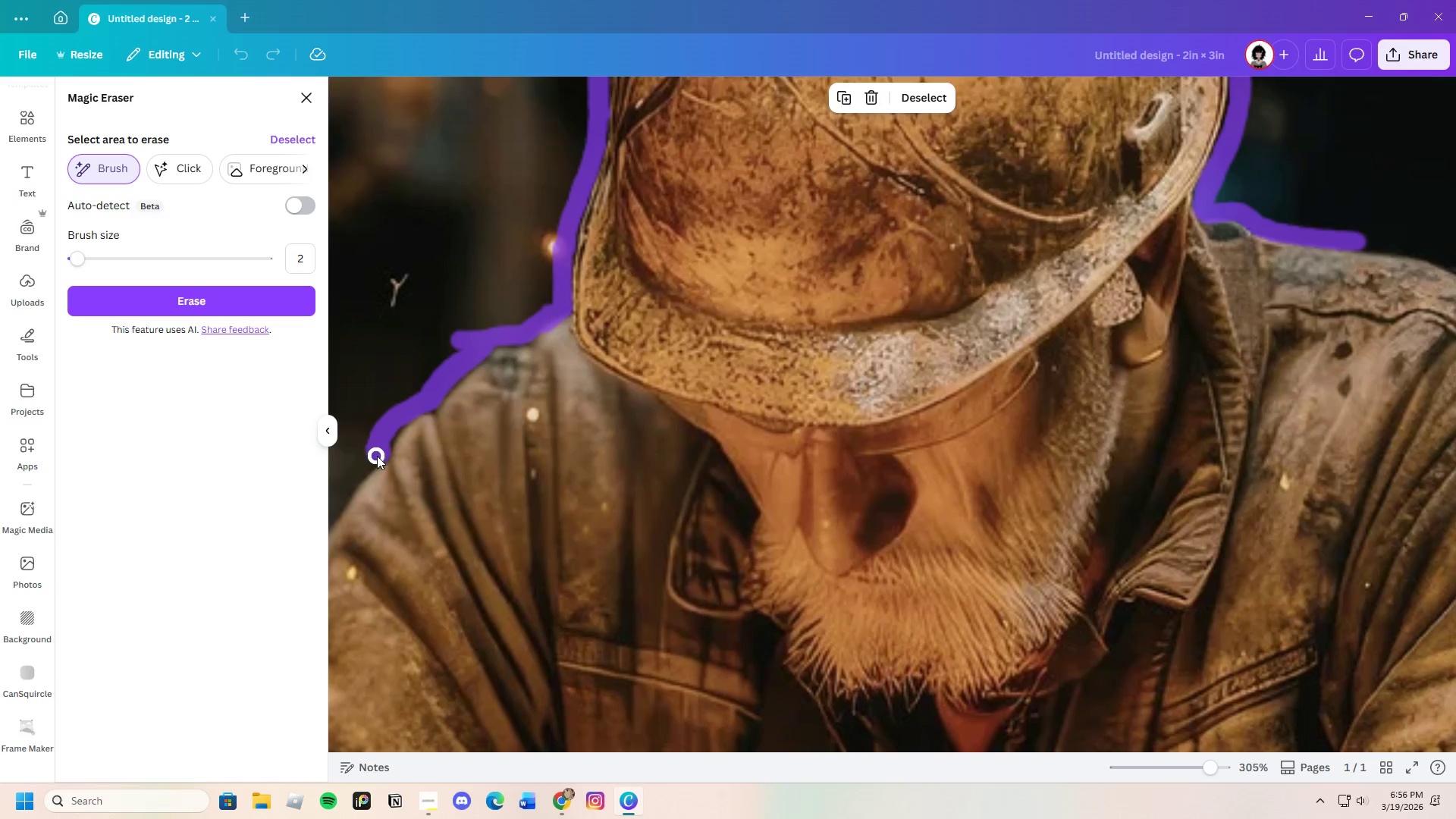 
left_click_drag(start_coordinate=[377, 456], to_coordinate=[332, 519])
 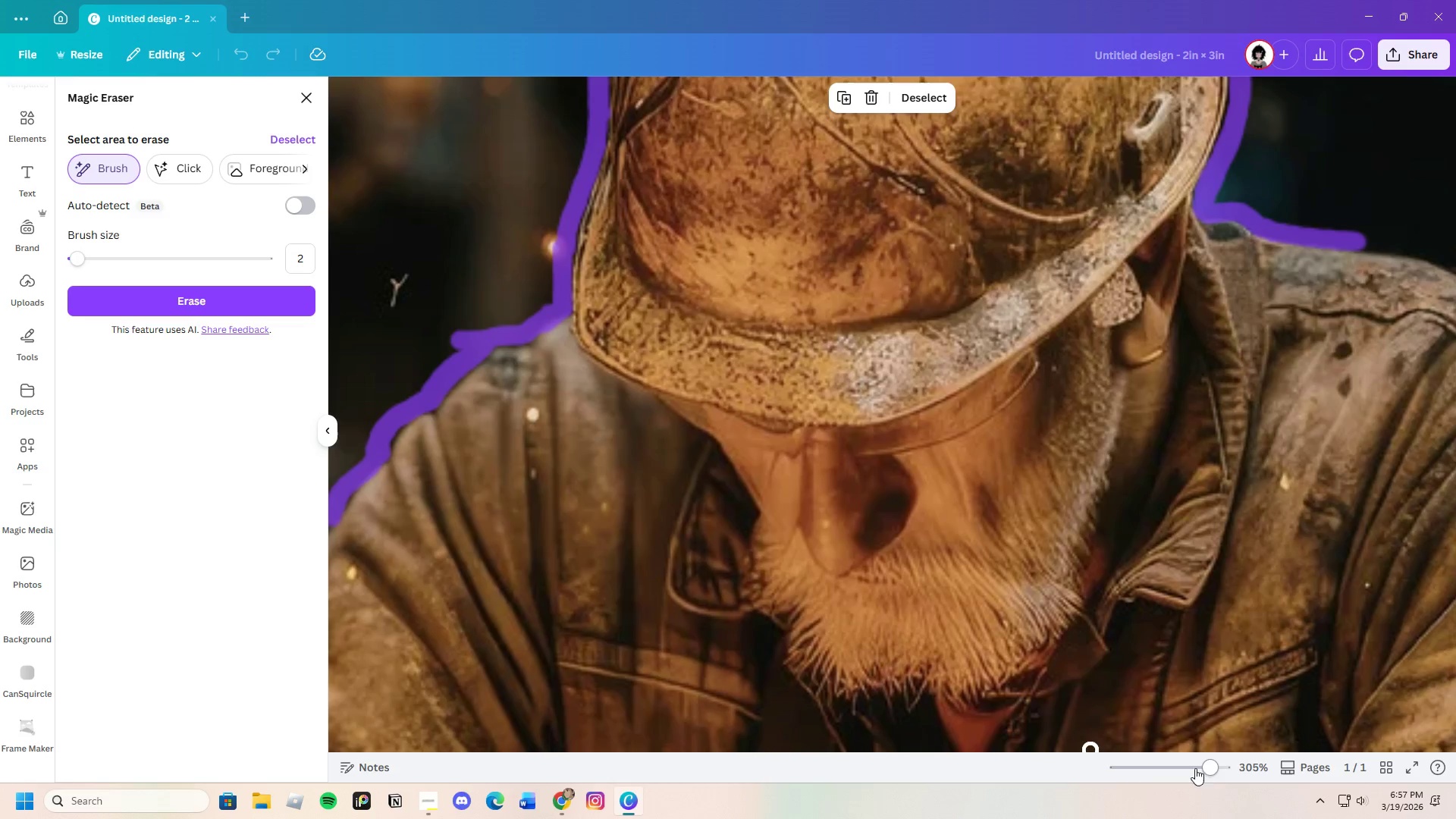 
left_click_drag(start_coordinate=[1219, 764], to_coordinate=[1202, 775])
 